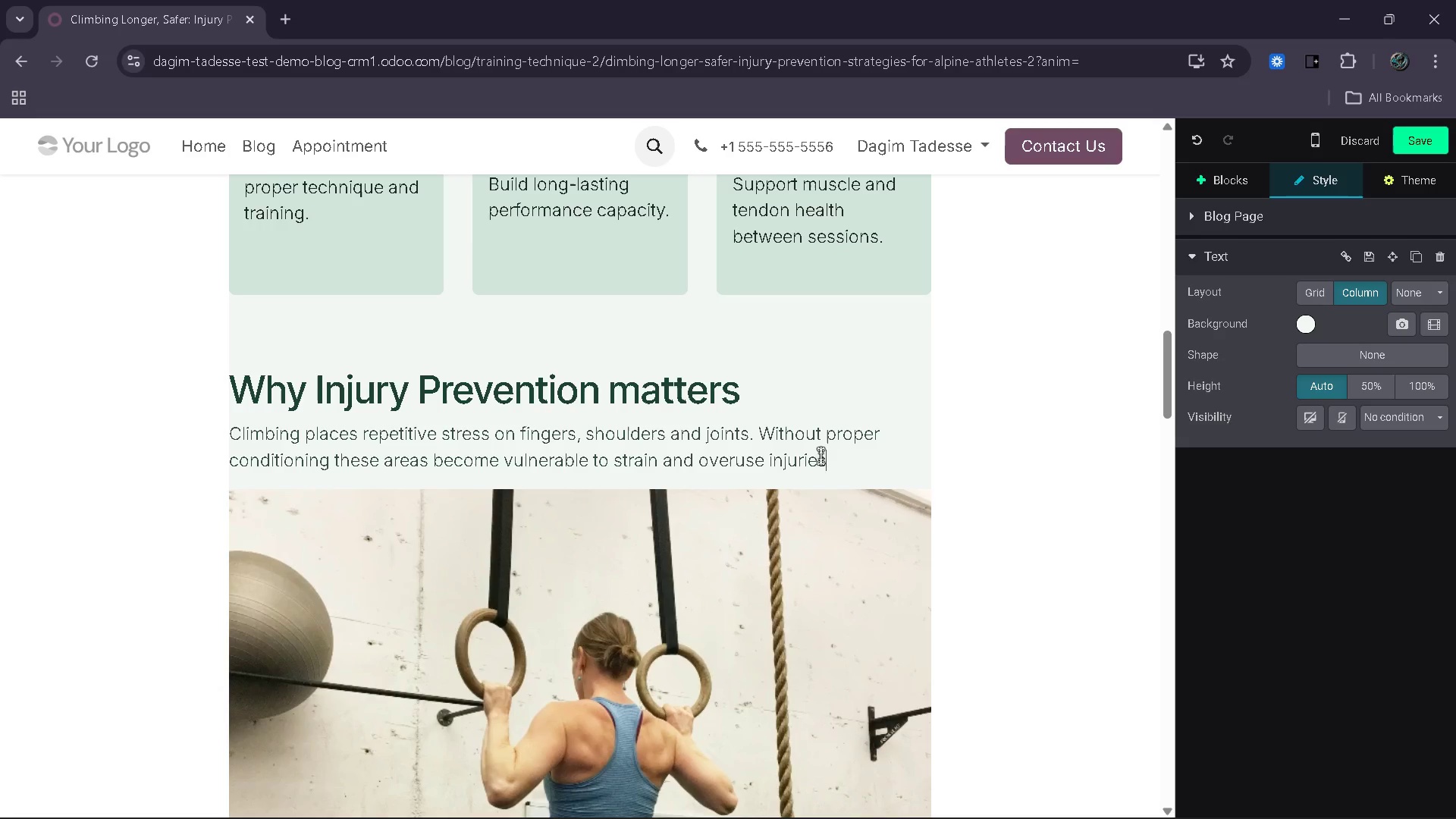 
key(Period)
 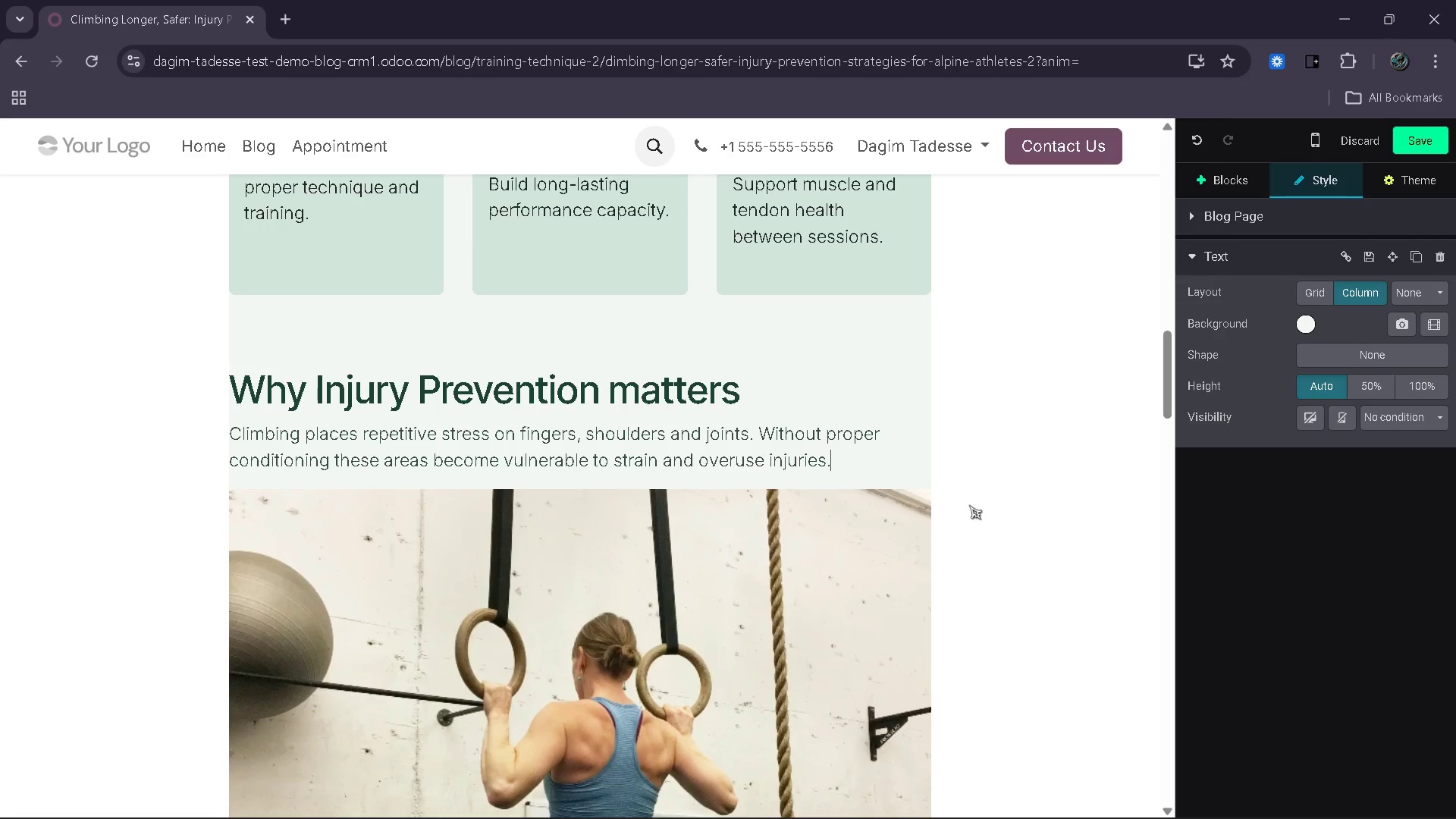 
key(Enter)
 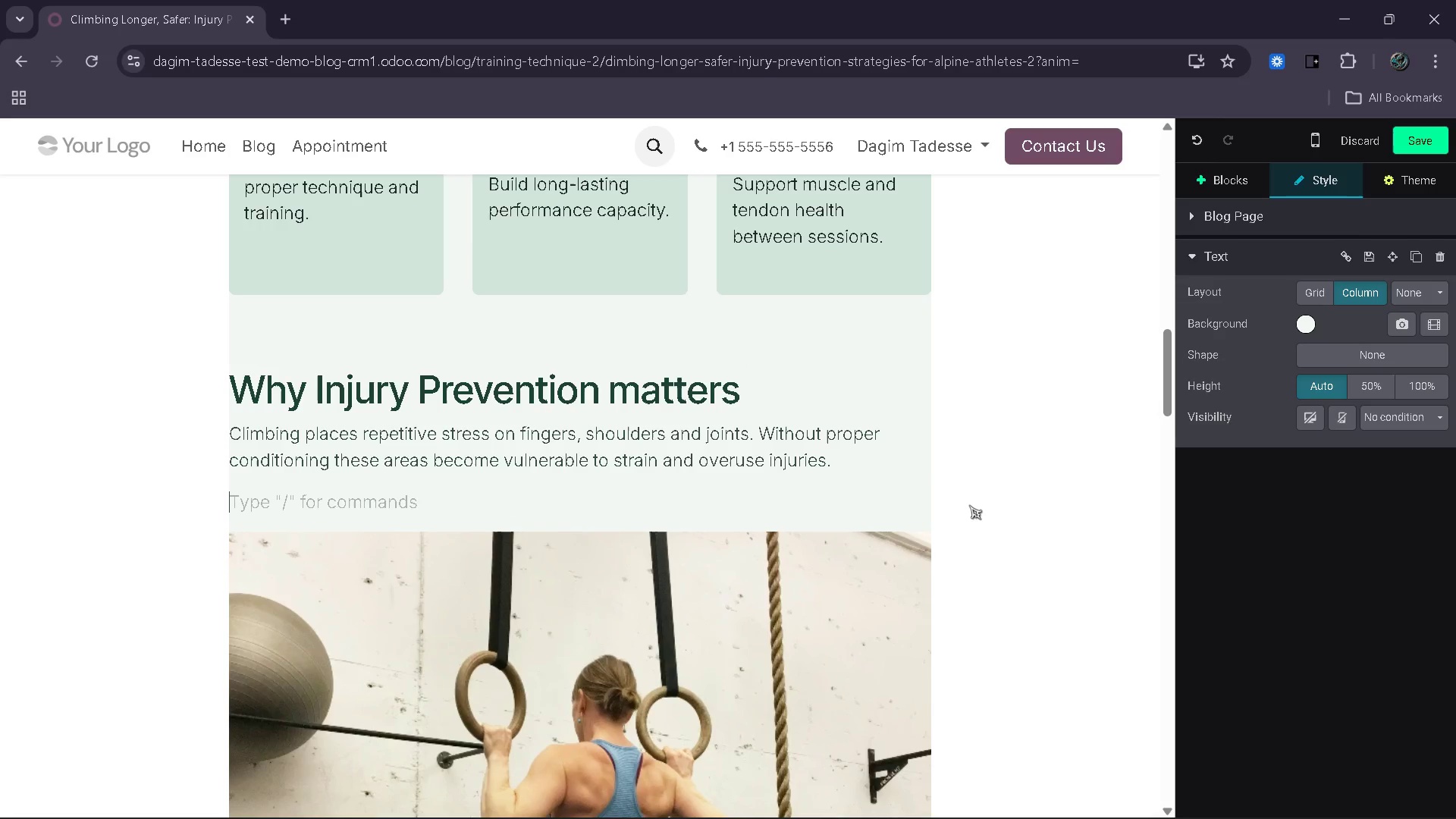 
type(Injuries not only interrupt training but can set back progress for months. Preventative strategies allow climbers to maintain consistency, which is )
 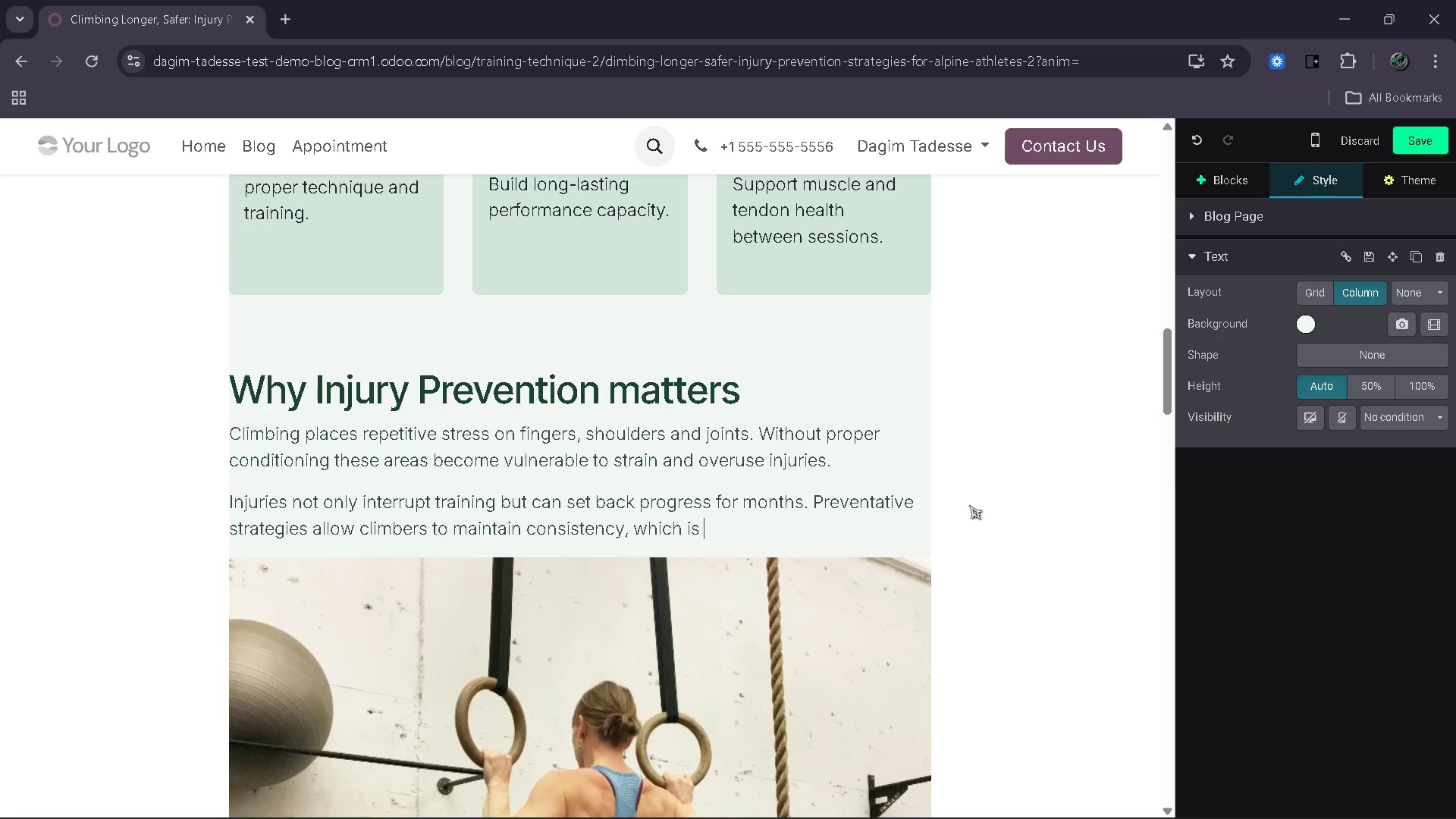 
wait(10.73)
 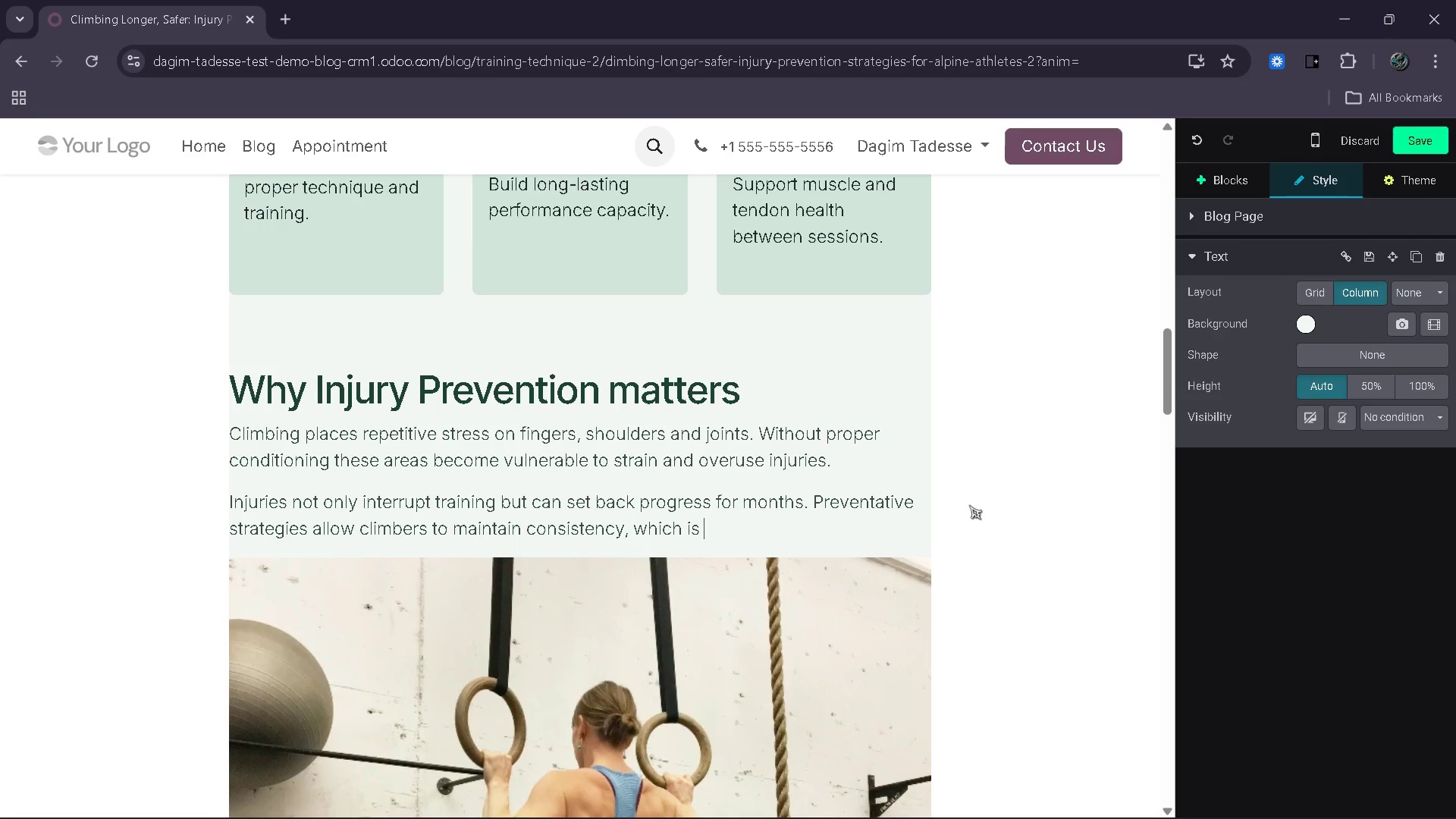 
type(essential for improvement.)
 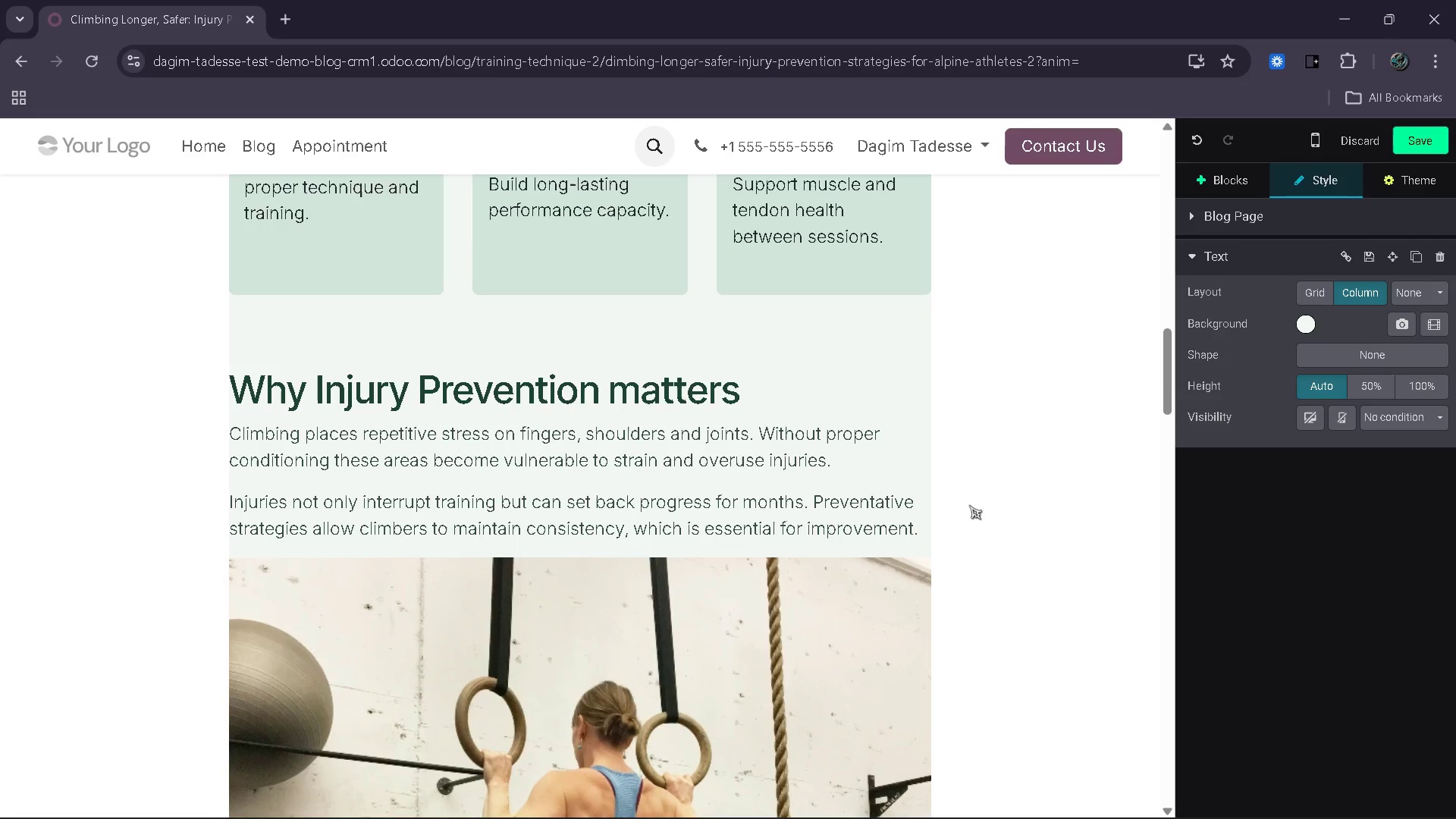 
key(Enter)
 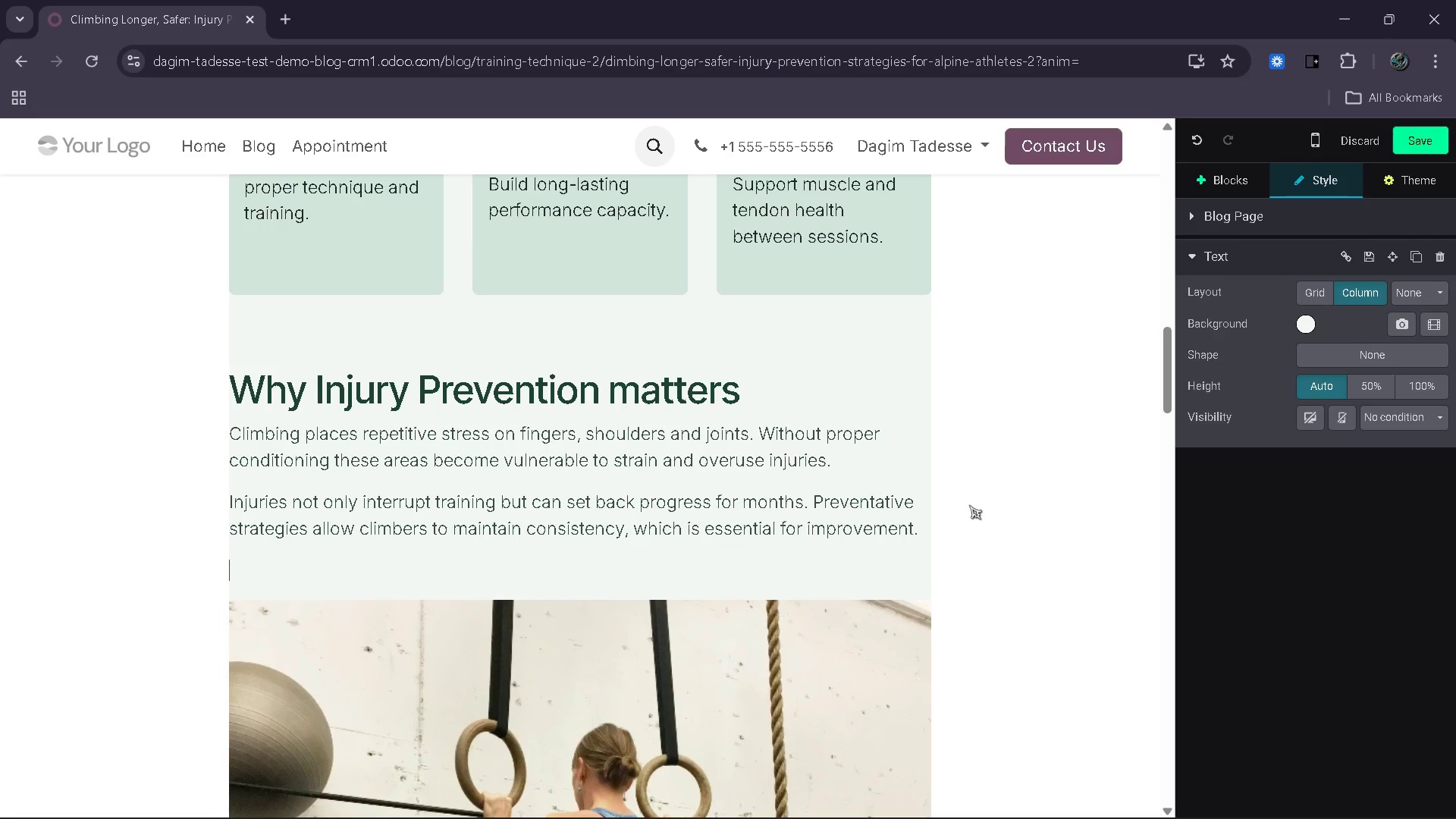 
type(A proactive approach ensures that training remains prodductive )
 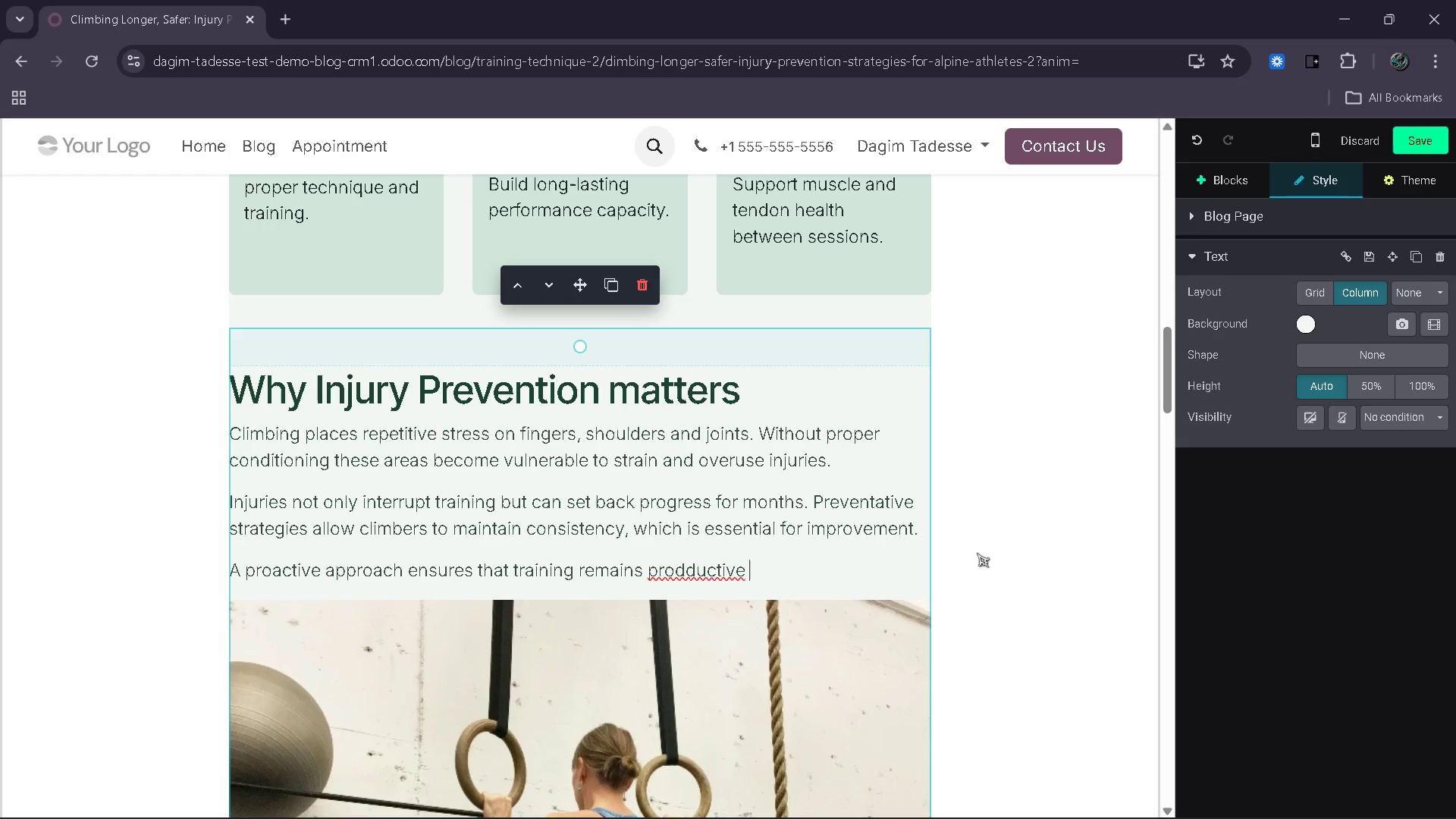 
left_click([691, 569])
 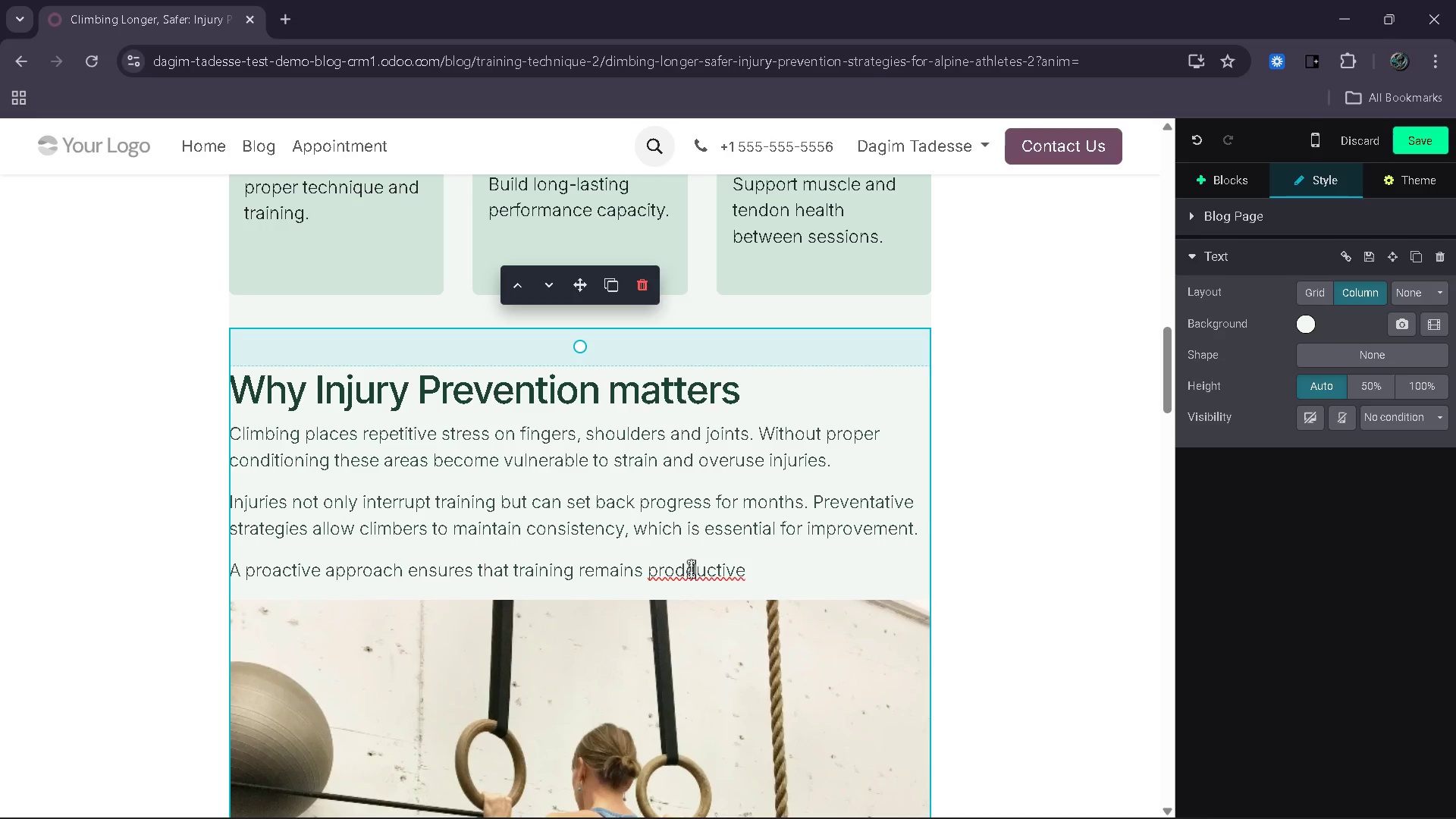 
key(Backspace)
 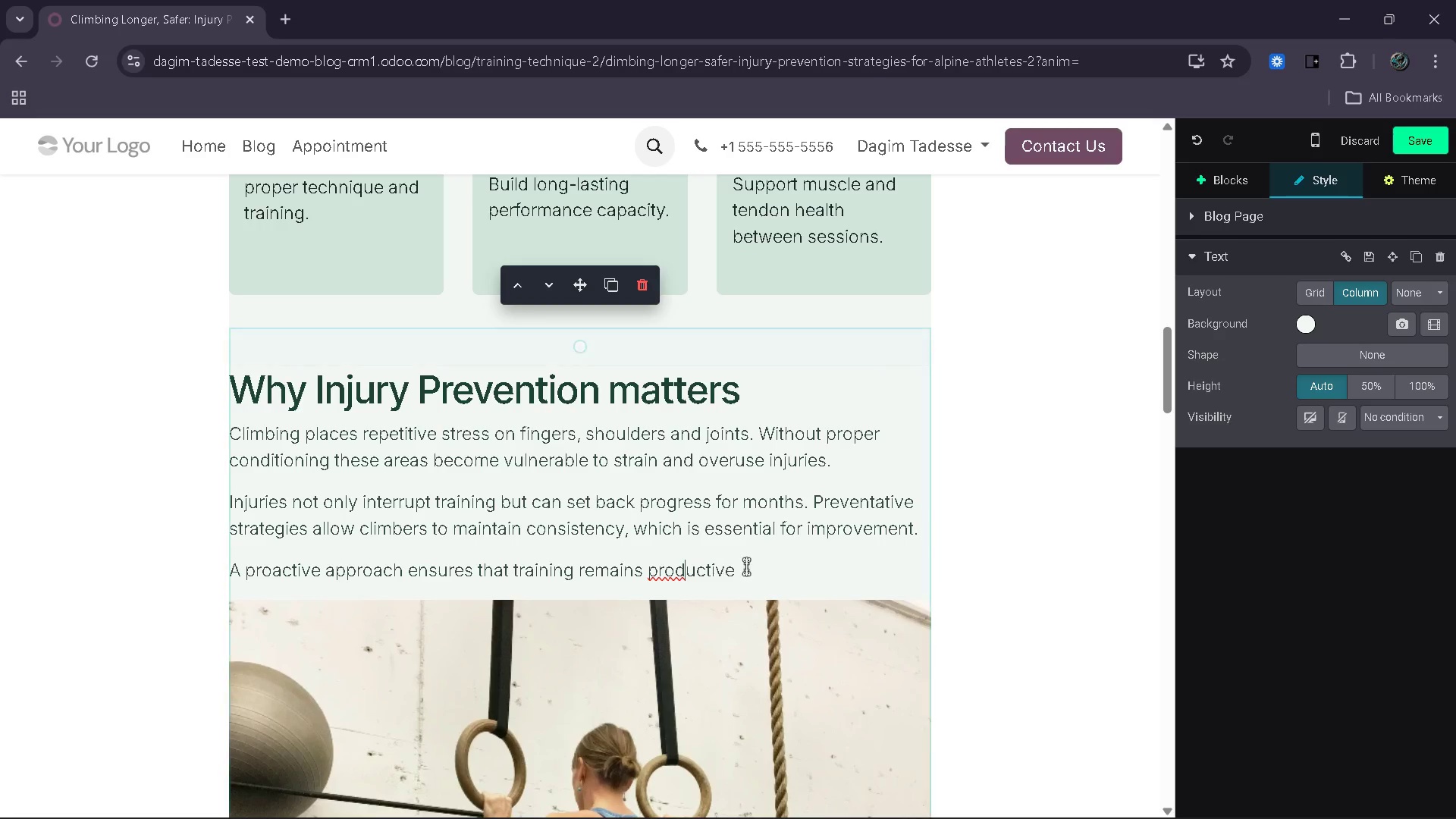 
left_click([767, 573])
 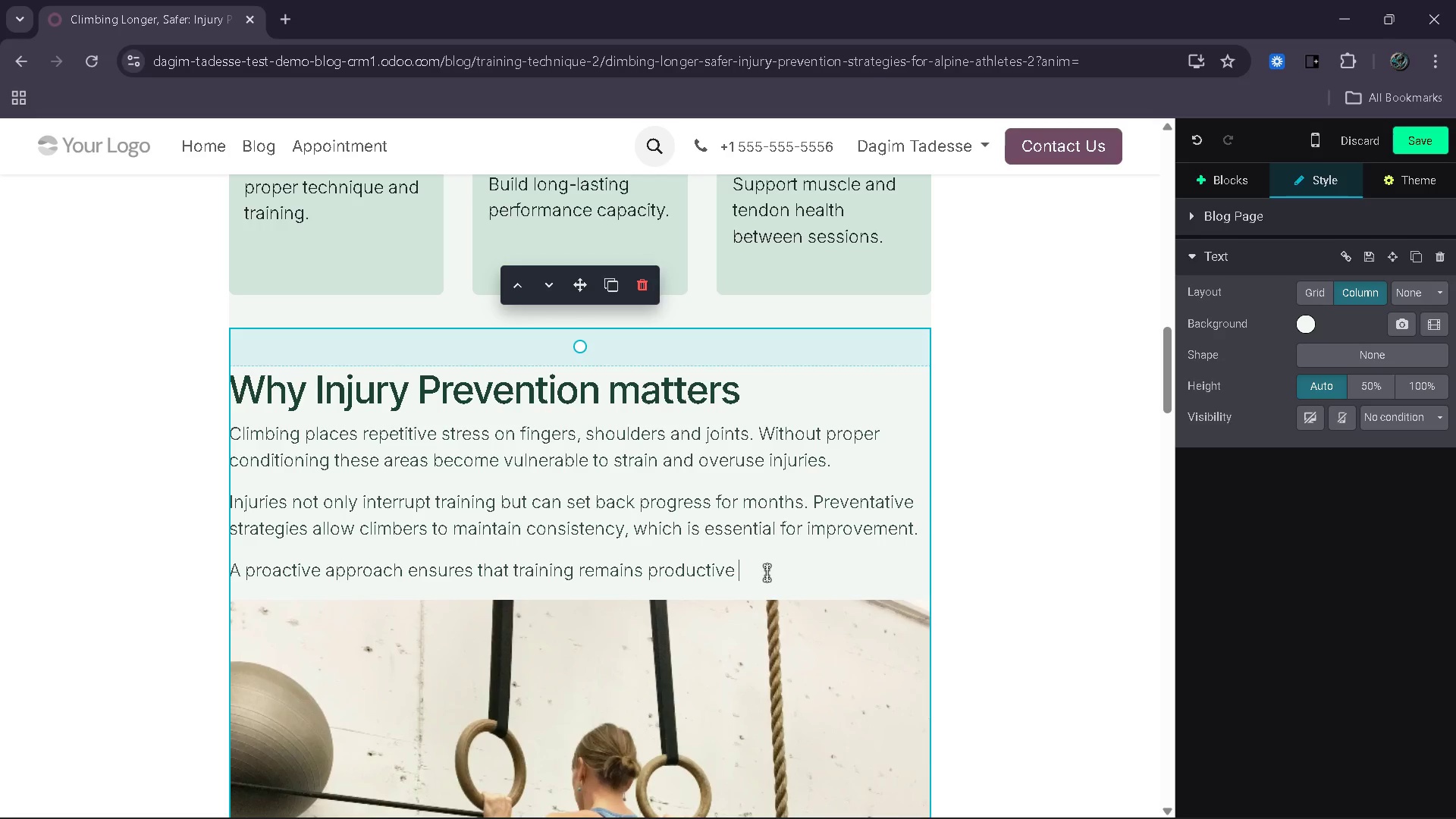 
wait(27.31)
 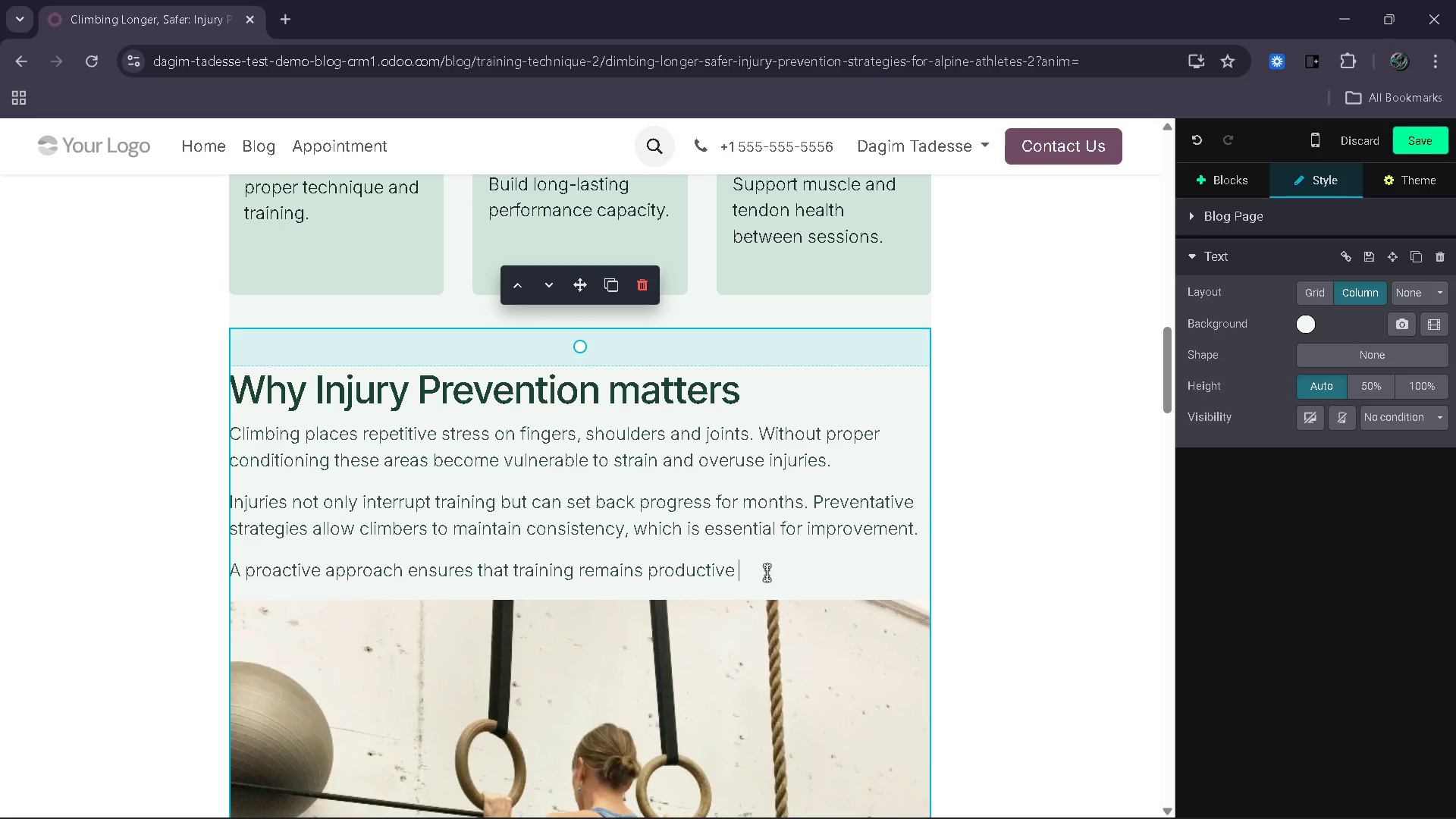 
key(Space)
 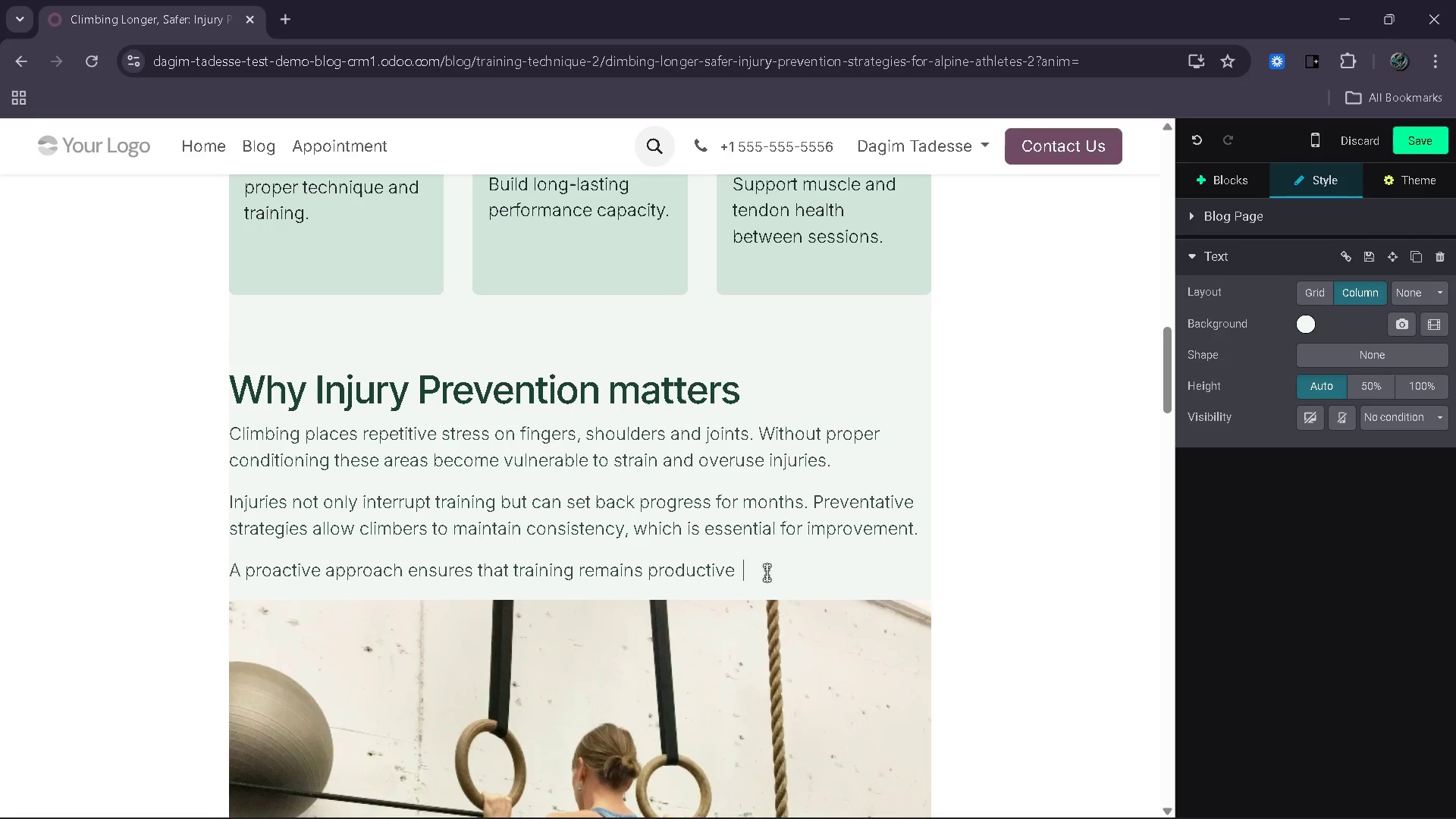 
key(Home)
 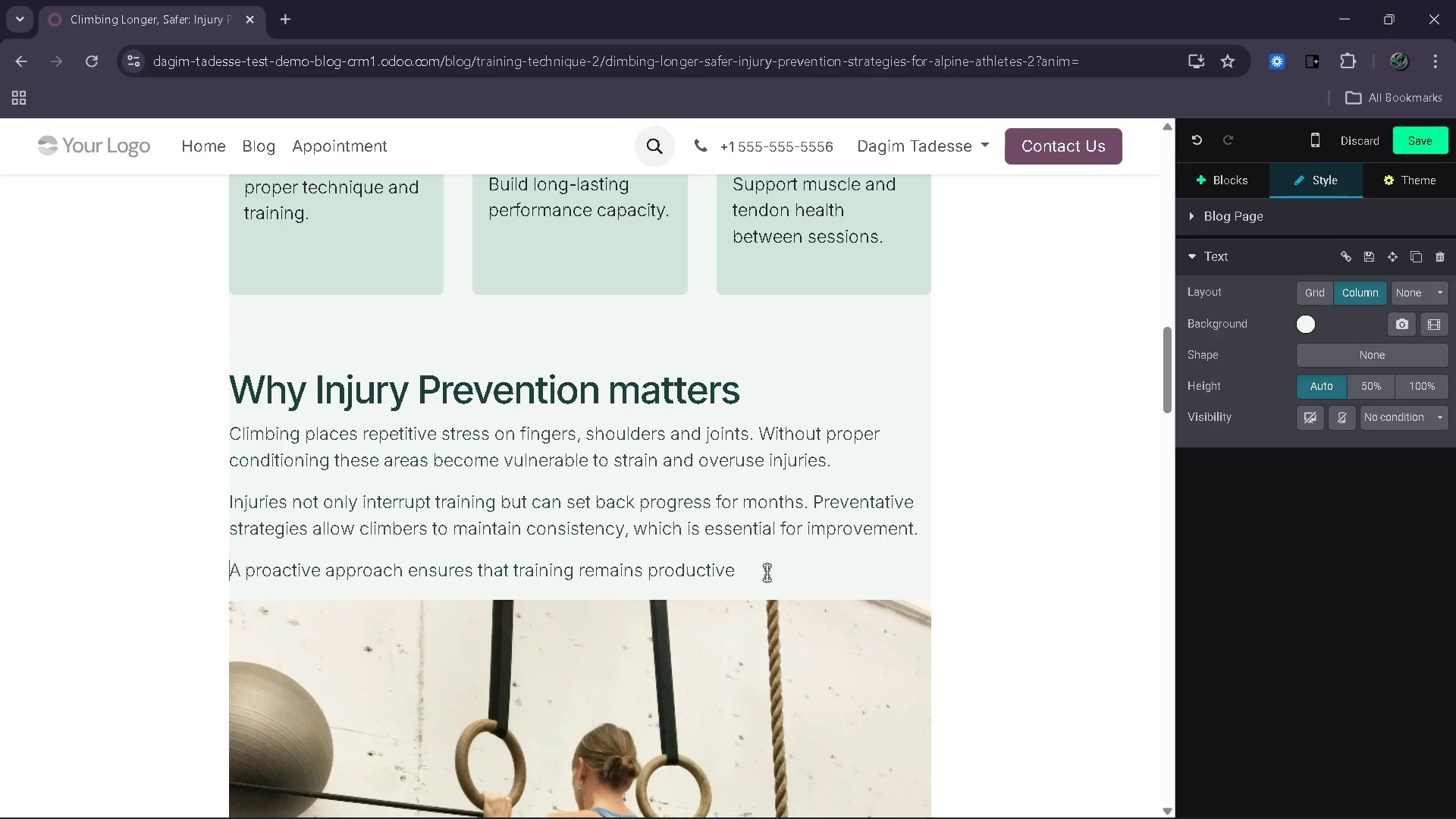 
left_click([767, 573])
 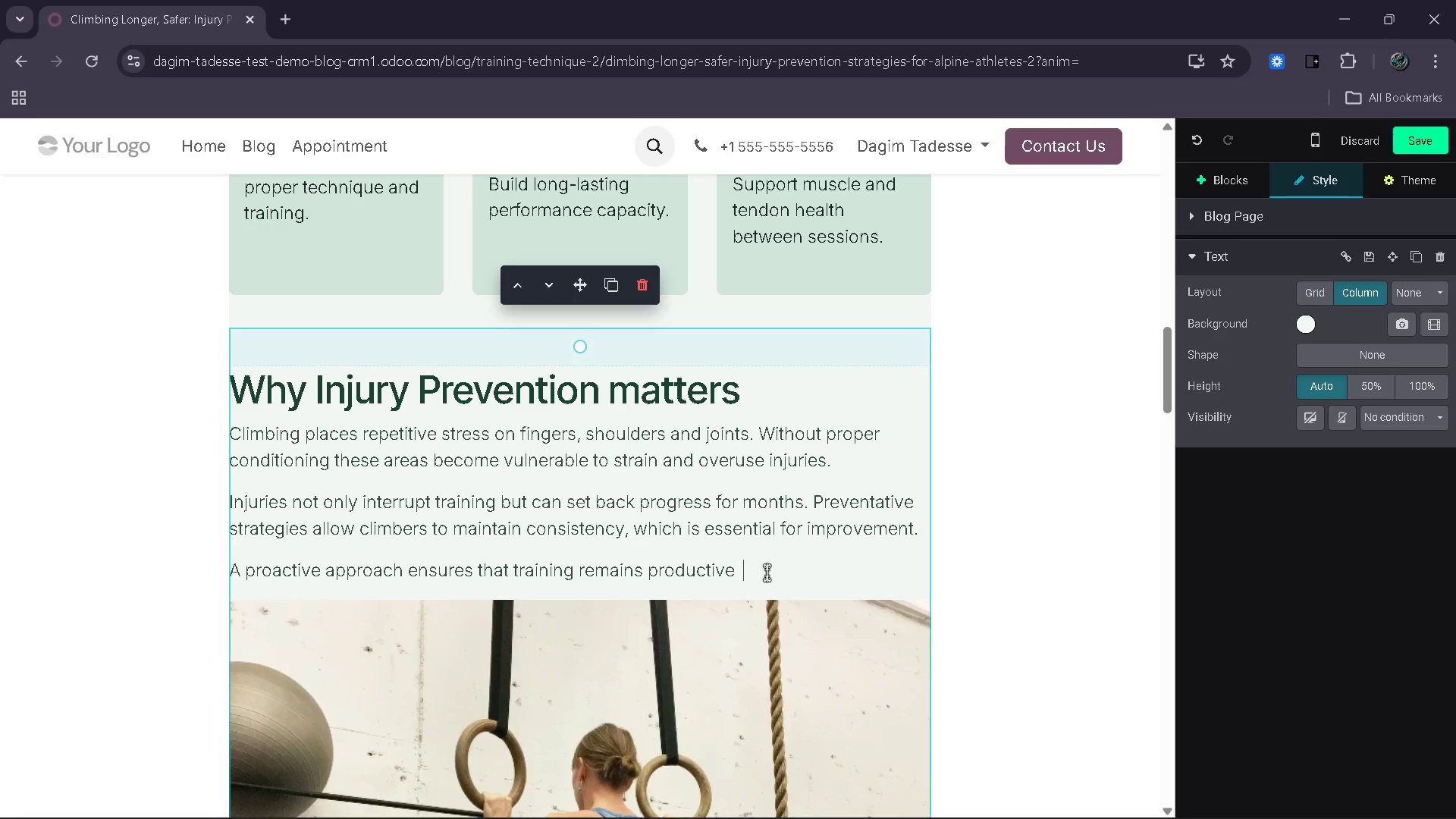 
key(Backspace)
type(rather than disruptive.)
 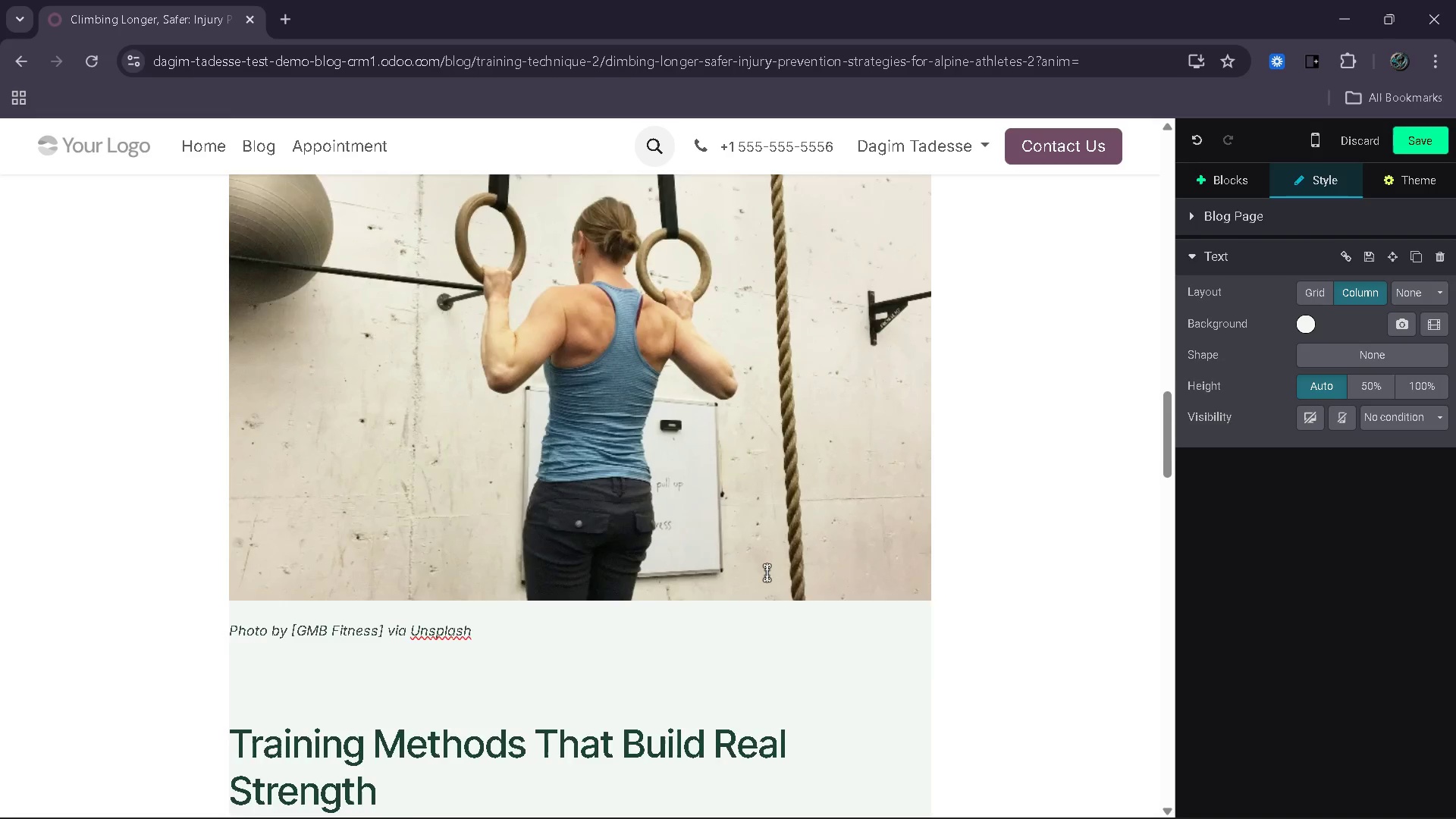 
wait(7.61)
 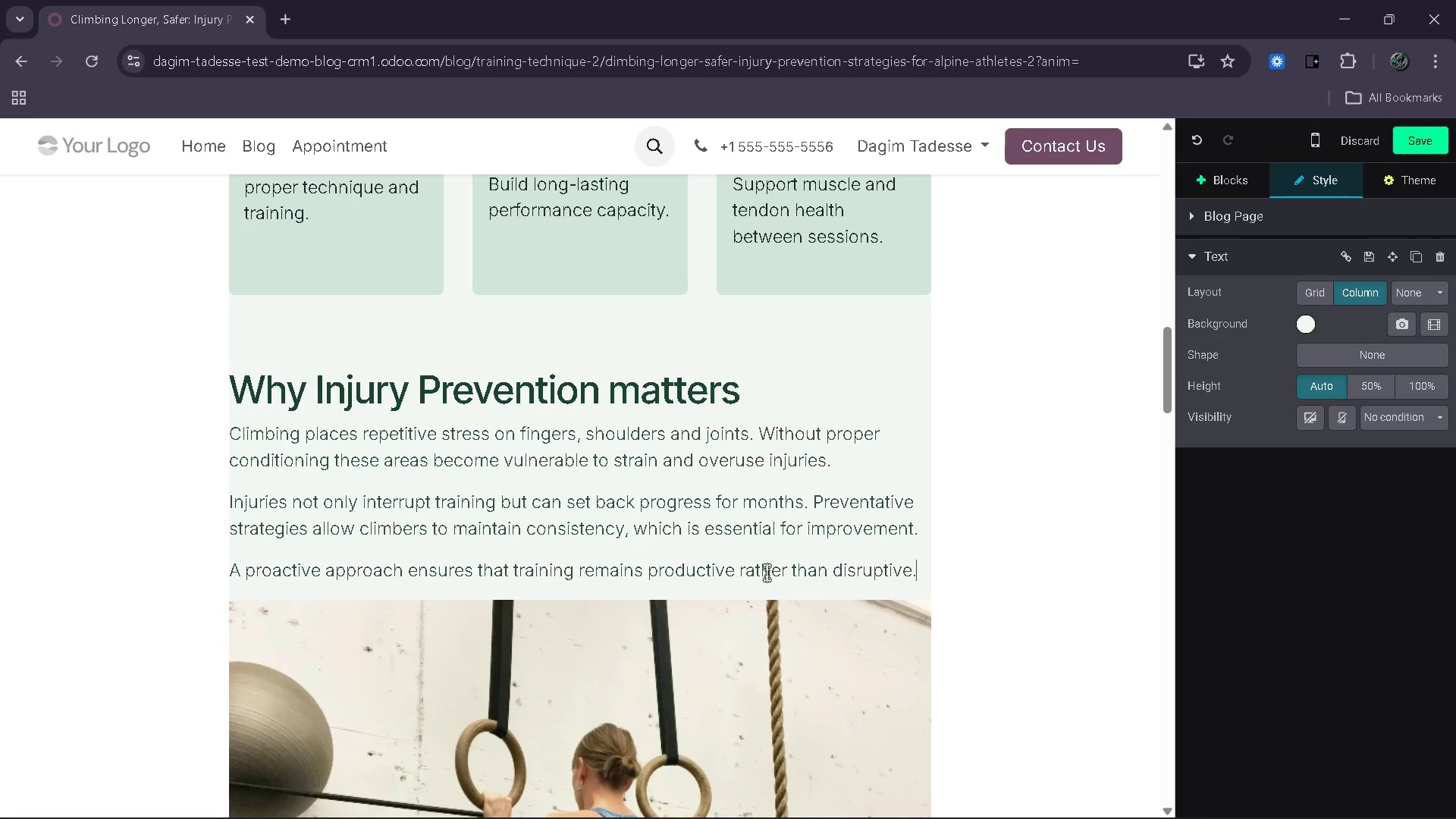 
left_click_drag(start_coordinate=[392, 554], to_coordinate=[241, 507])
 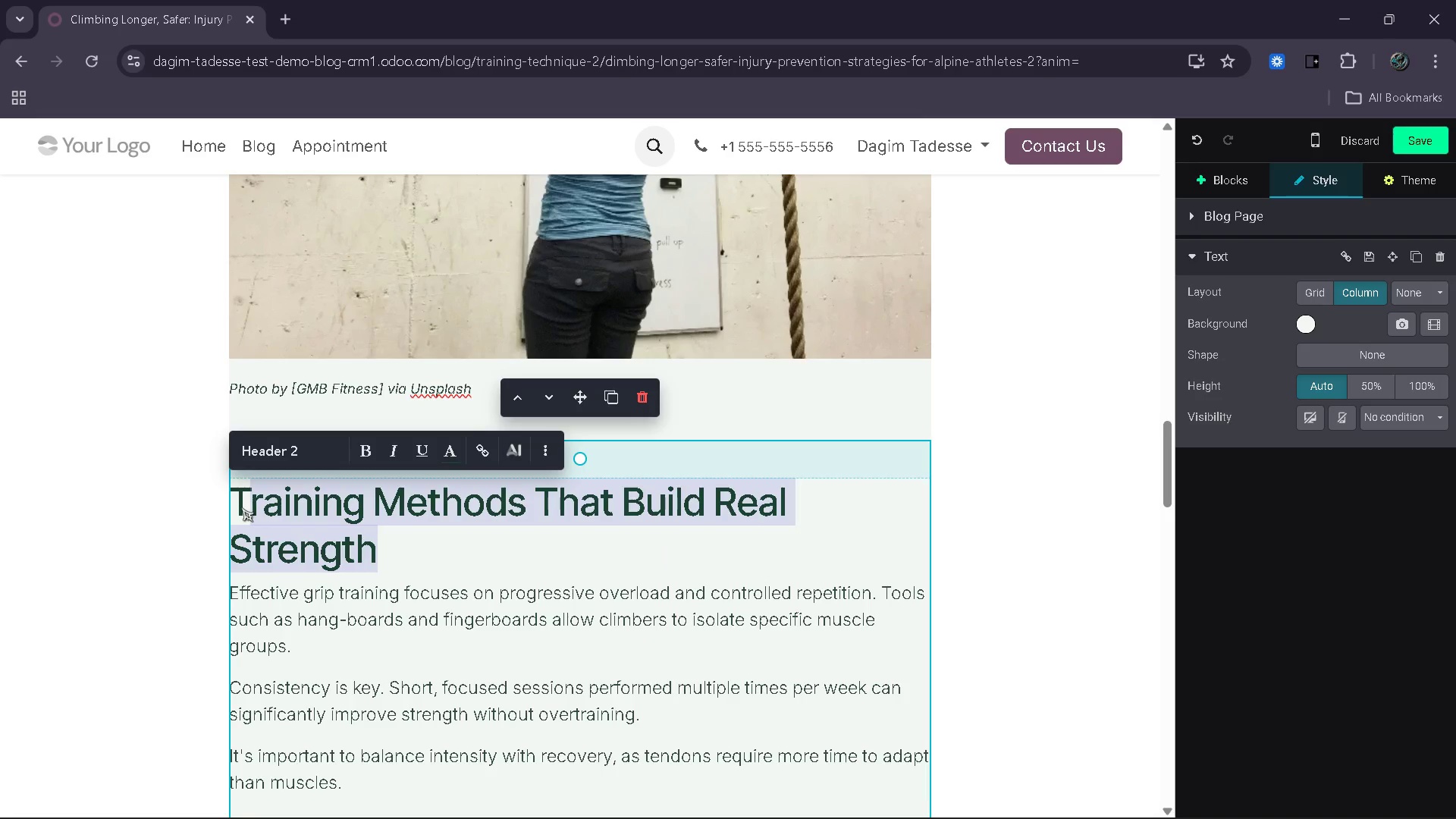 
key(Backspace)
 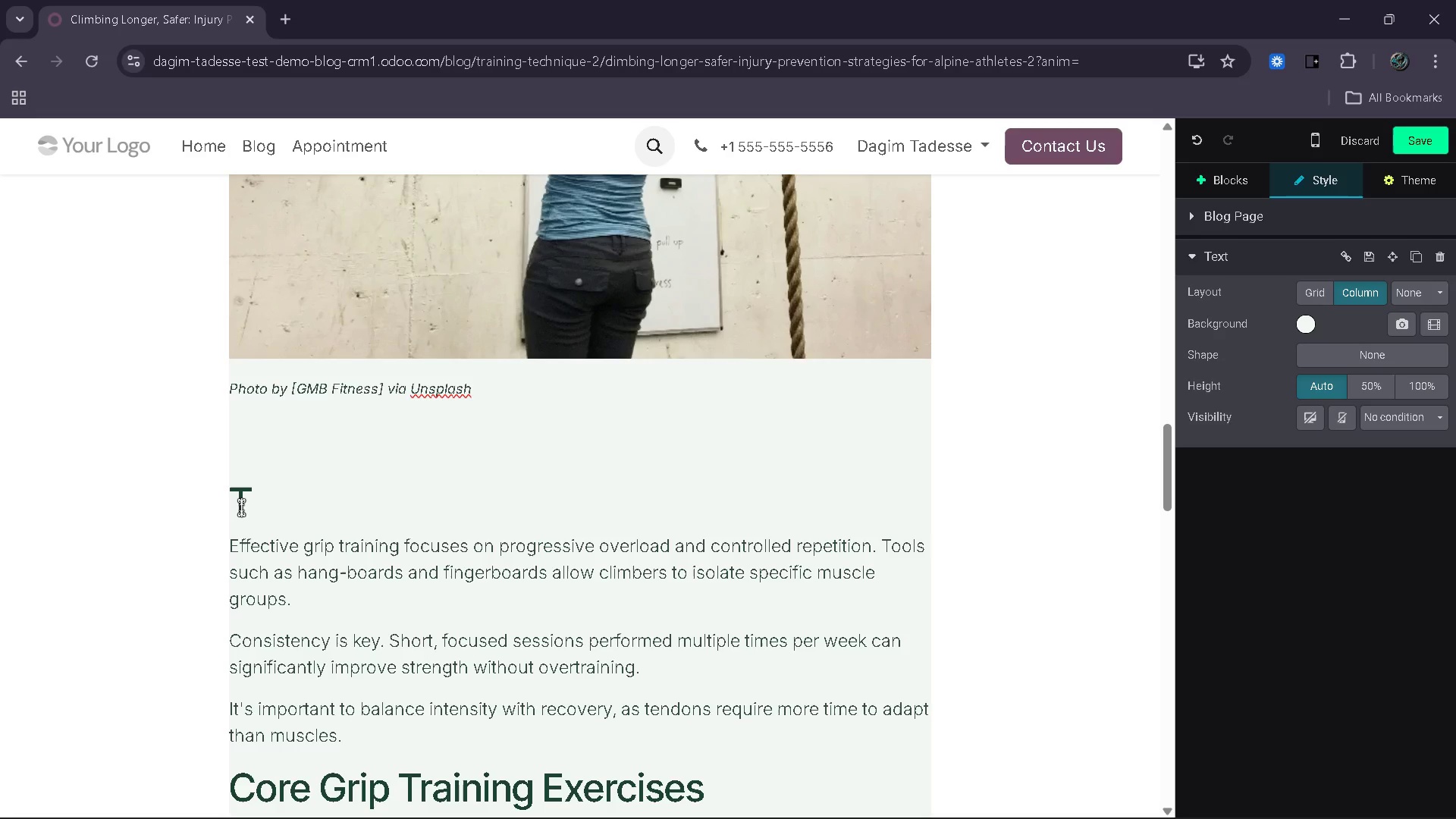 
key(Backspace)
type(Balancing Ta)
key(Backspace)
type(raining and Recovery)
 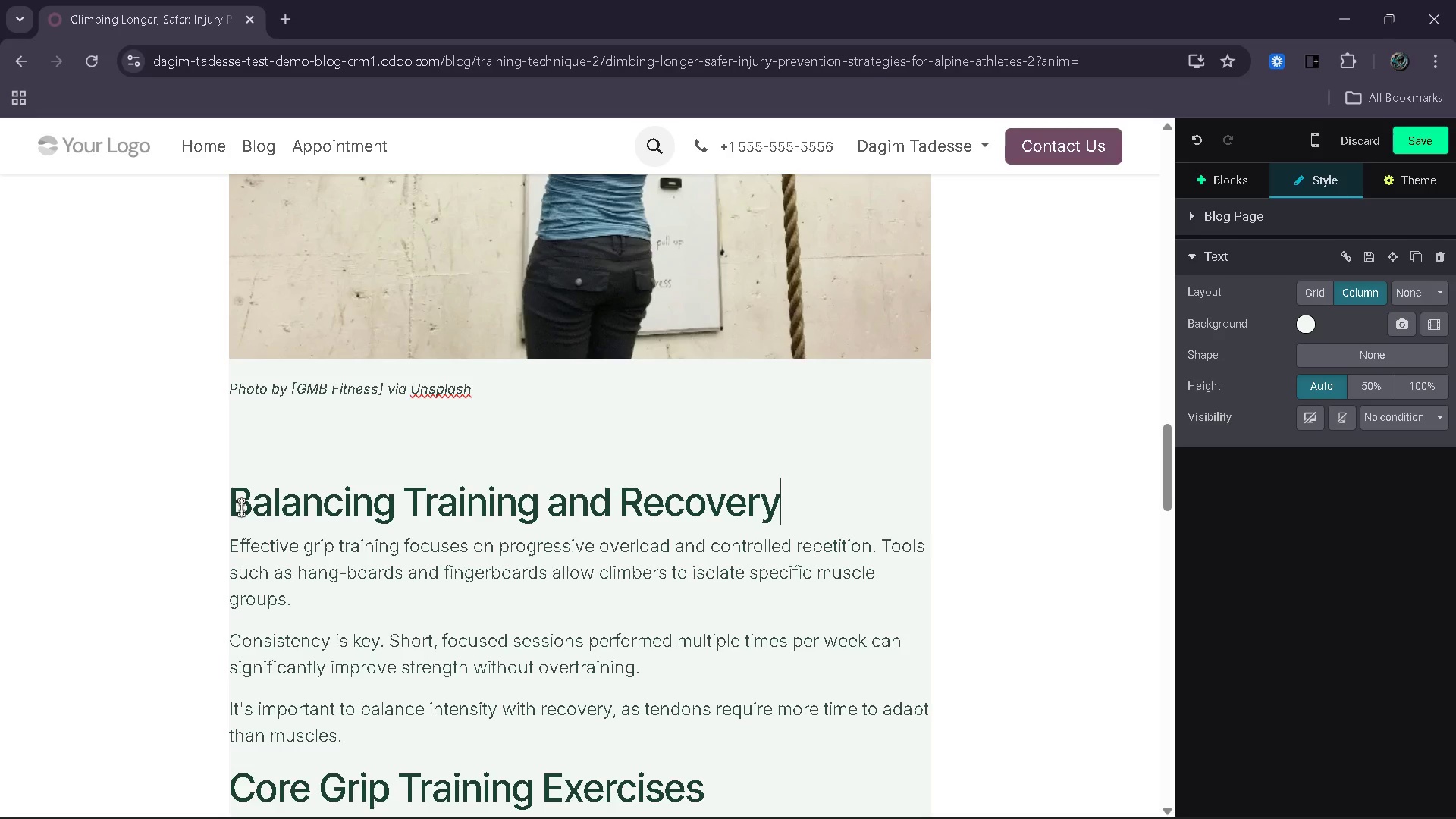 
wait(9.92)
 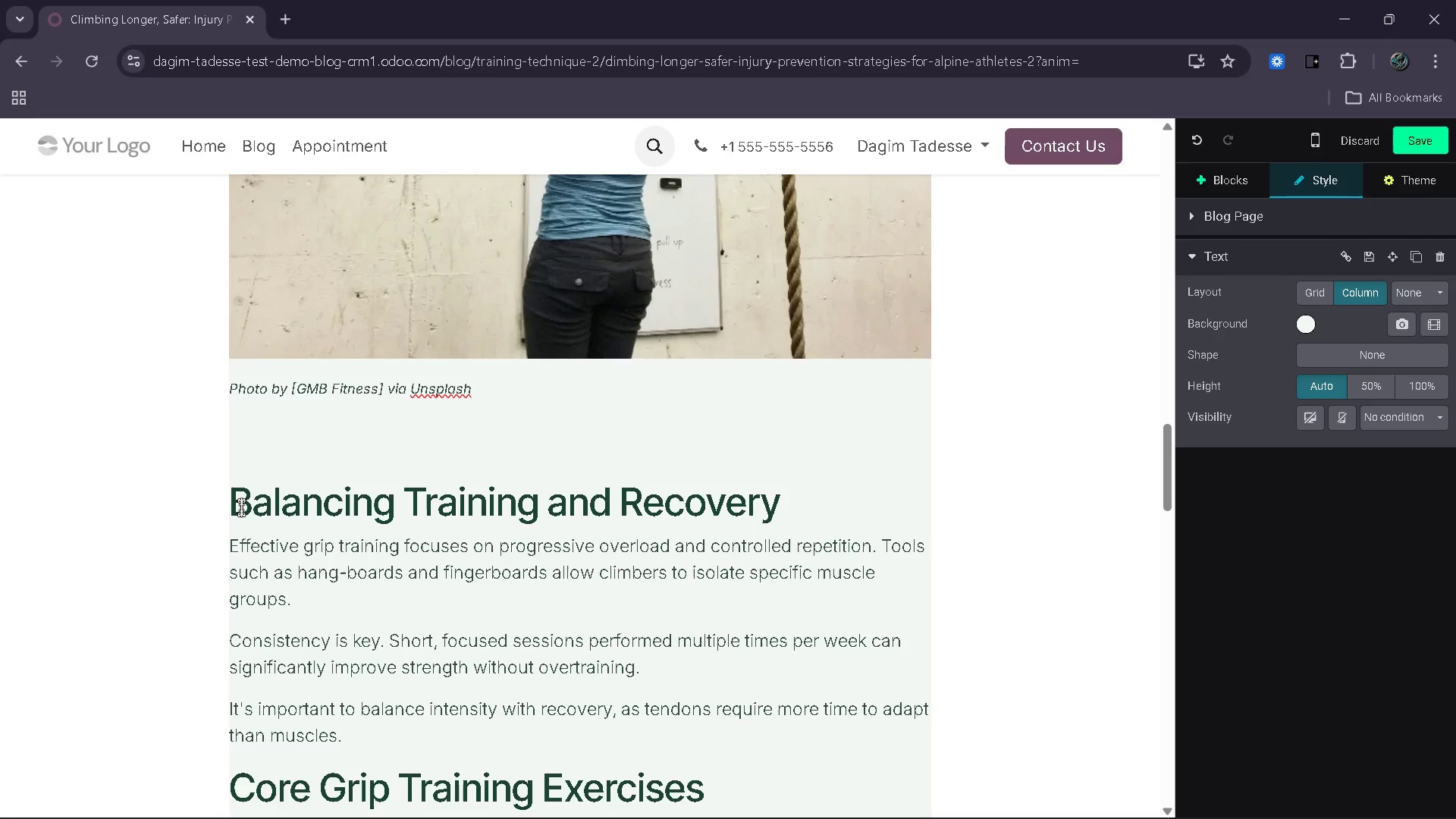 
left_click_drag(start_coordinate=[375, 596], to_coordinate=[234, 412])
 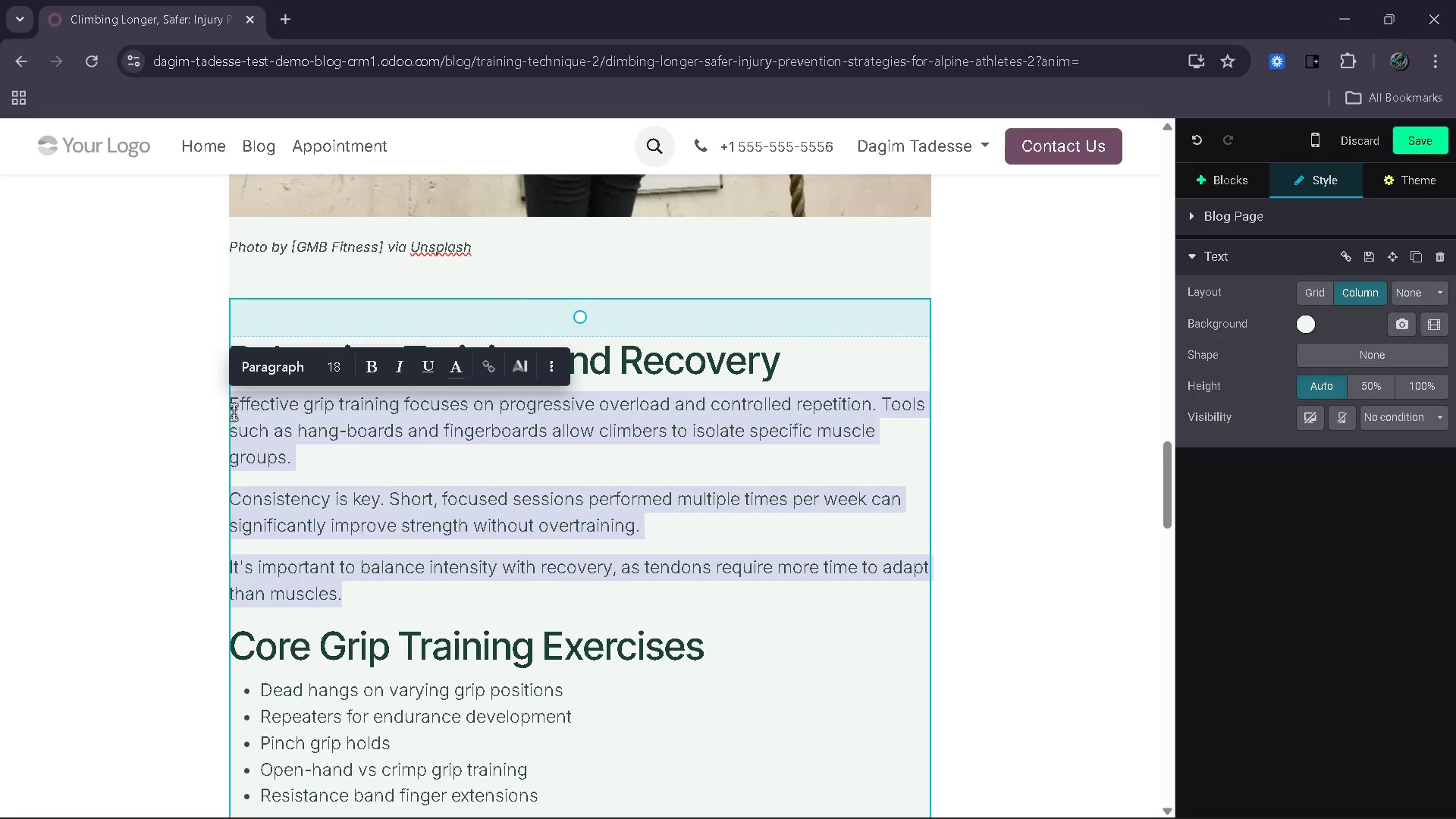 
key(Backspace)
type(Endurance is built through repeated effort, but recovery is what allows the body to adapt. Ignoring )
 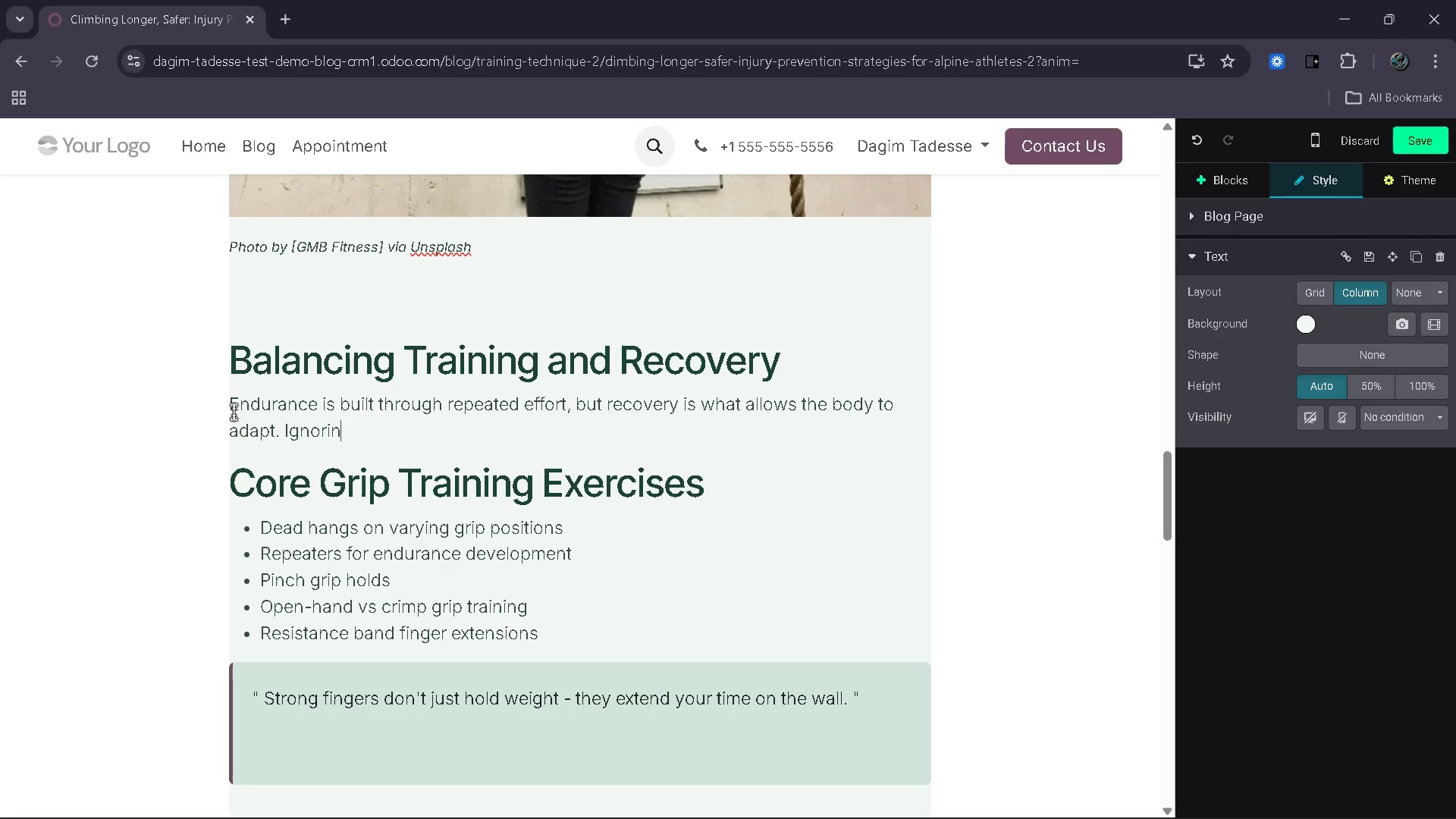 
wait(5.34)
 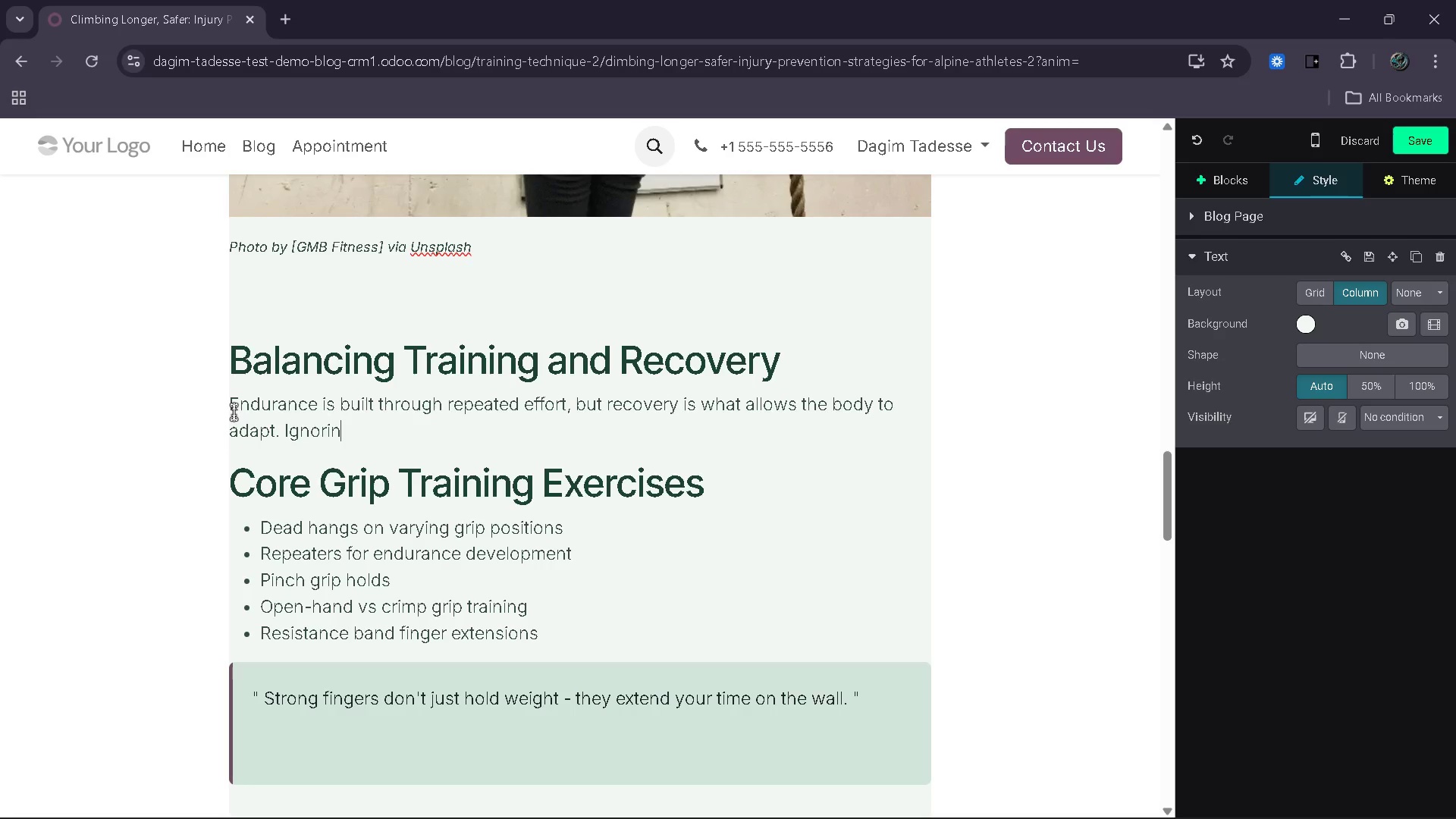 
type(recovery leads to fatigue accumulation andd increased injury)
 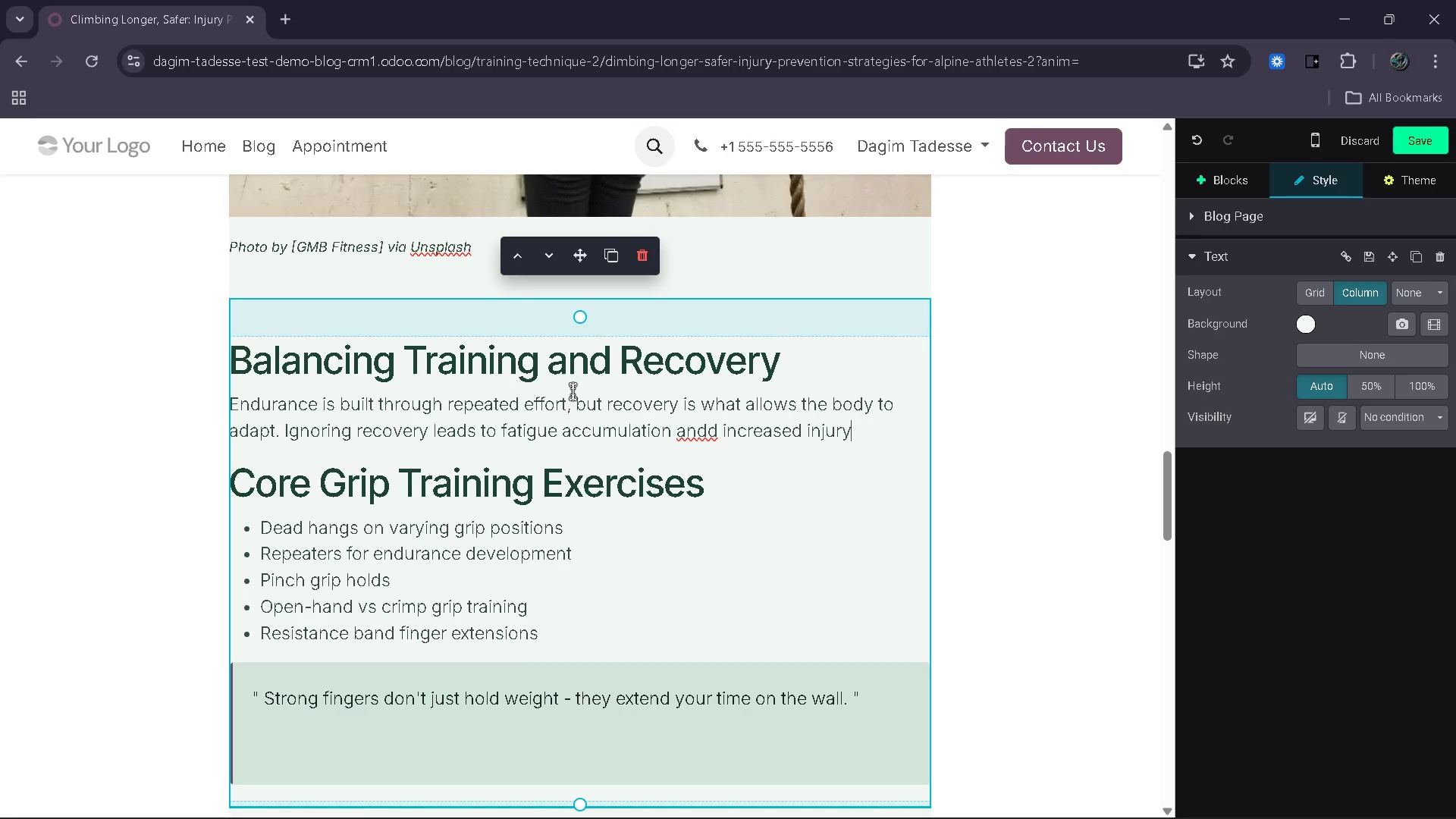 
left_click([716, 438])
 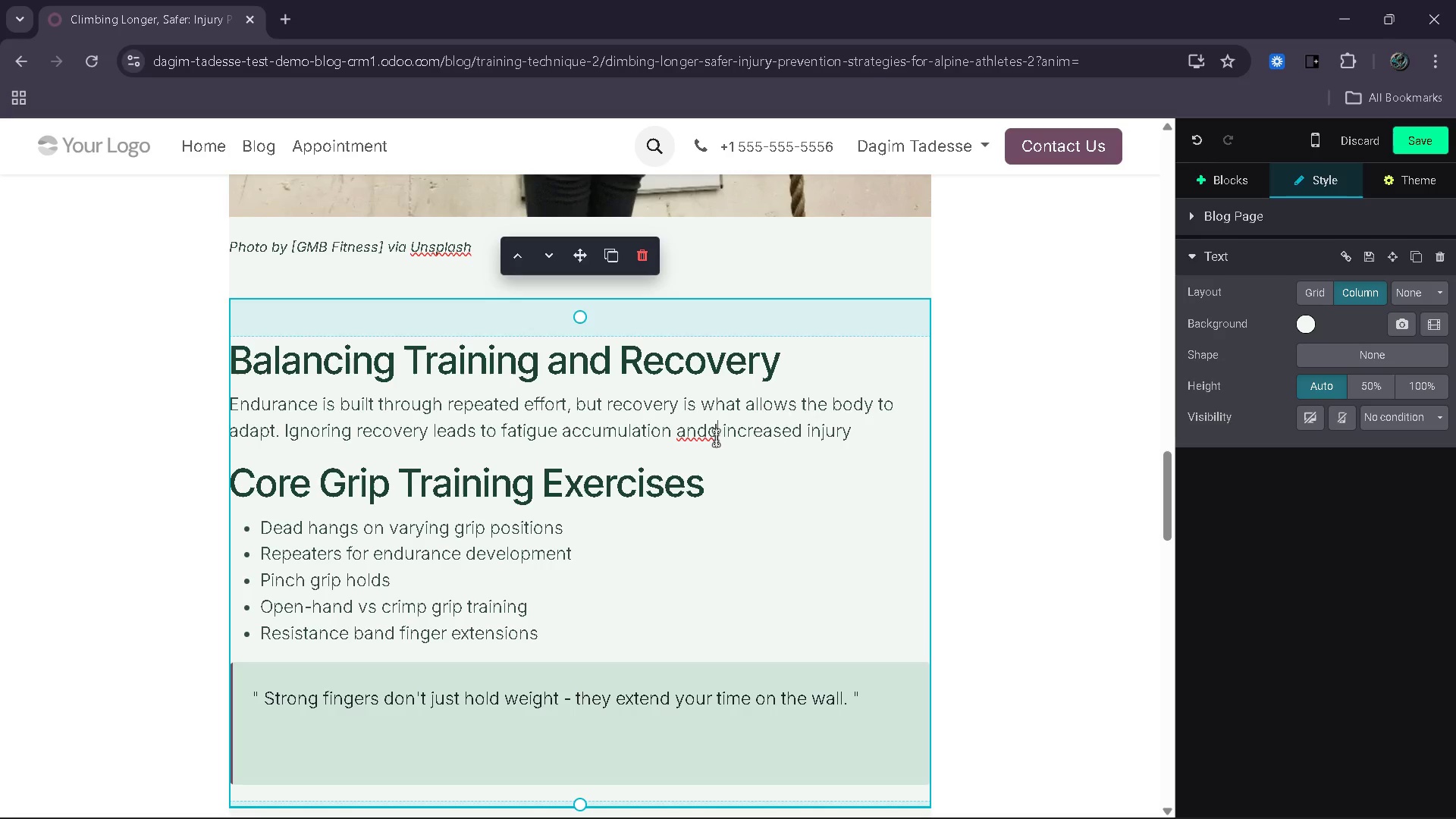 
key(Backspace)
 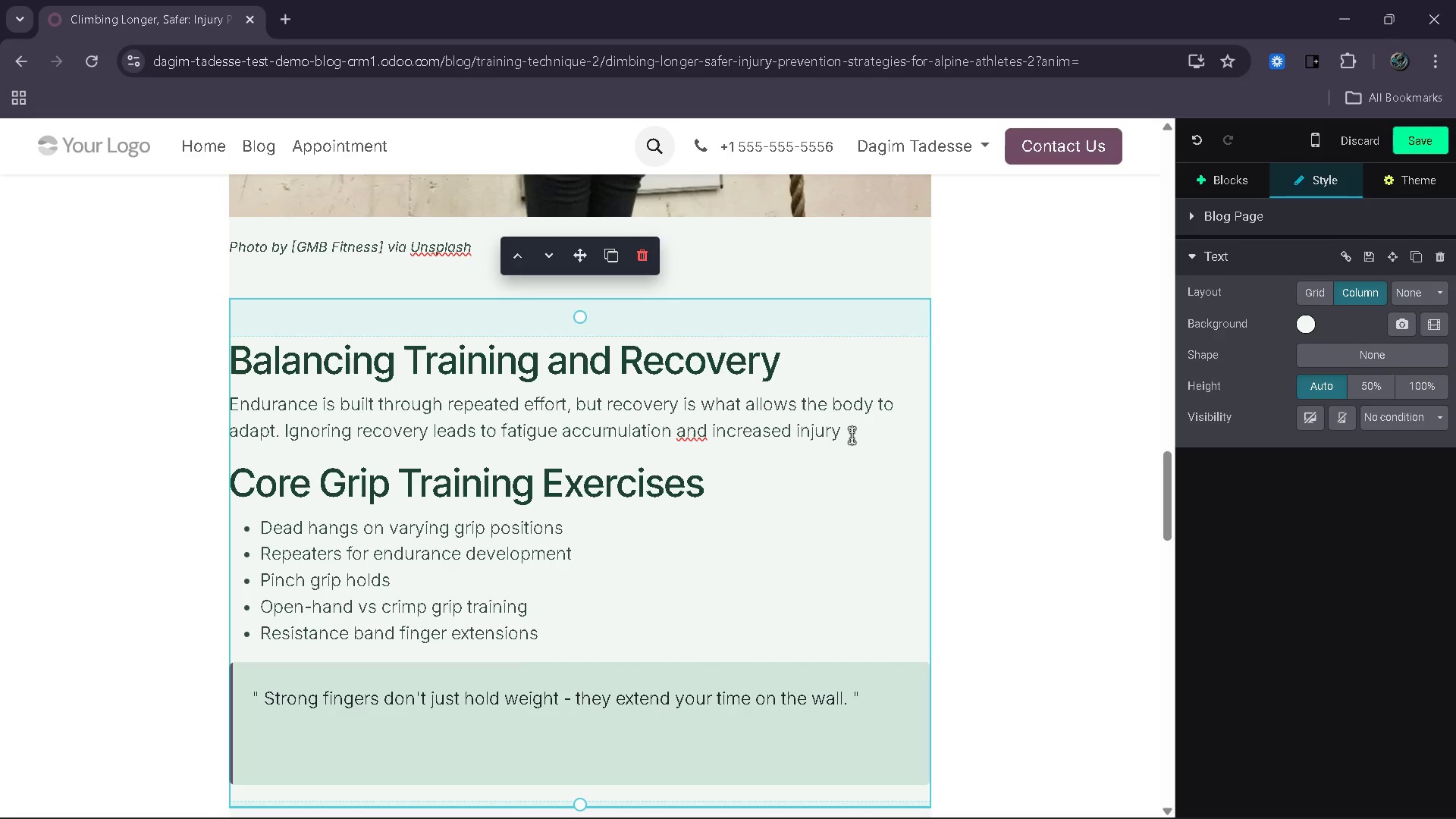 
left_click([853, 435])
 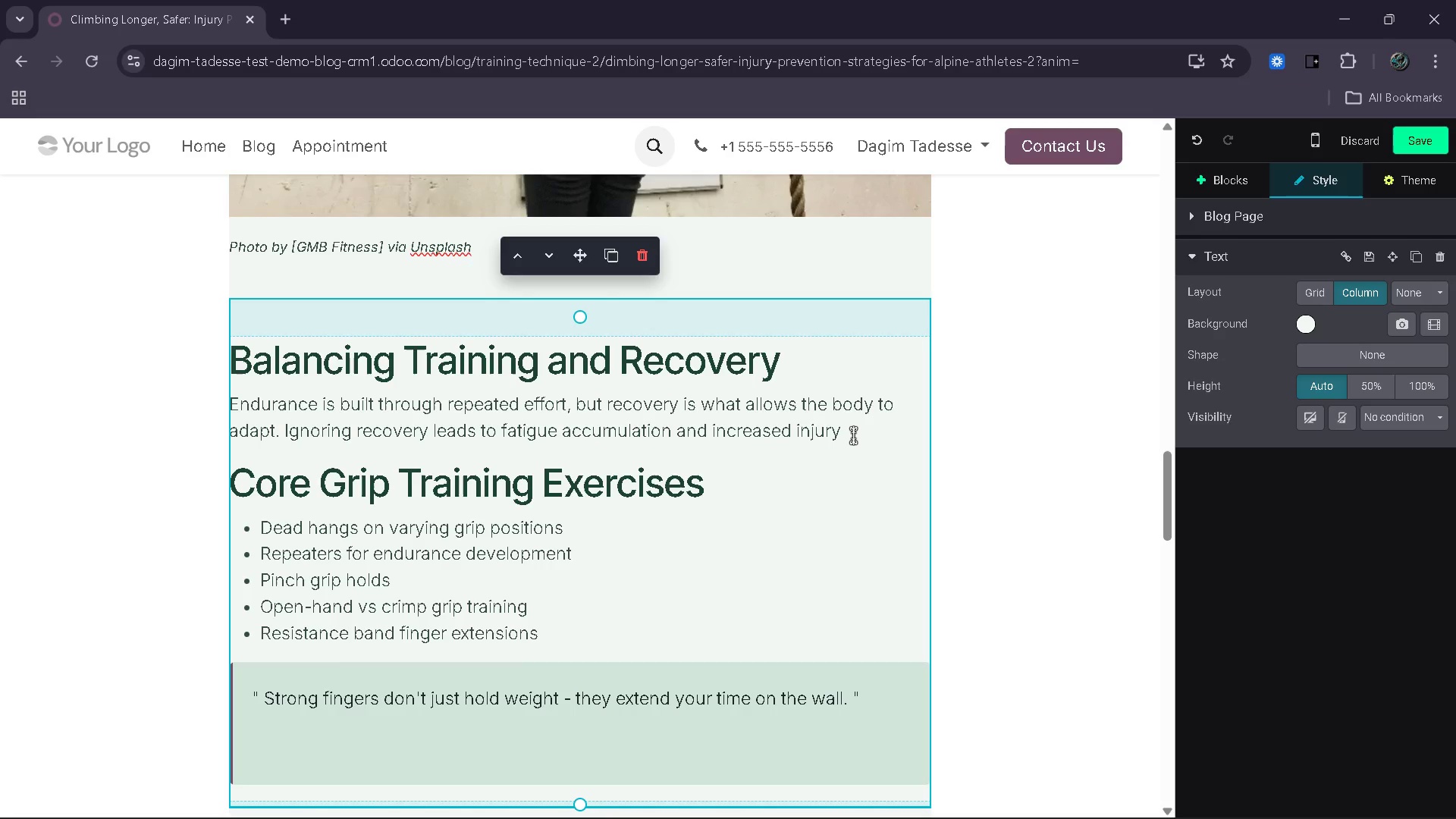 
type(ris)
key(Backspace)
key(Backspace)
key(Backspace)
type( risk.)
 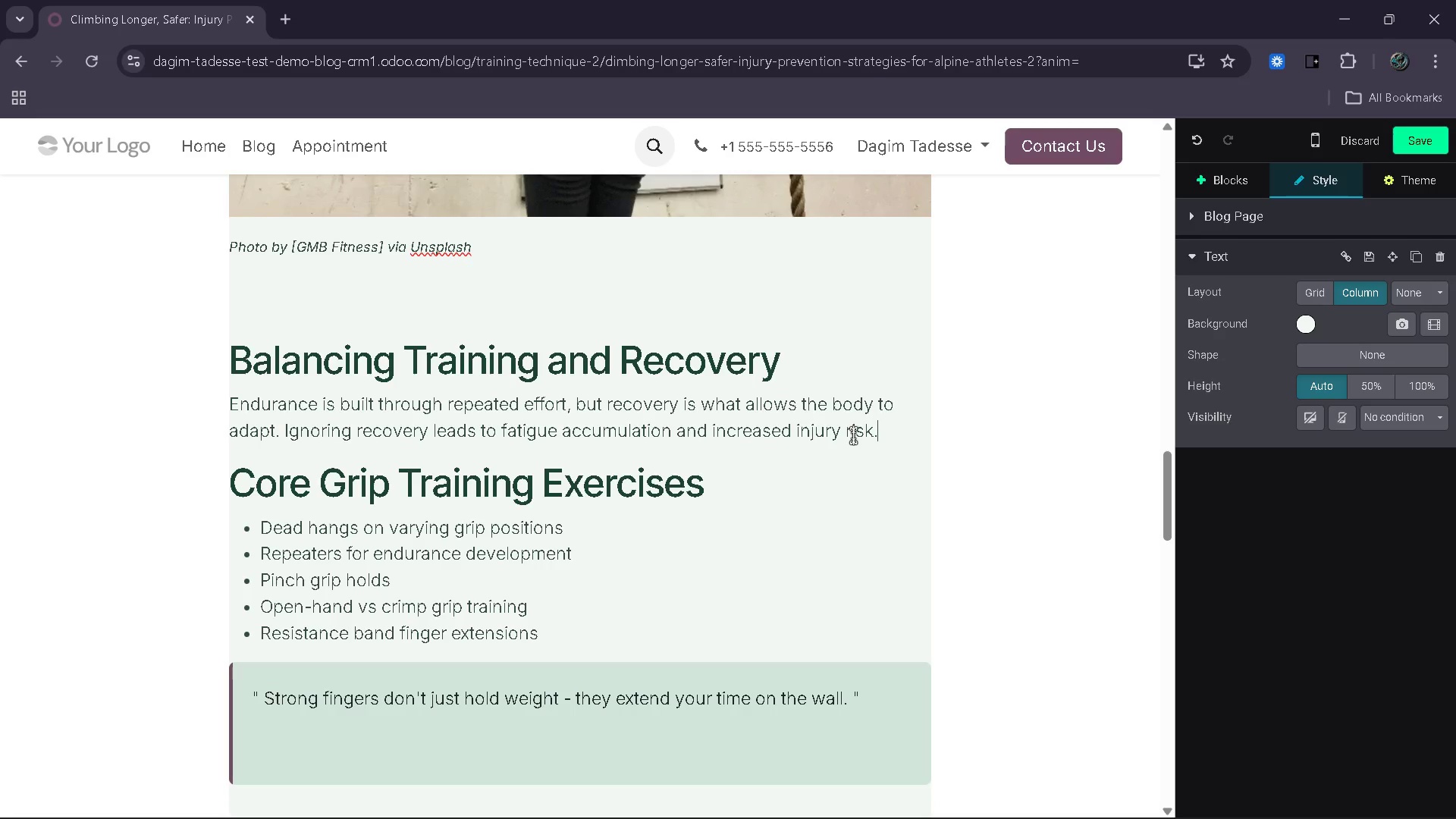 
key(Enter)
 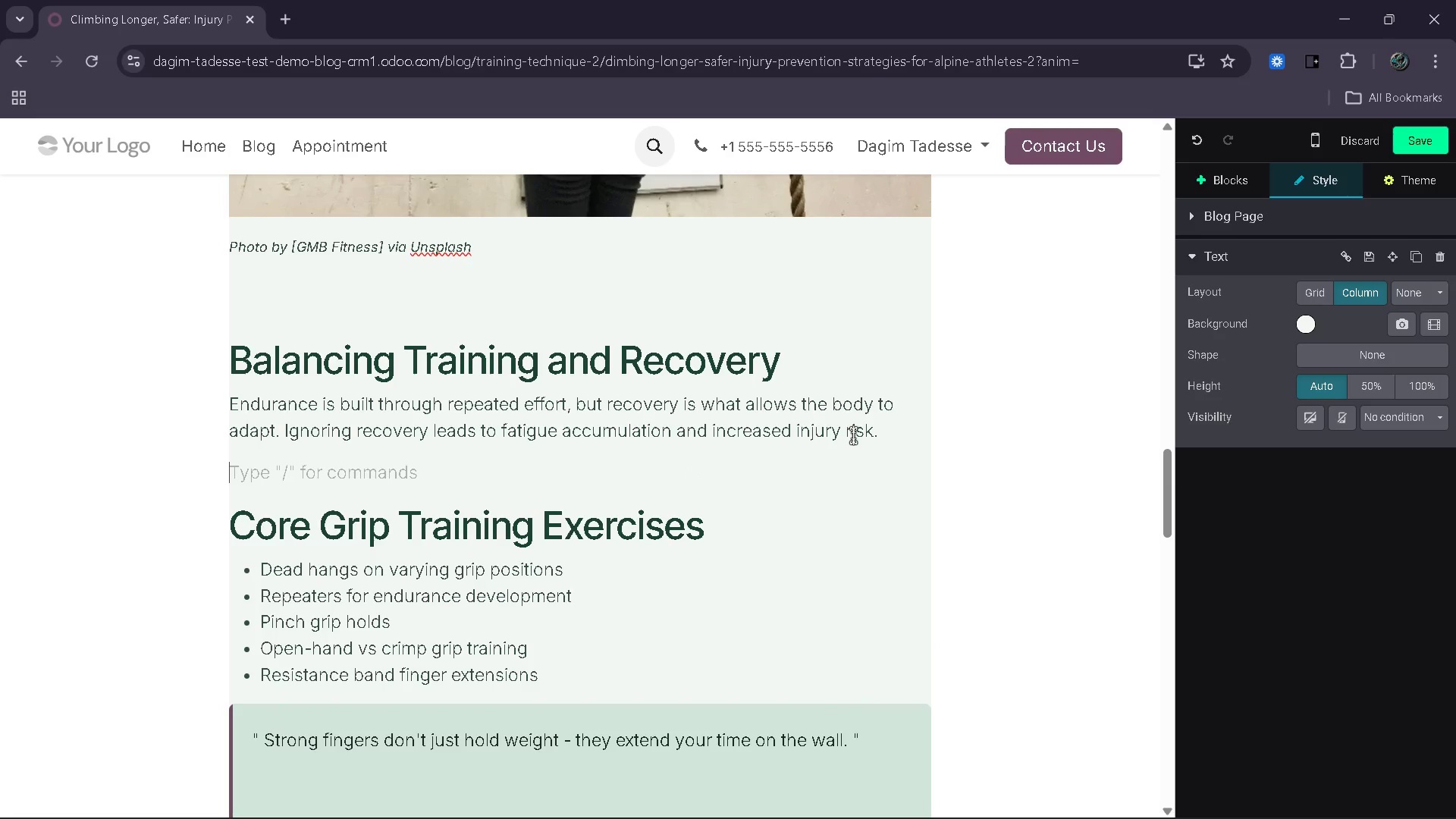 
type(Rest days, proper nutrition and mobilty )
key(Backspace)
key(Backspace)
key(Backspace)
key(Backspace)
type(lity work are all essential compoen)
key(Backspace)
key(Backspace)
type(nents of a complete training plan. Incorporating these elements improves performance while protecting long term)
 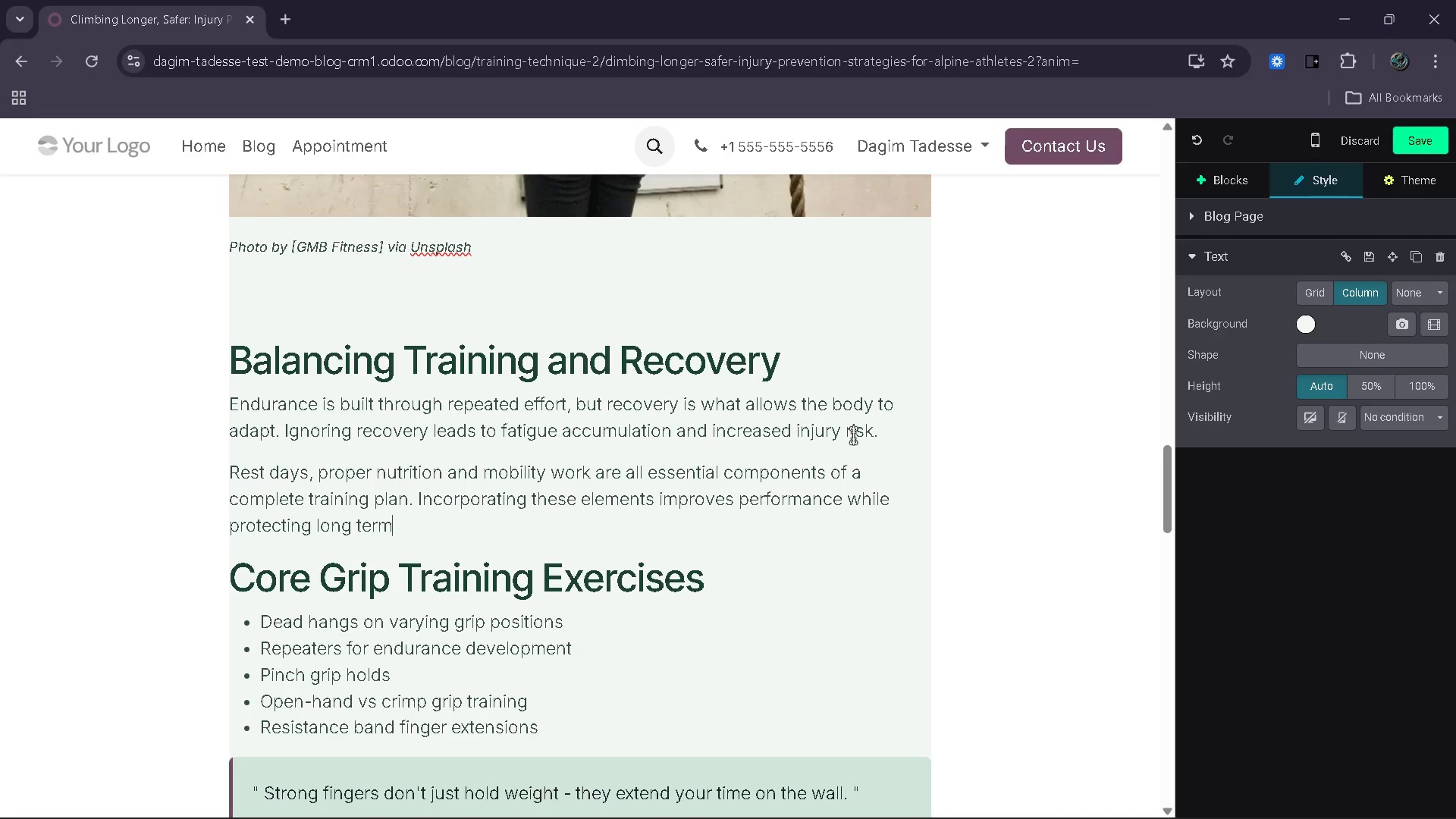 
wait(10.0)
 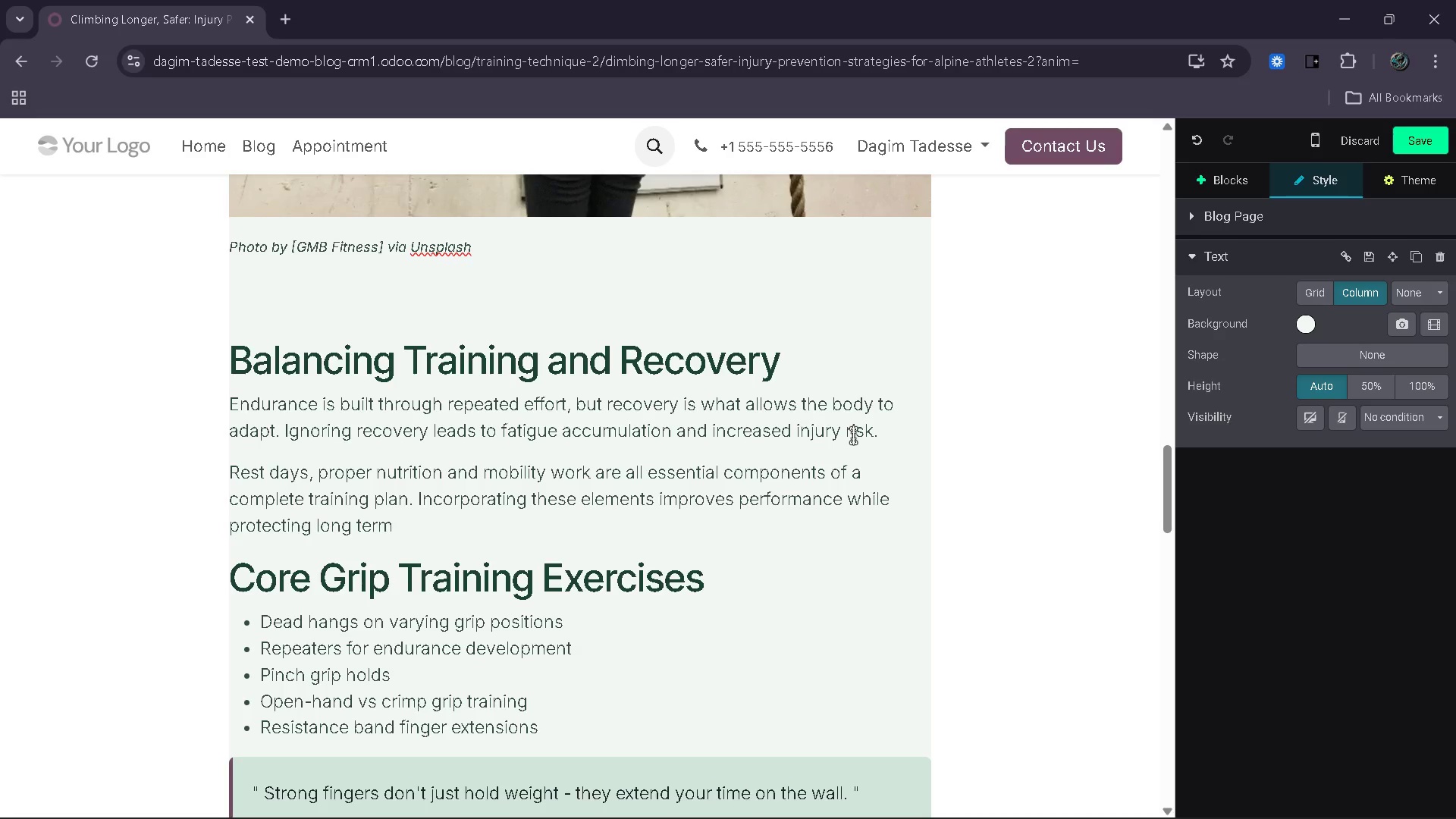 
key(Backspace)
key(Backspace)
key(Backspace)
key(Backspace)
key(Backspace)
type(-term health.)
 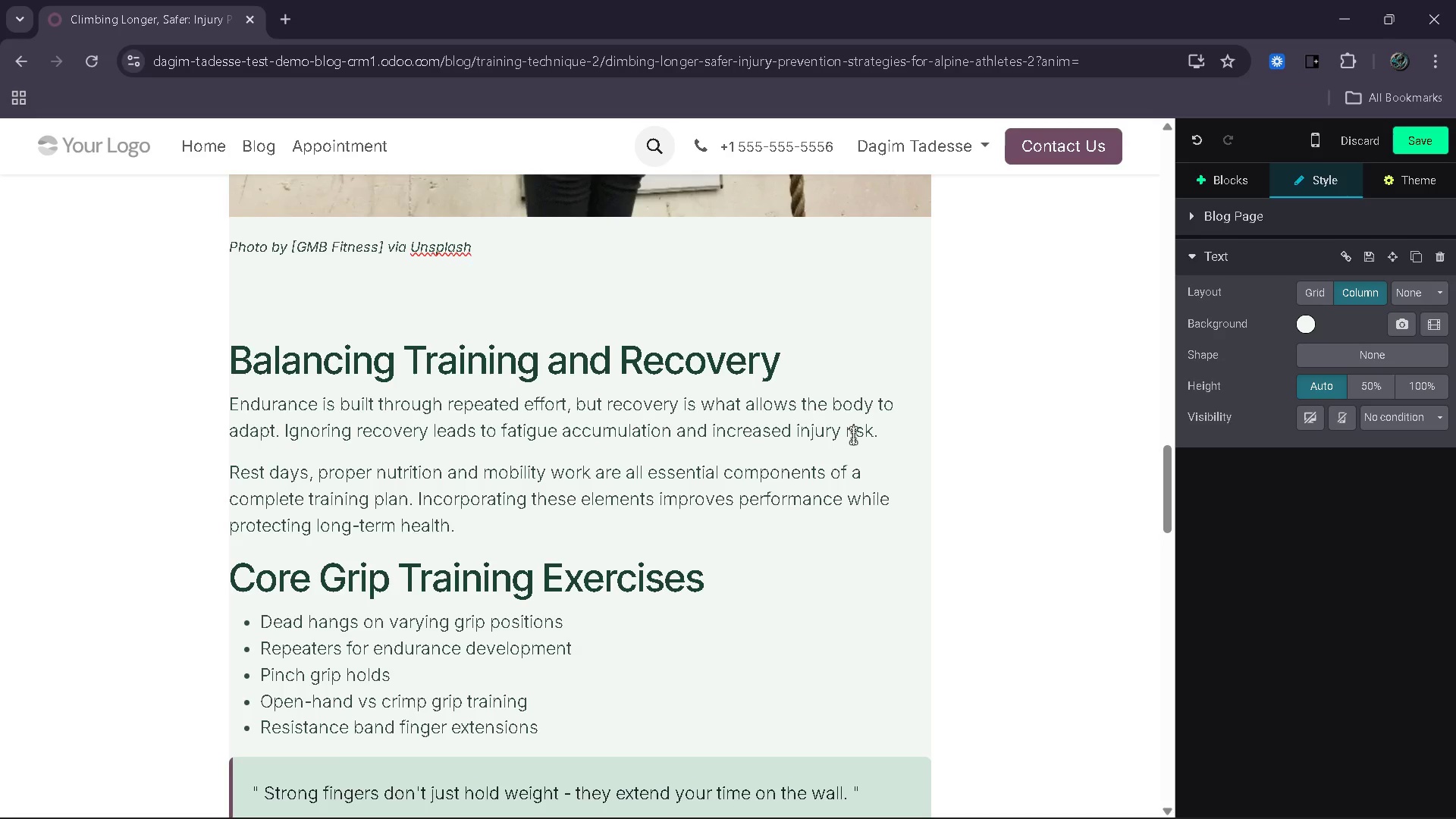 
key(Enter)
 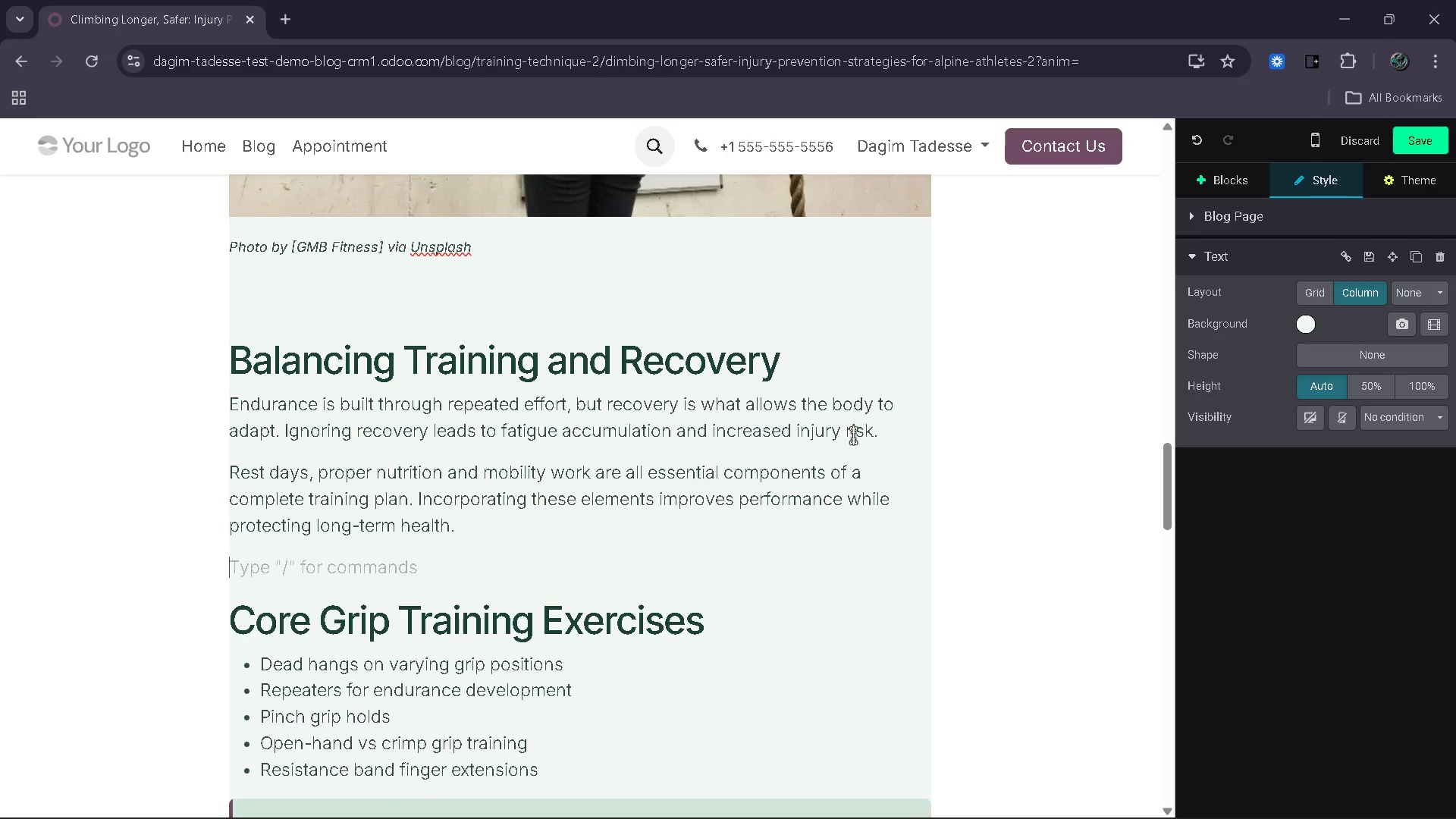 
type(Listening to your body and adjusting intensity accori)
key(Backspace)
type(dingly is a key skill for any serious climber.)
 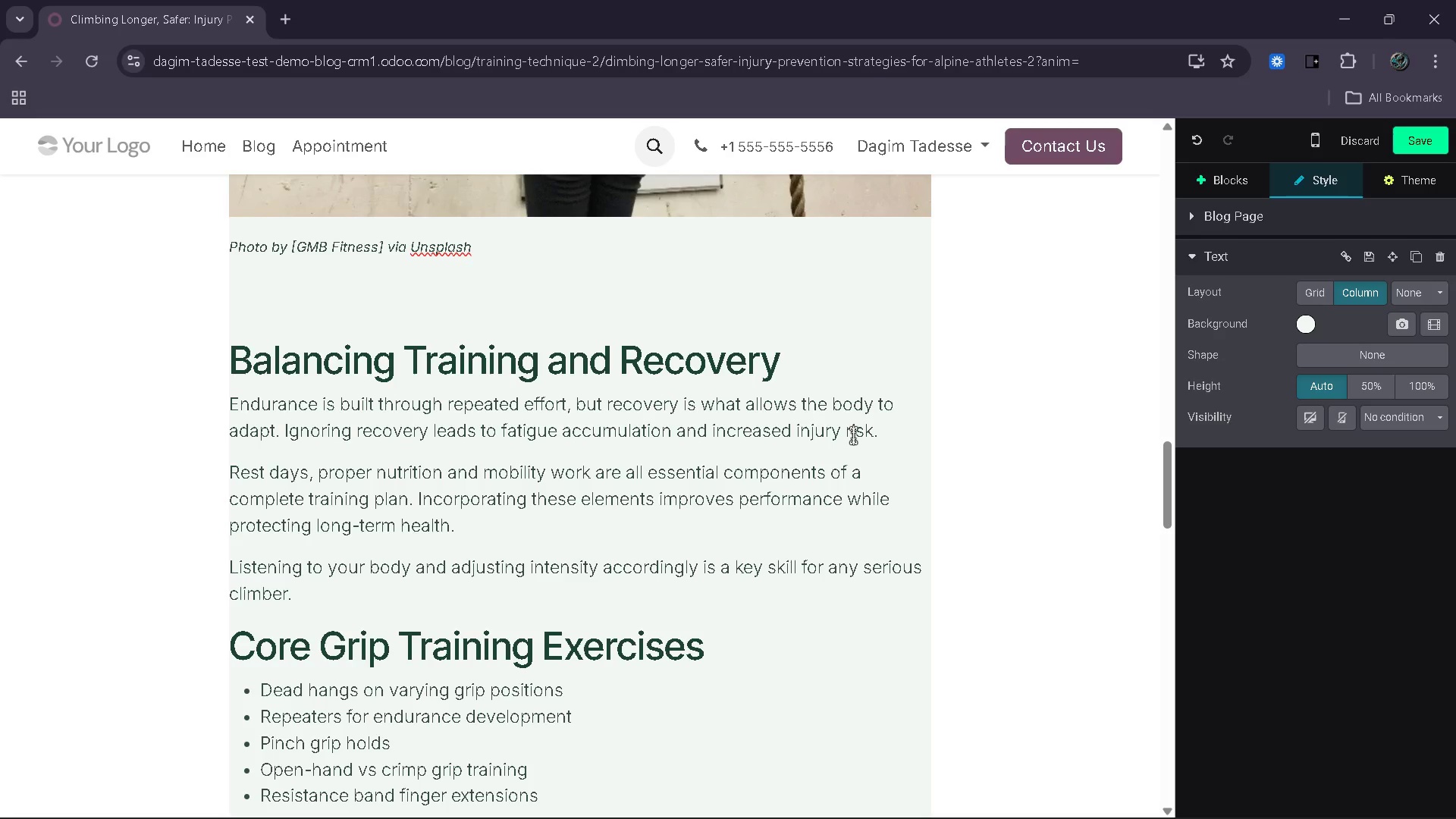 
wait(28.24)
 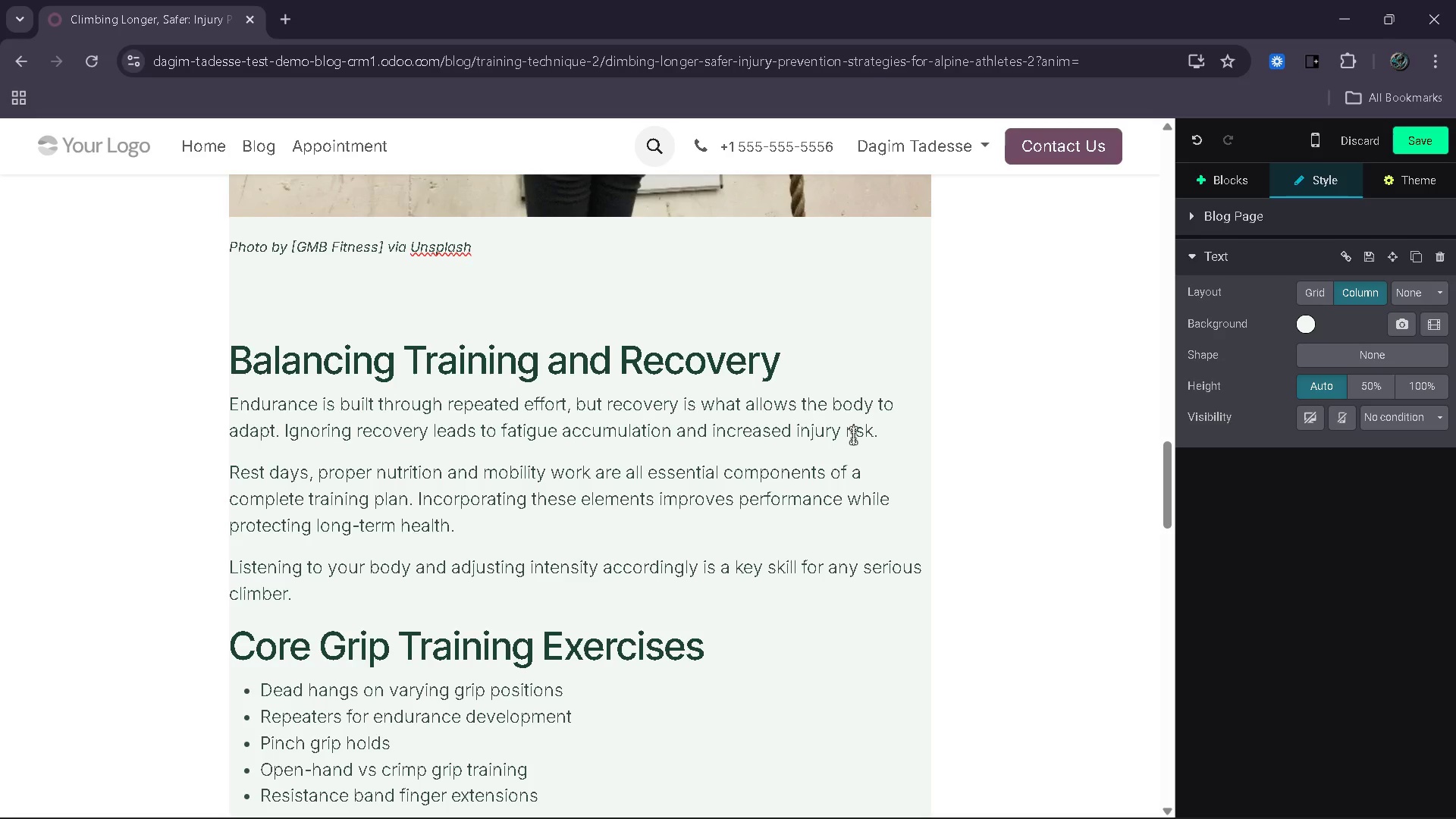 
left_click([853, 435])
 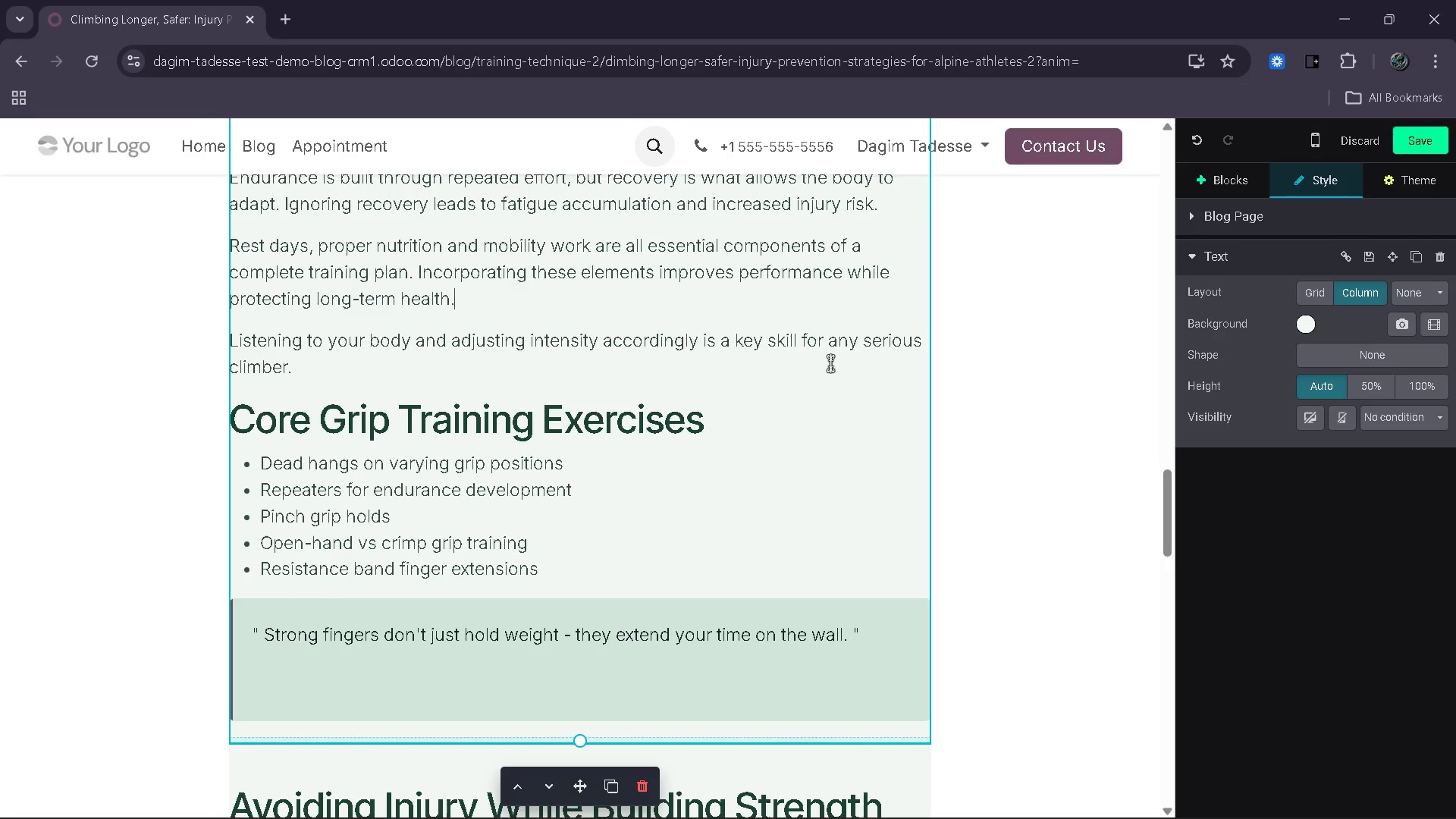 
wait(13.8)
 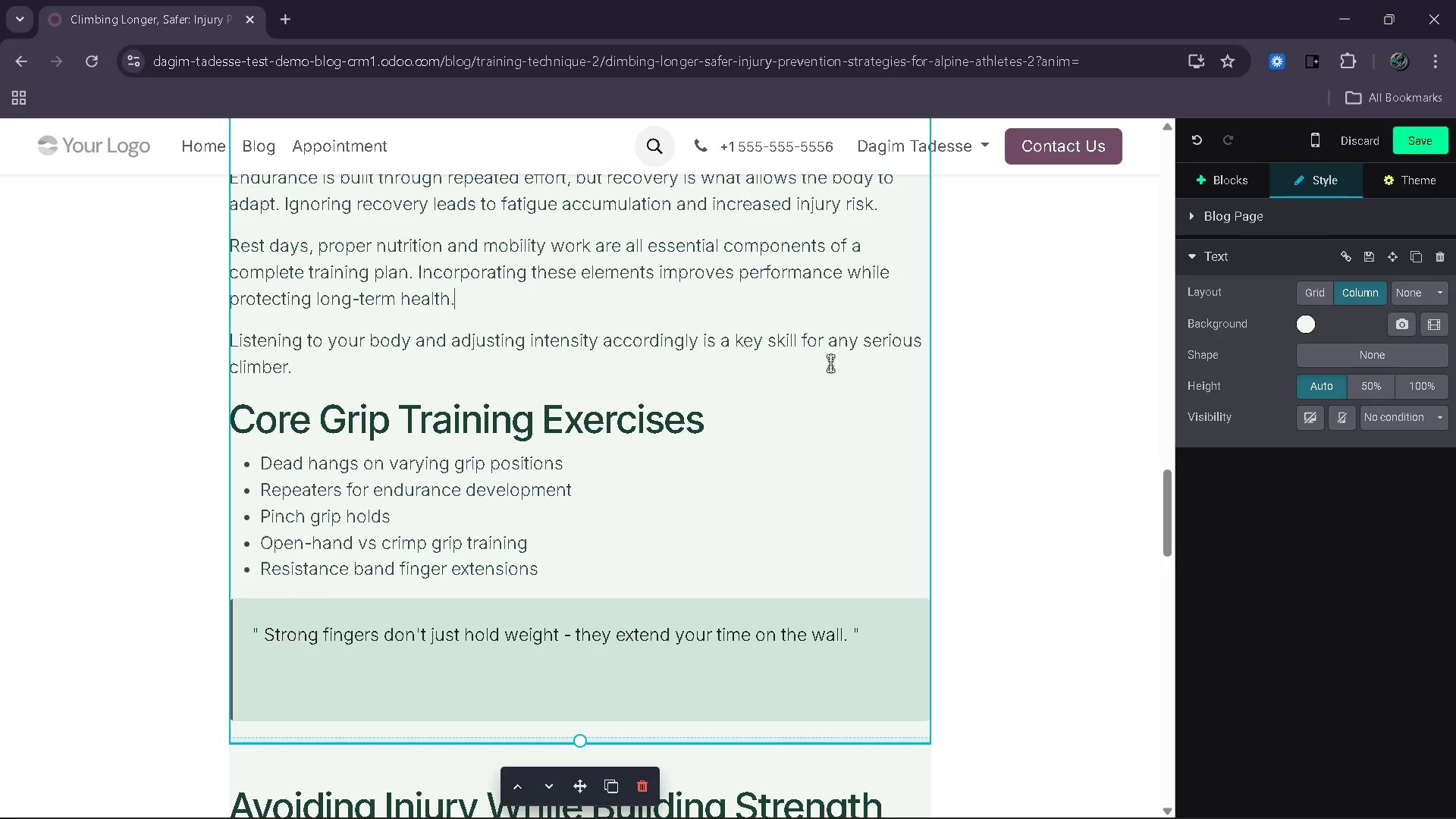 
left_click_drag(start_coordinate=[719, 420], to_coordinate=[239, 418])
 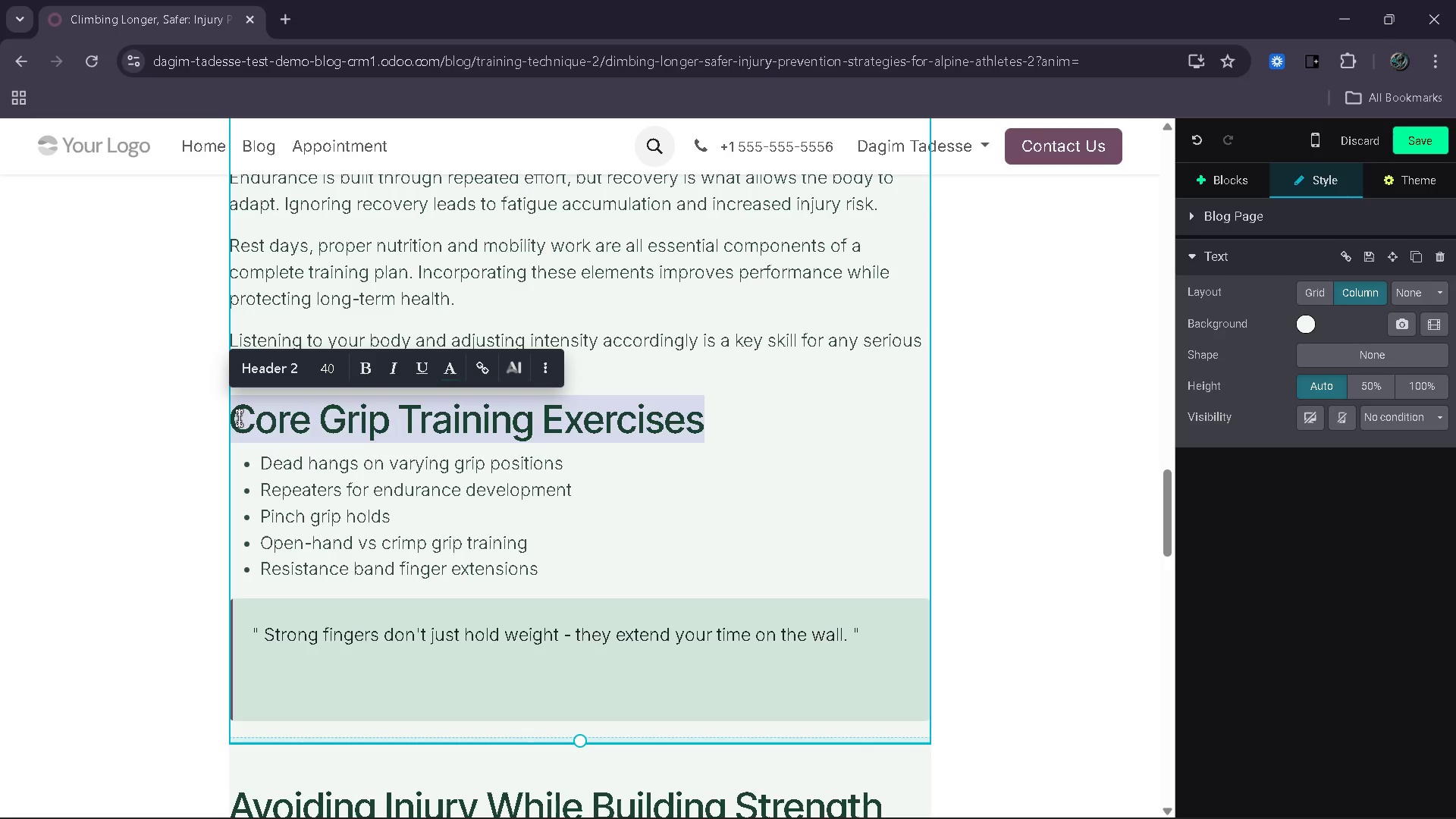 
type(Key Injury Prevention Pre)
key(Backspace)
type(actices)
 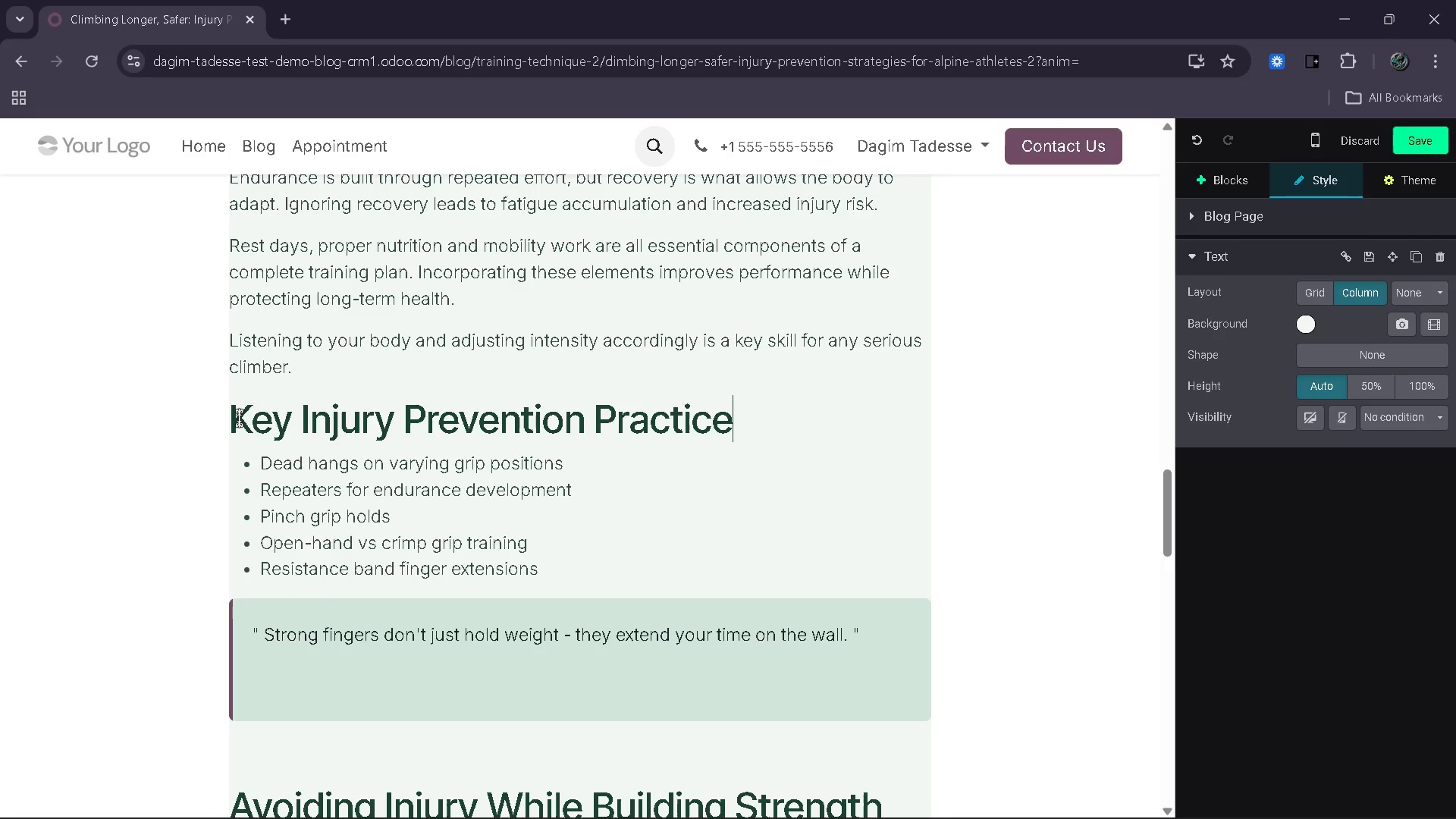 
left_click_drag(start_coordinate=[554, 570], to_coordinate=[265, 462])
 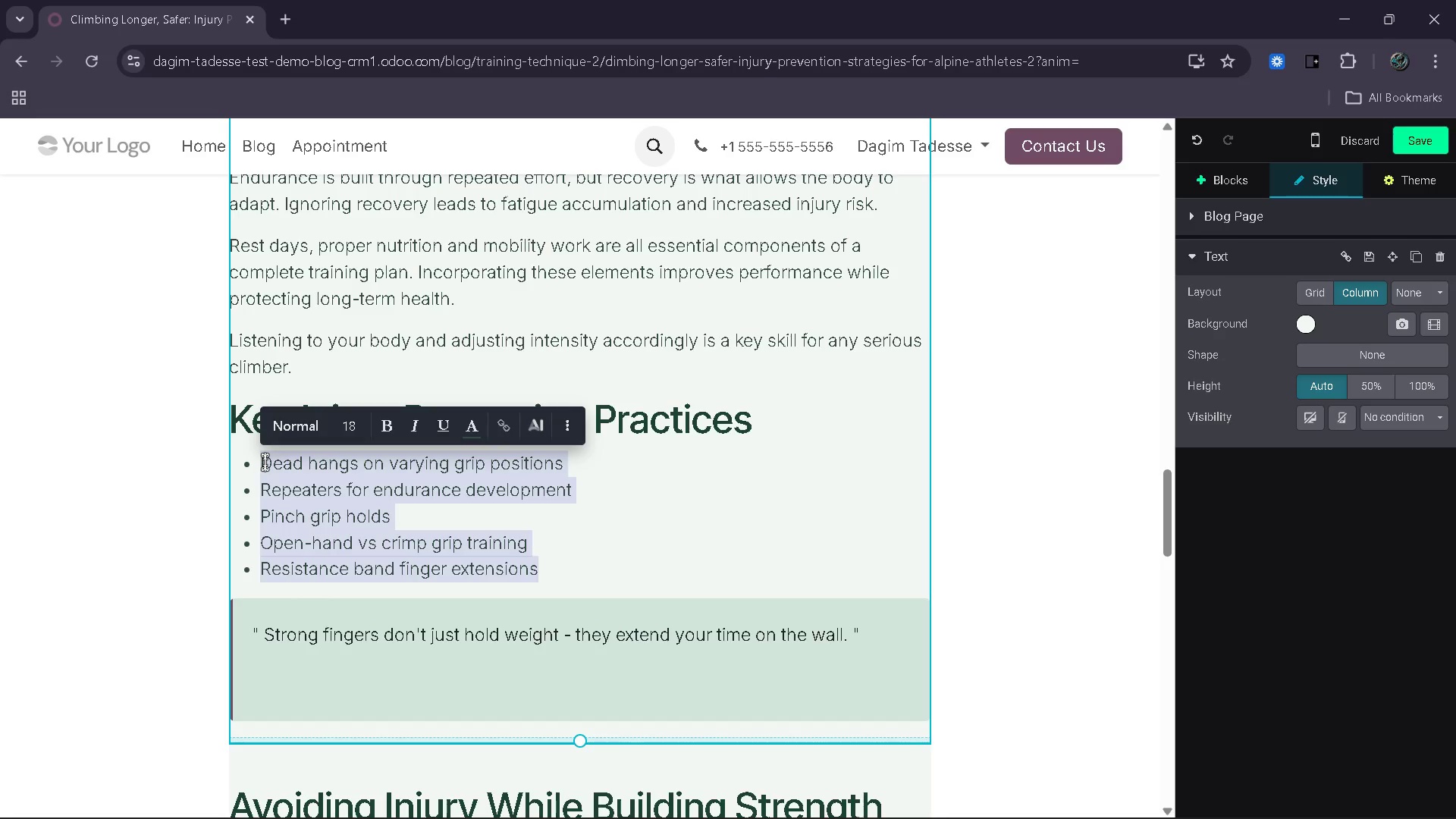 
type(Warm up thoroughly beof)
key(Backspace)
key(Backspace)
type(fore every)
 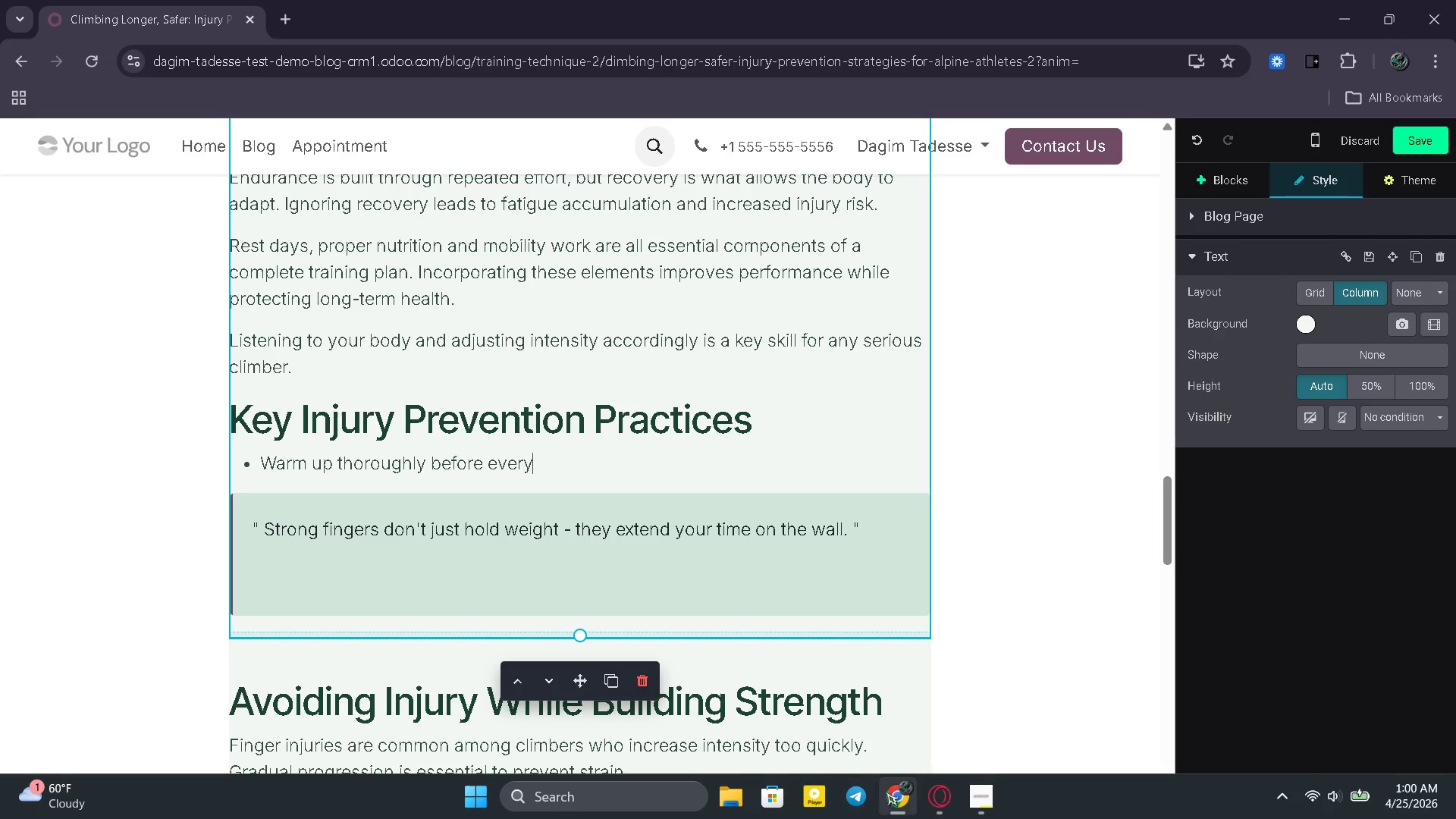 
left_click([945, 783])
 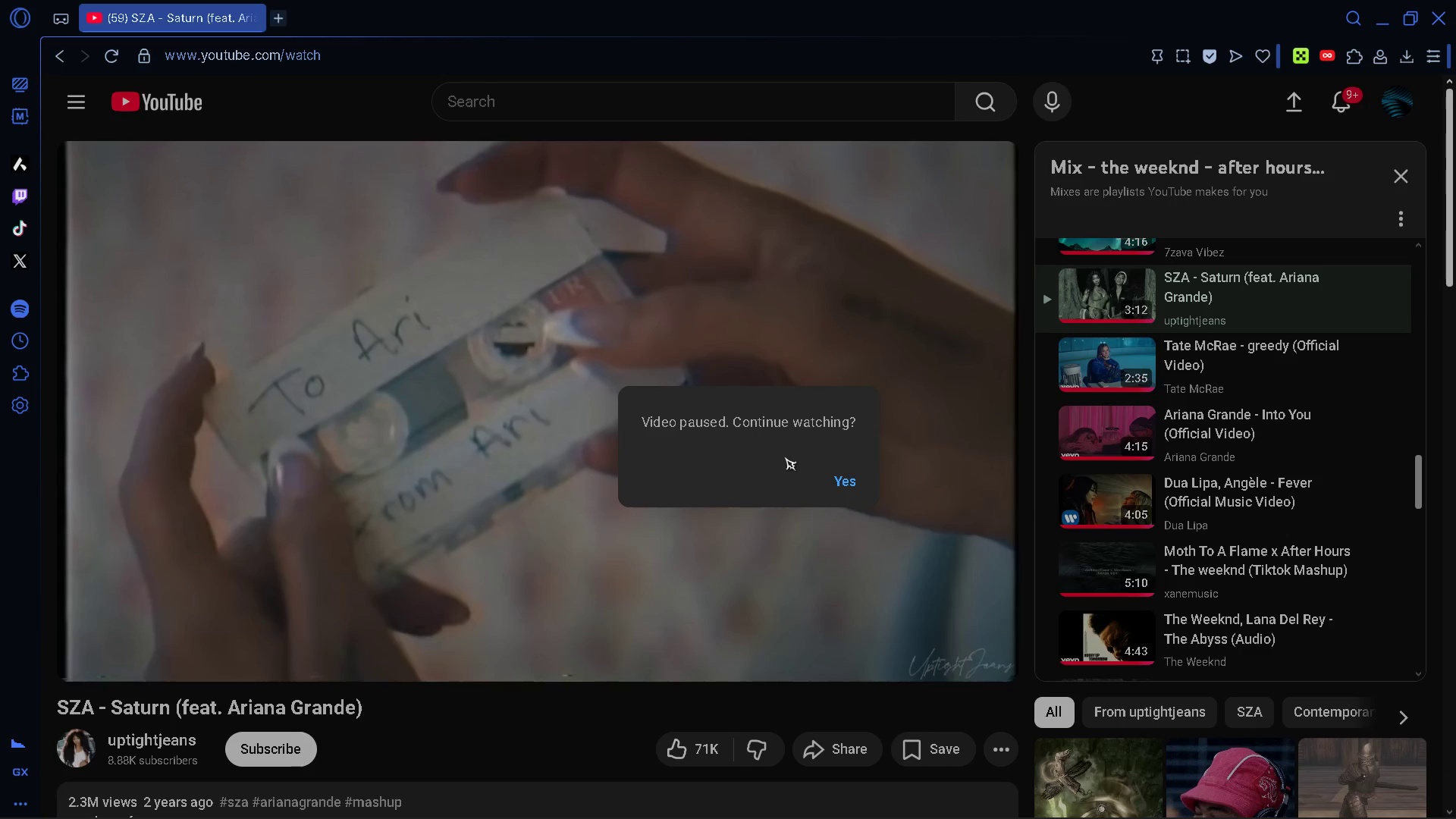 
left_click([849, 495])
 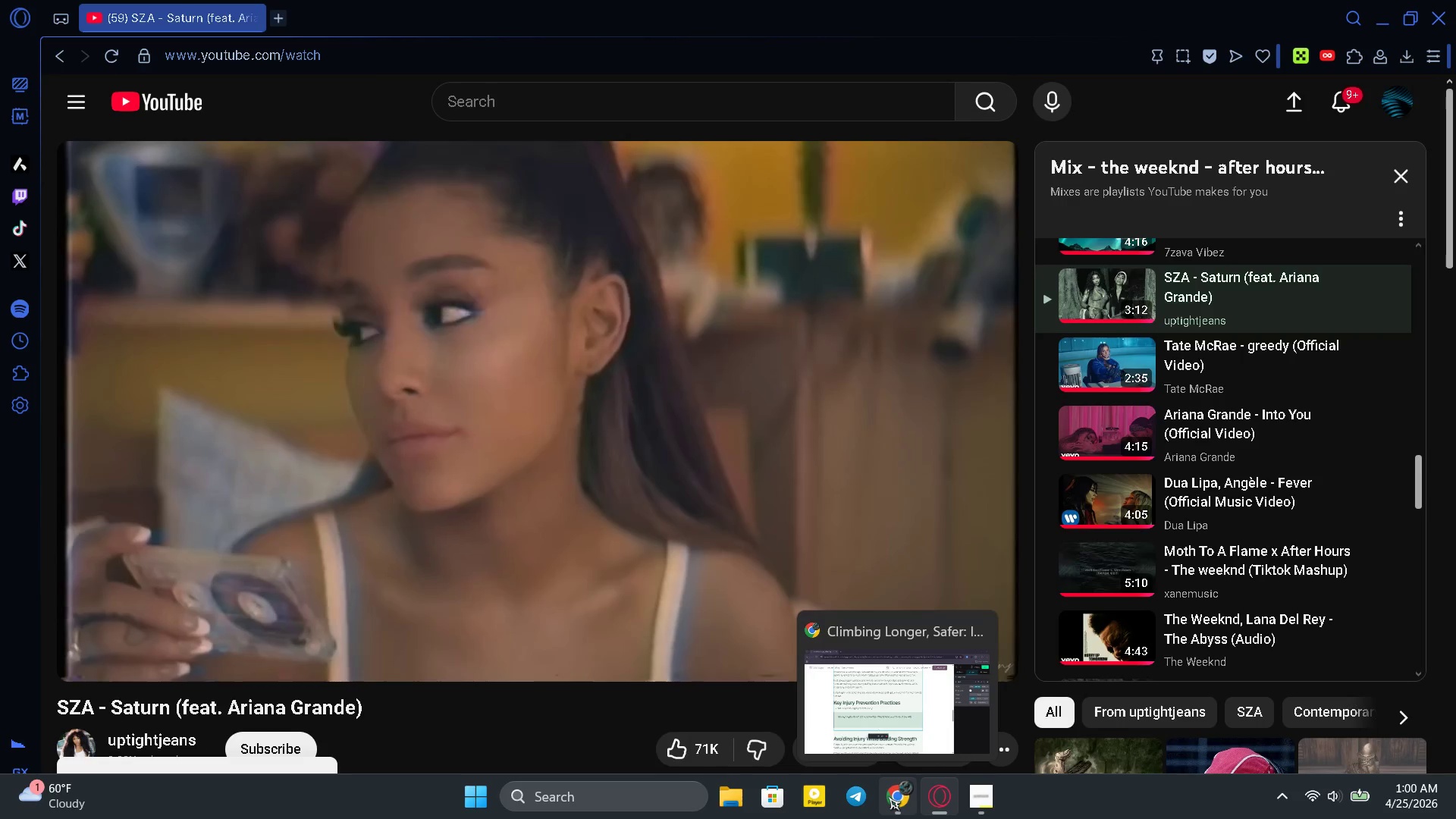 
left_click([896, 799])
 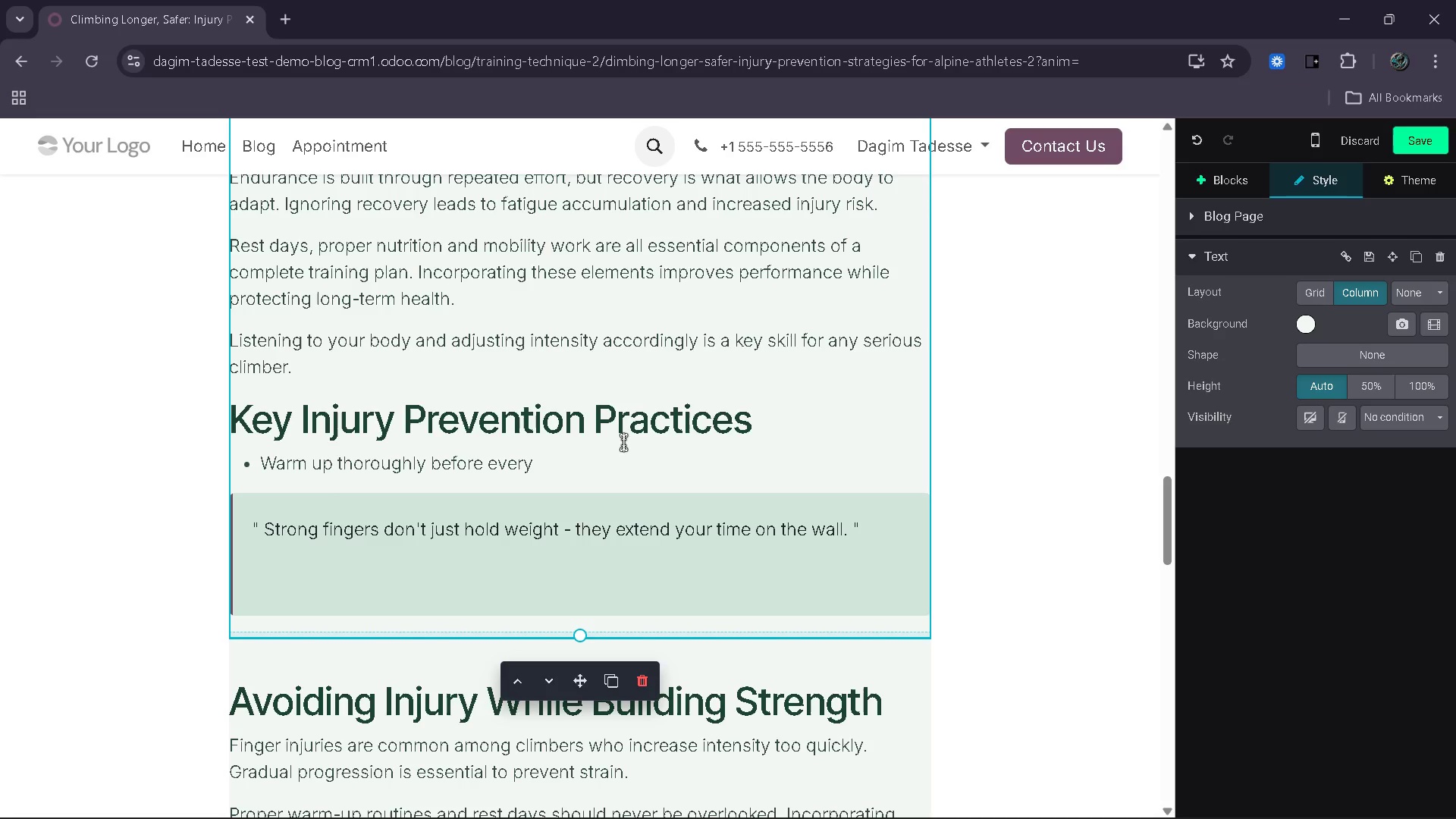 
type( session)
 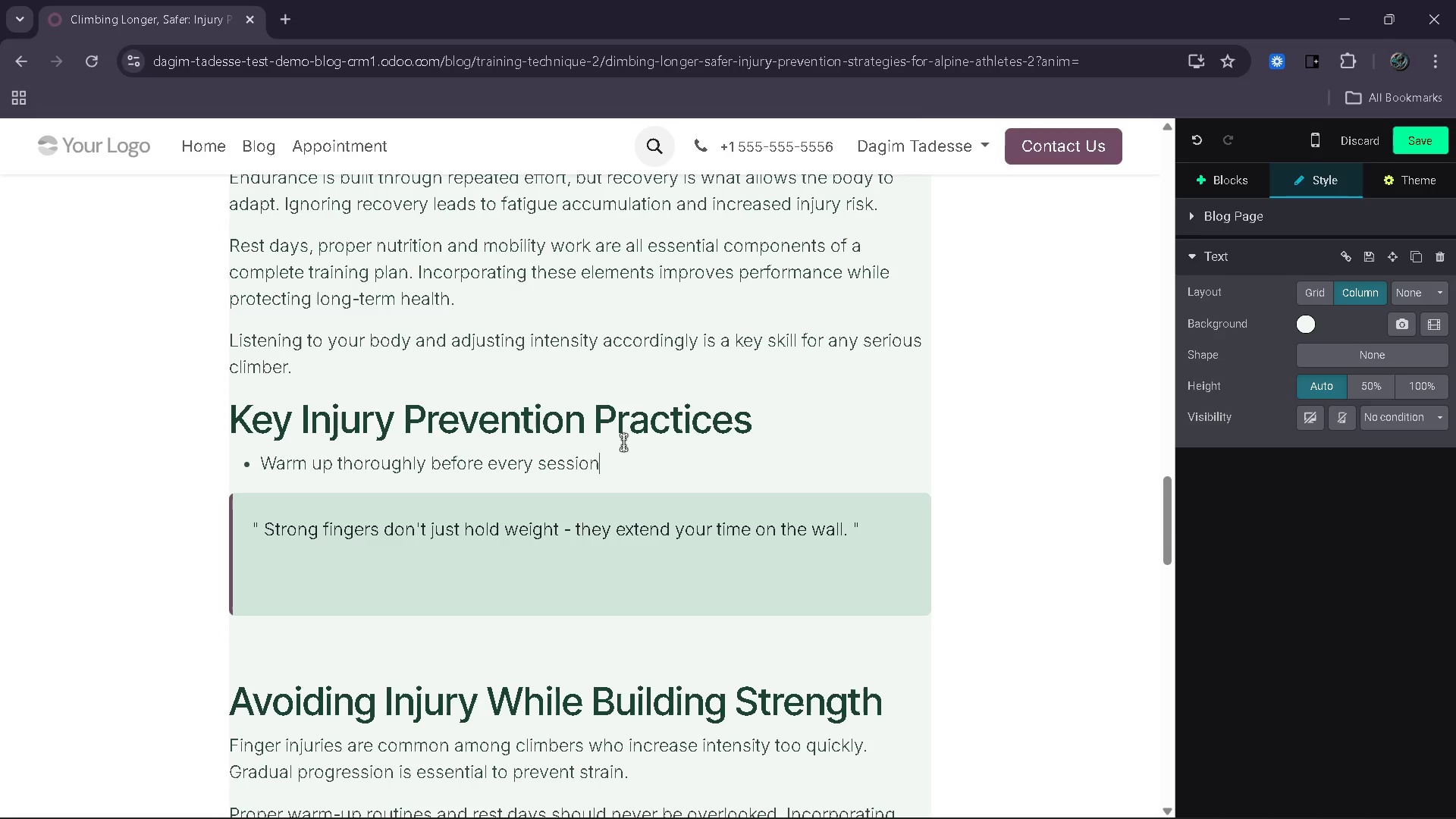 
key(Enter)
 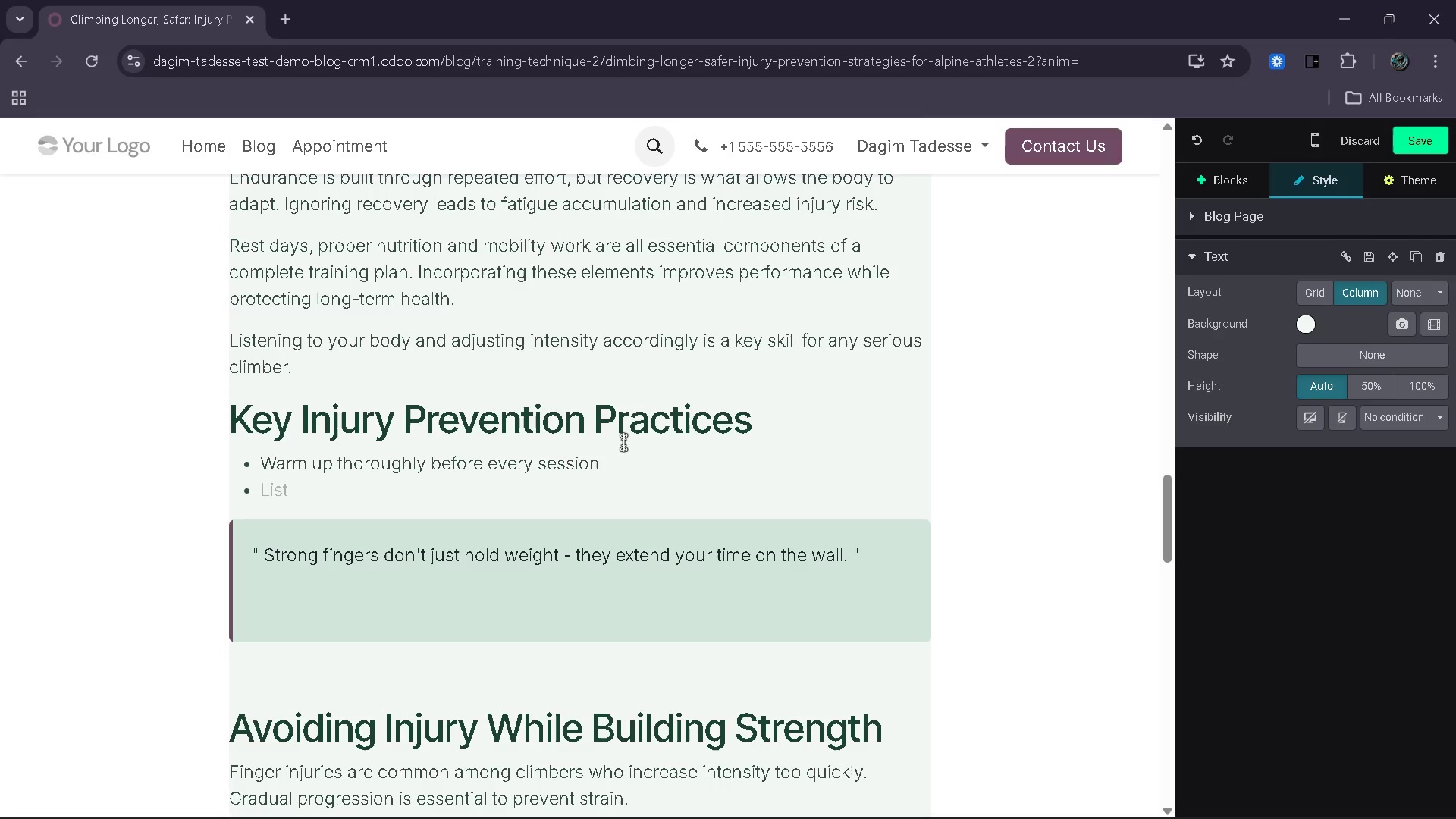 
type(Incorporate mobility)
key(Backspace)
key(Backspace)
key(Backspace)
type(ity and stretching routines)
 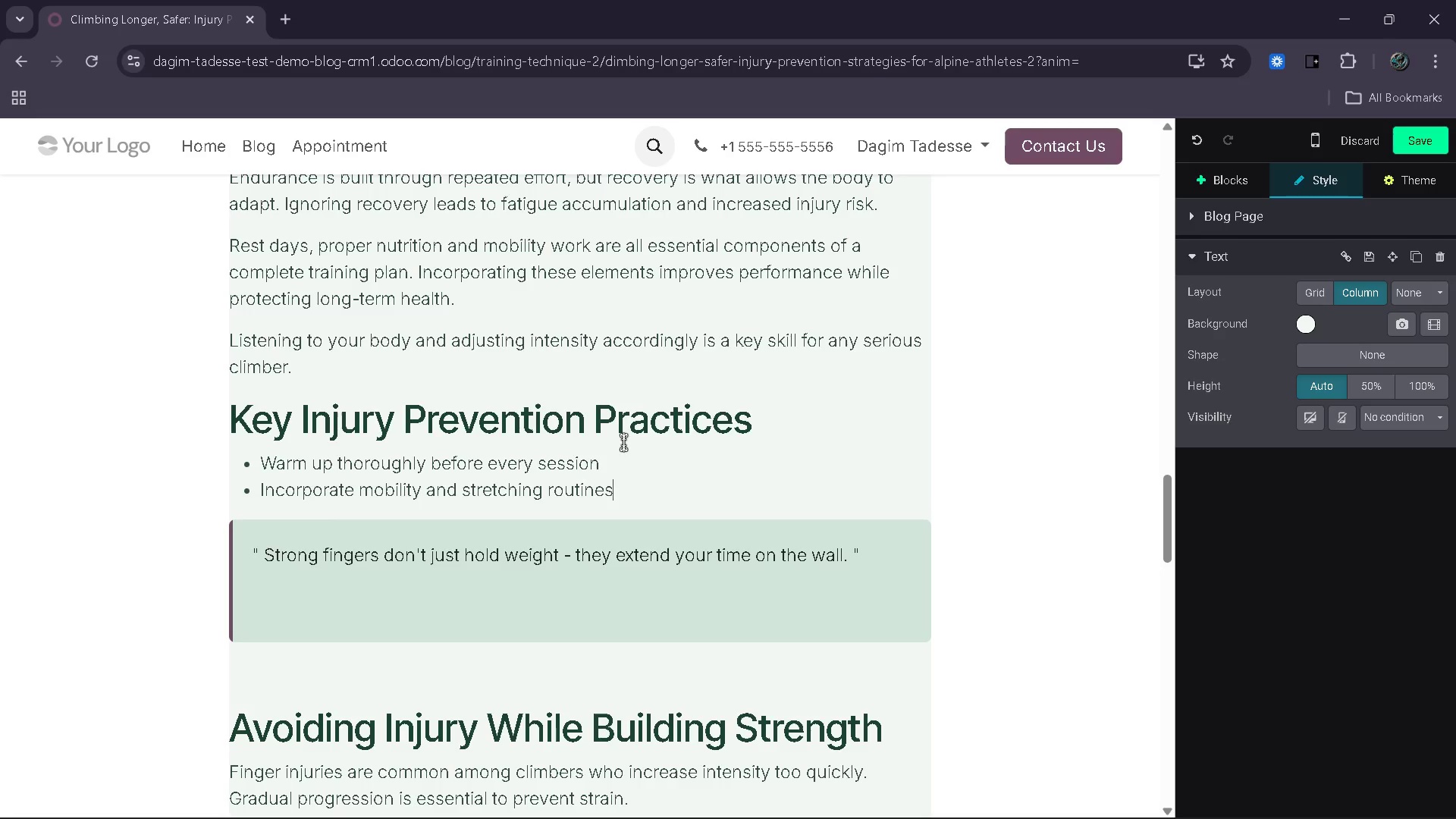 
key(Enter)
 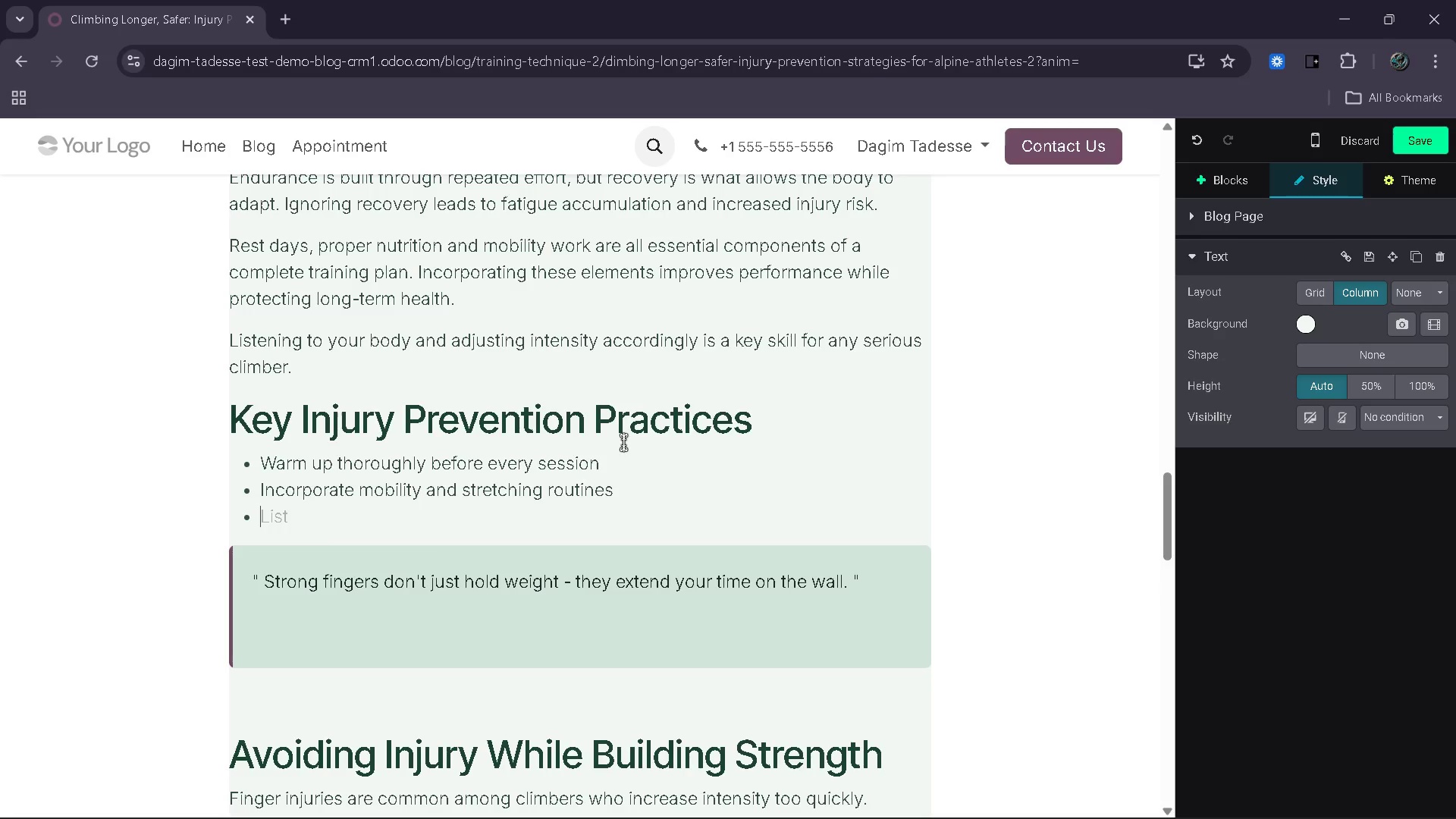 
type(Strenth)
key(Backspace)
key(Backspace)
type(gthen antagonist muscle groups)
 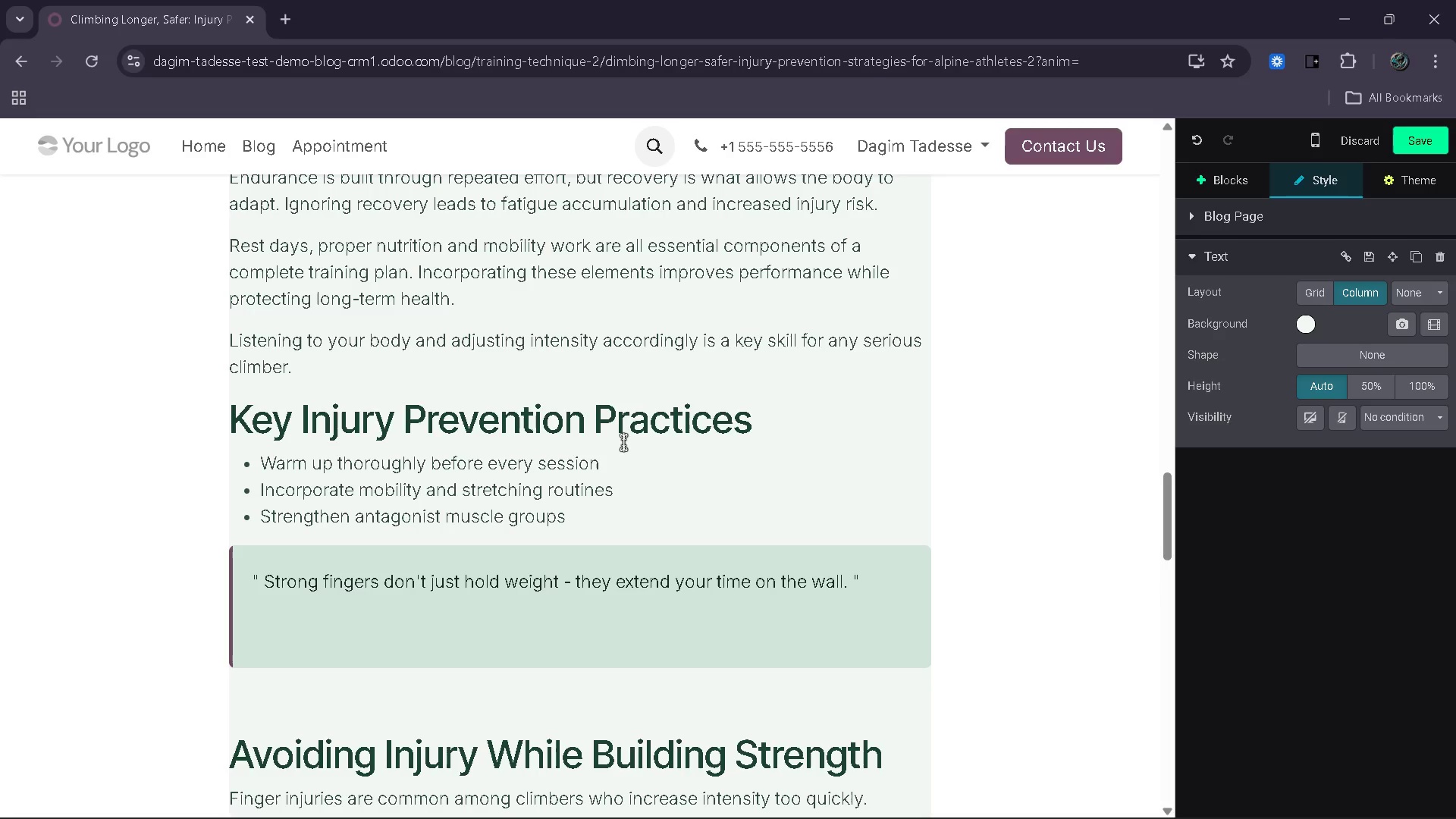 
key(Enter)
 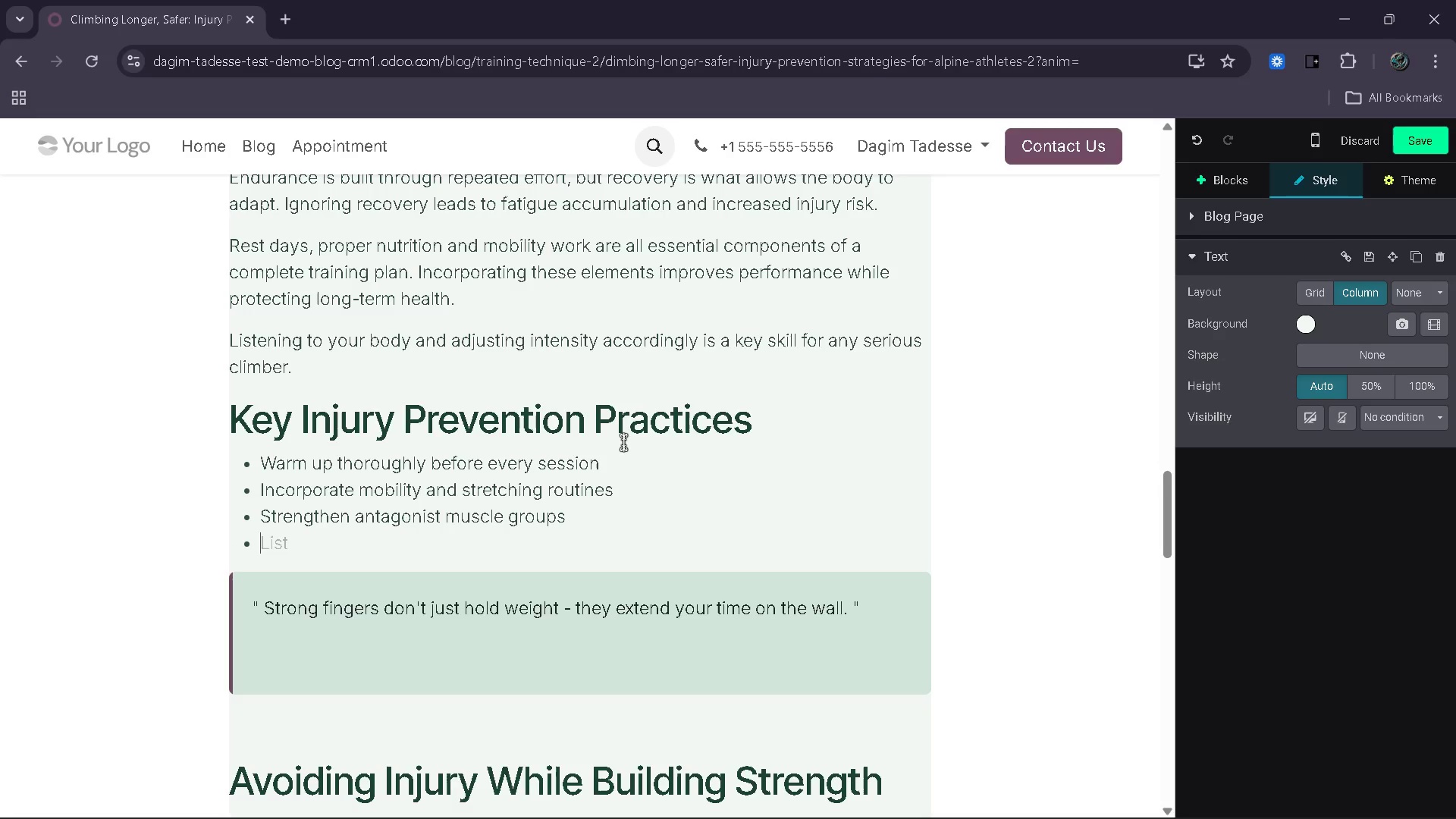 
type(Schedule regular rest days)
 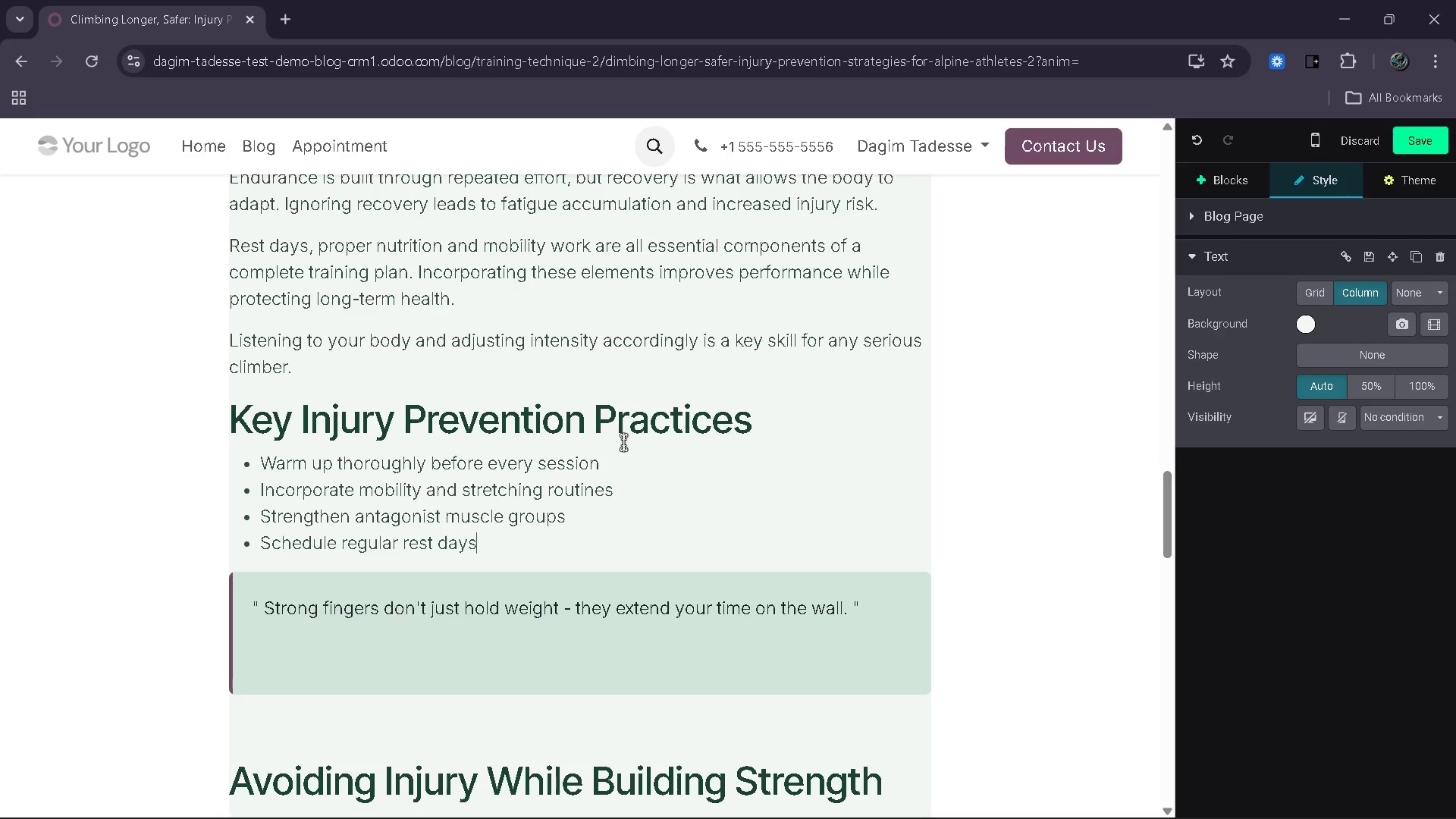 
wait(9.06)
 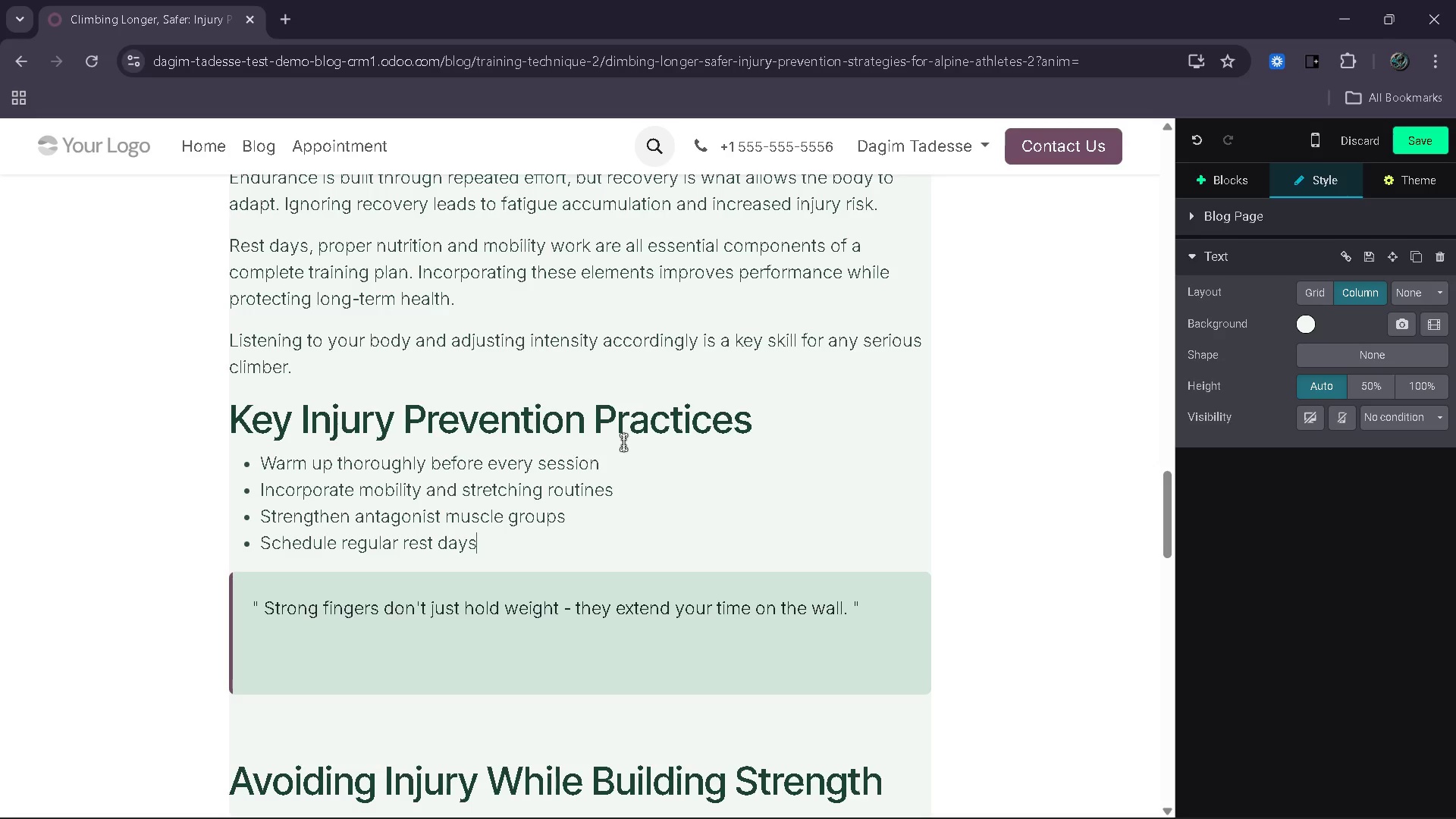 
key(Enter)
 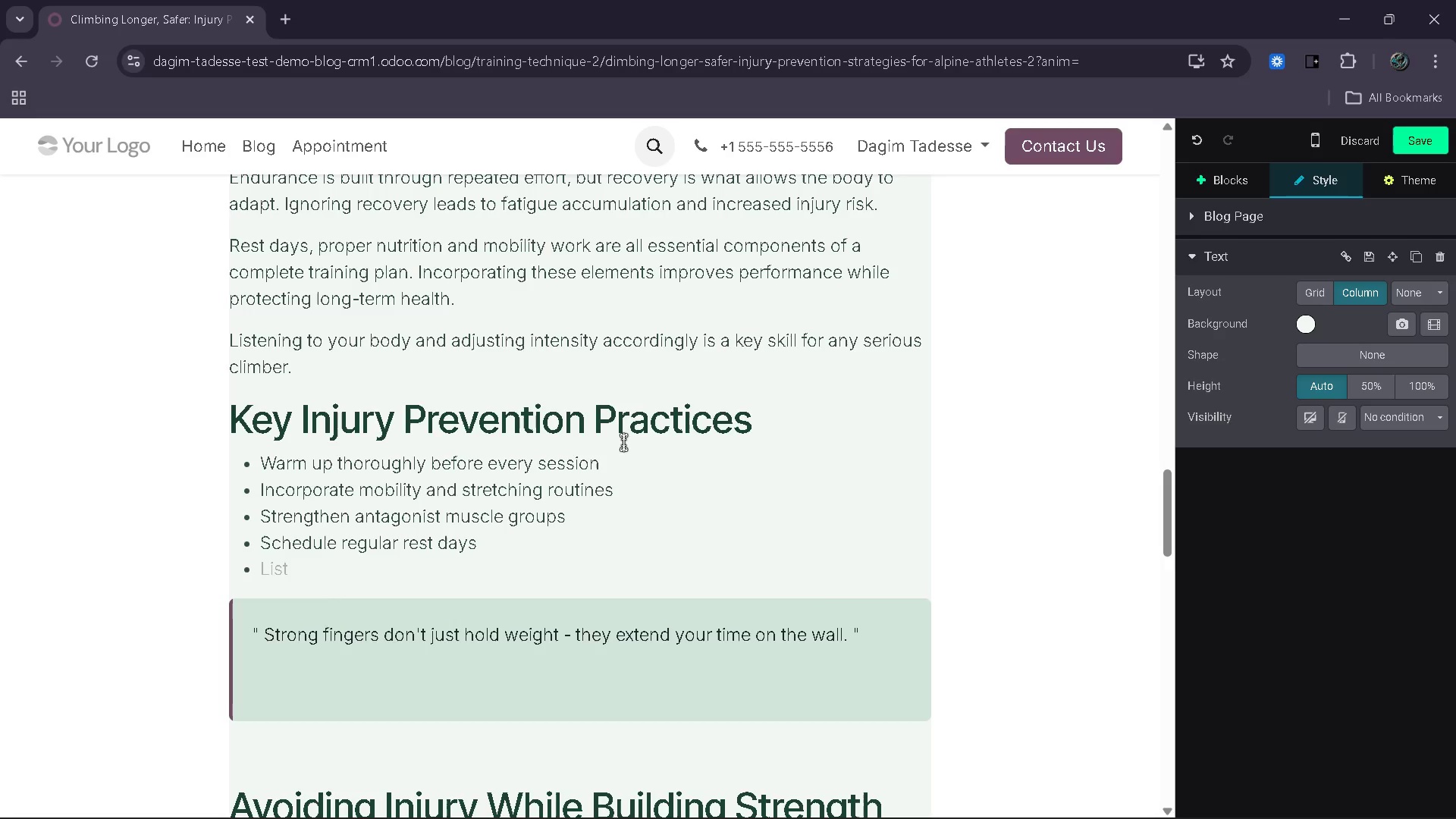 
type(Avoid sudden increases in training intensity)
 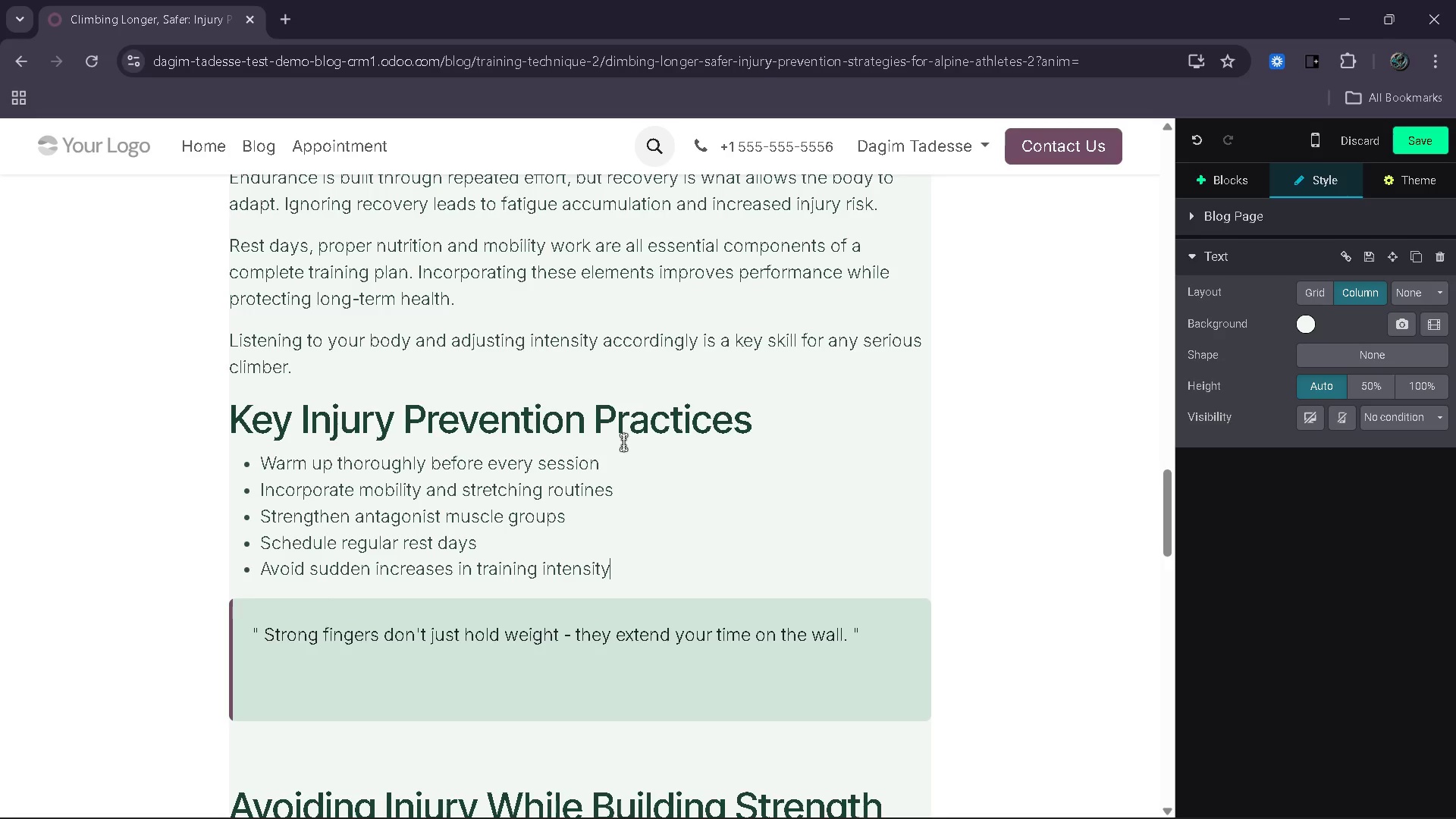 
left_click_drag(start_coordinate=[846, 632], to_coordinate=[264, 635])
 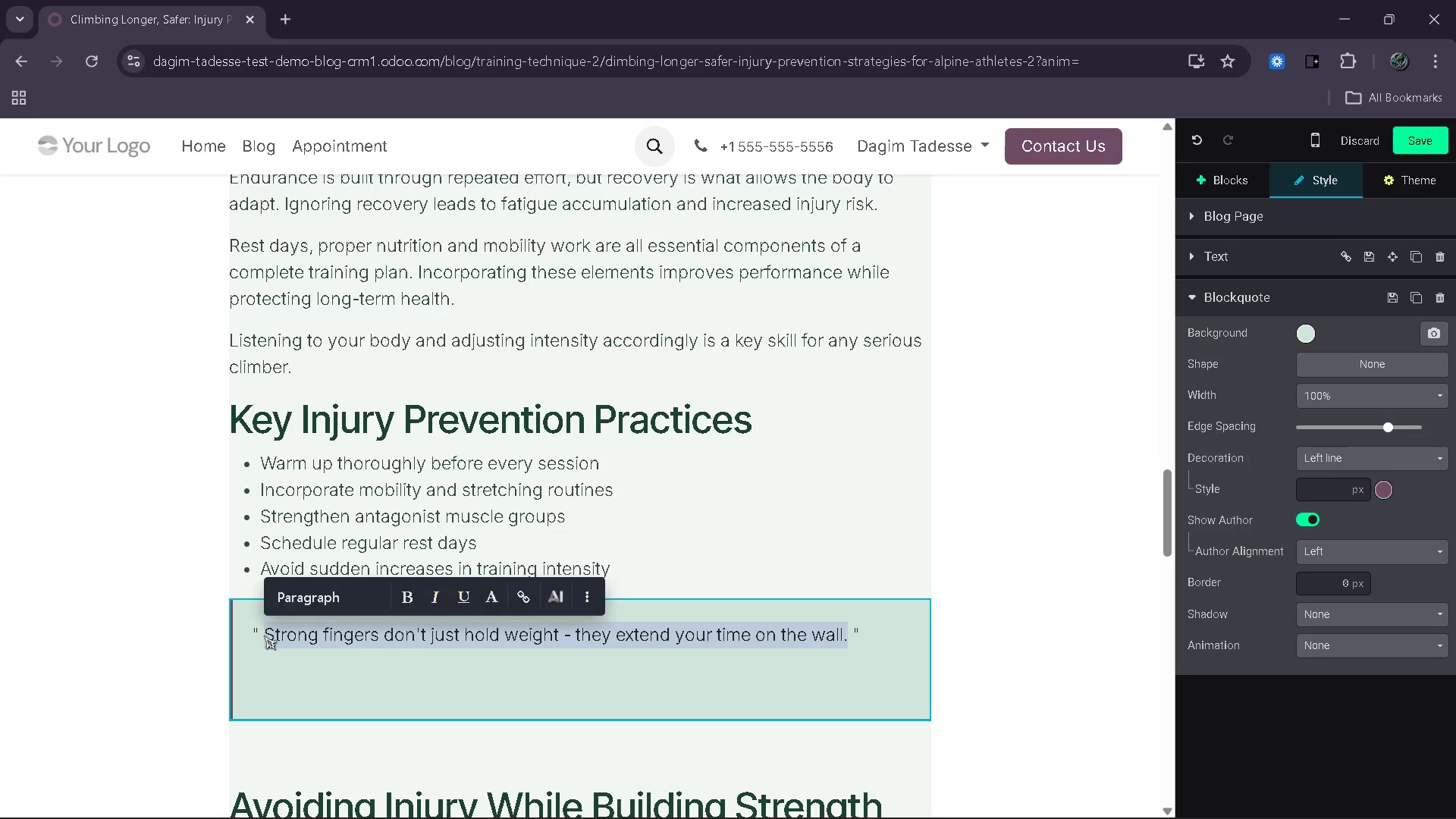 
type(Longevity in climbing isn't built on intensity - it's built on consistency.)
 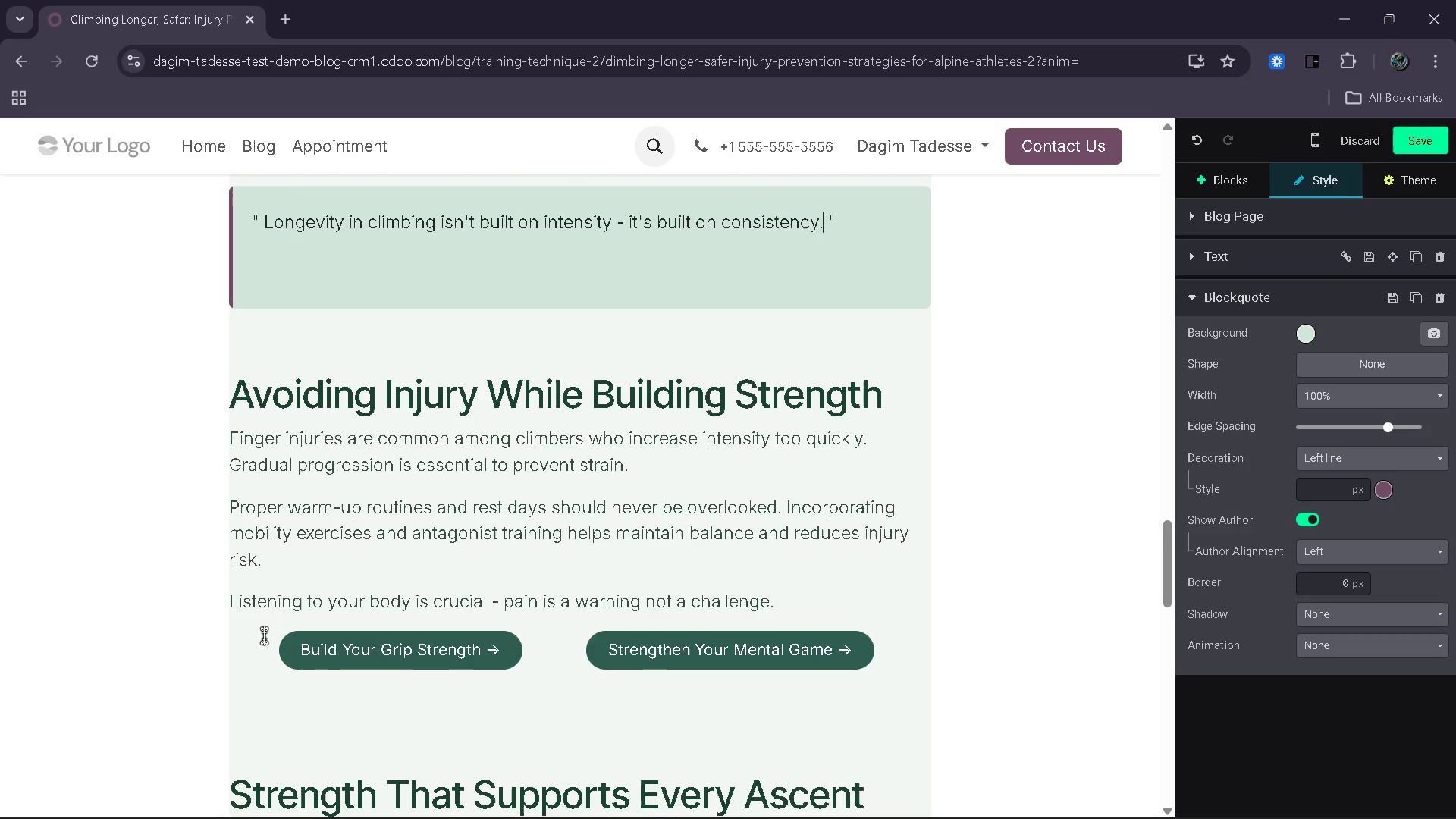 
wait(5.08)
 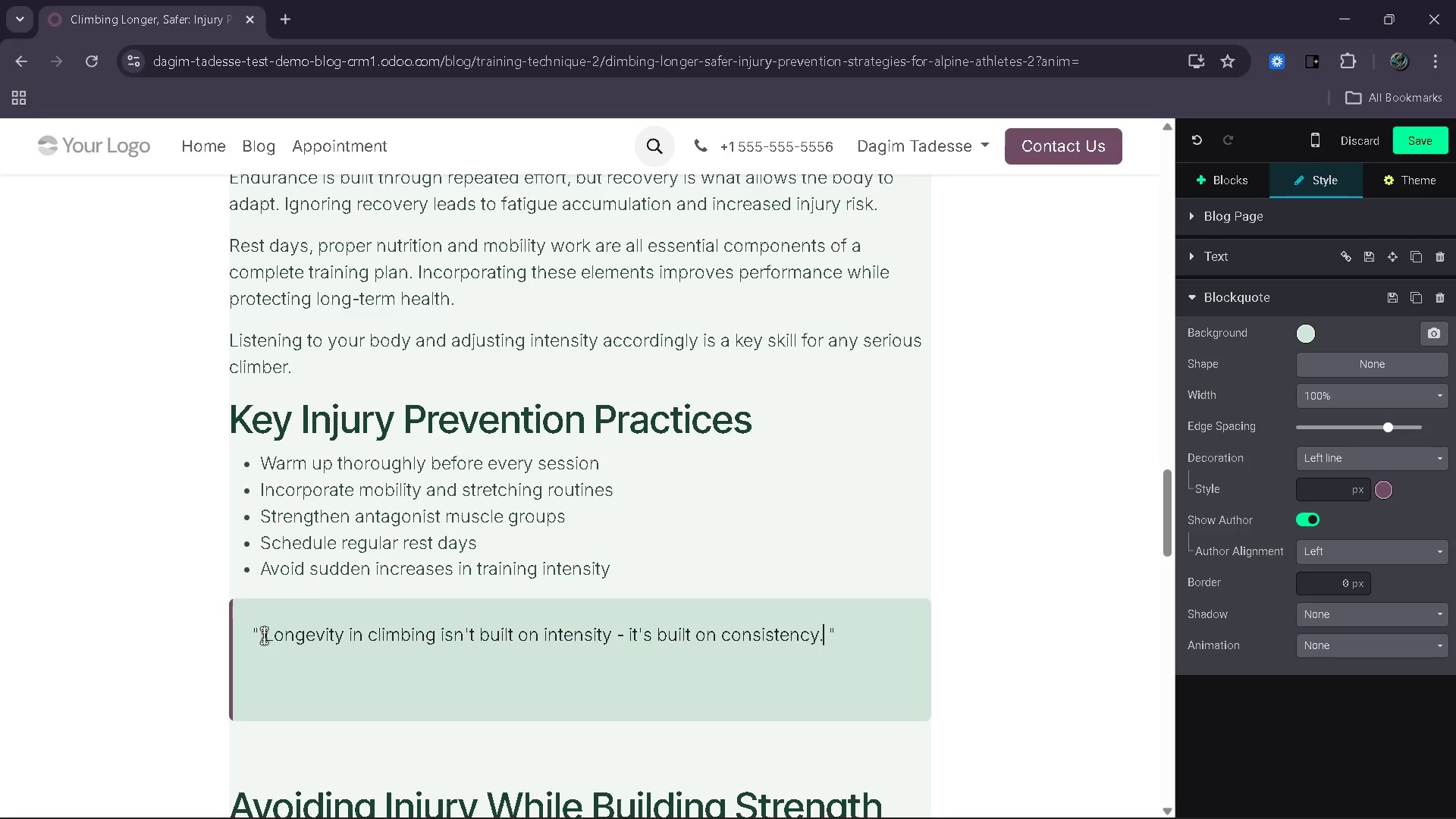 
left_click_drag(start_coordinate=[883, 394], to_coordinate=[241, 387])
 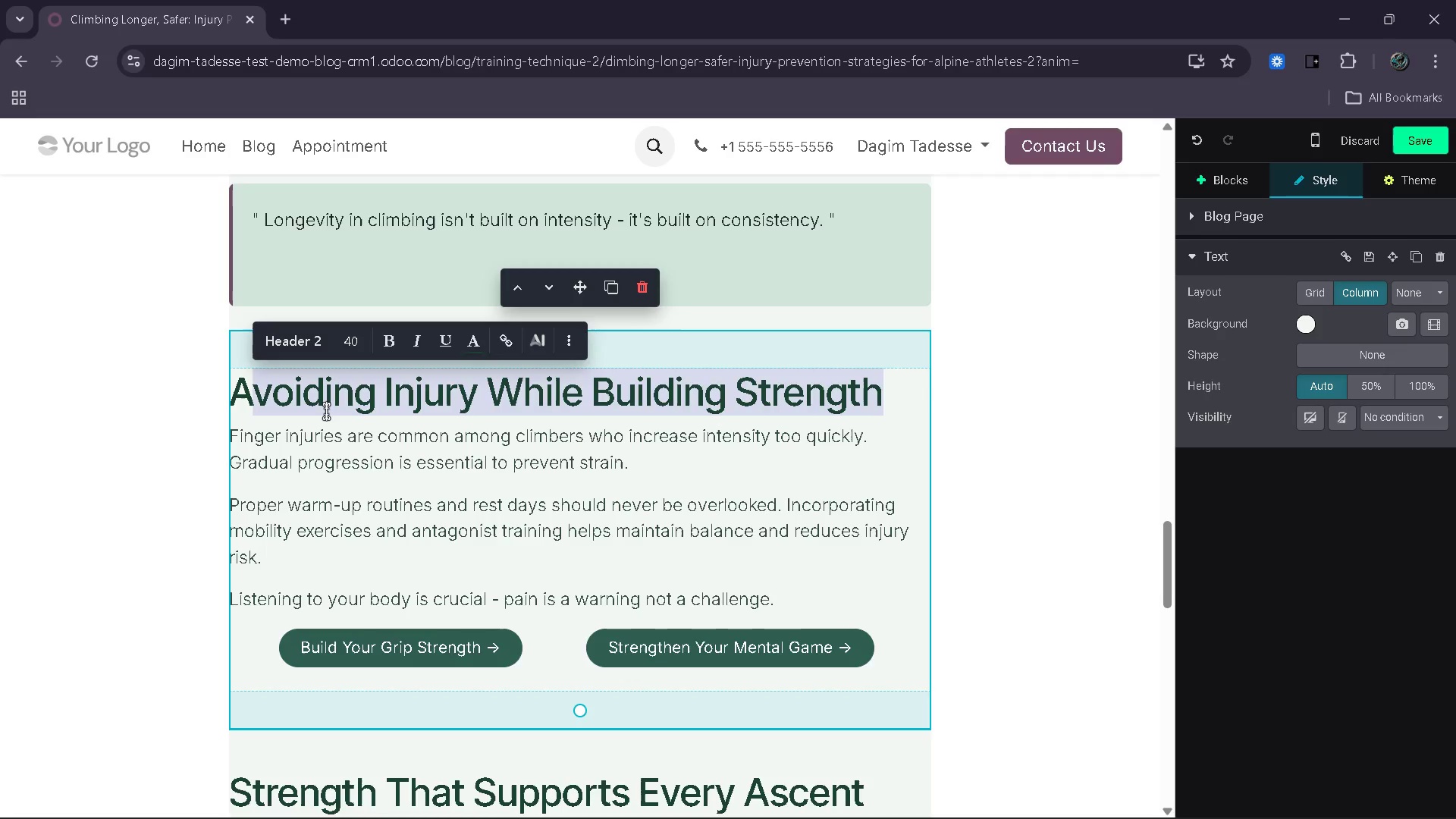 
key(Backspace)
key(Backspace)
type(Building Endurance Without Overta)
key(Backspace)
type(raining)
 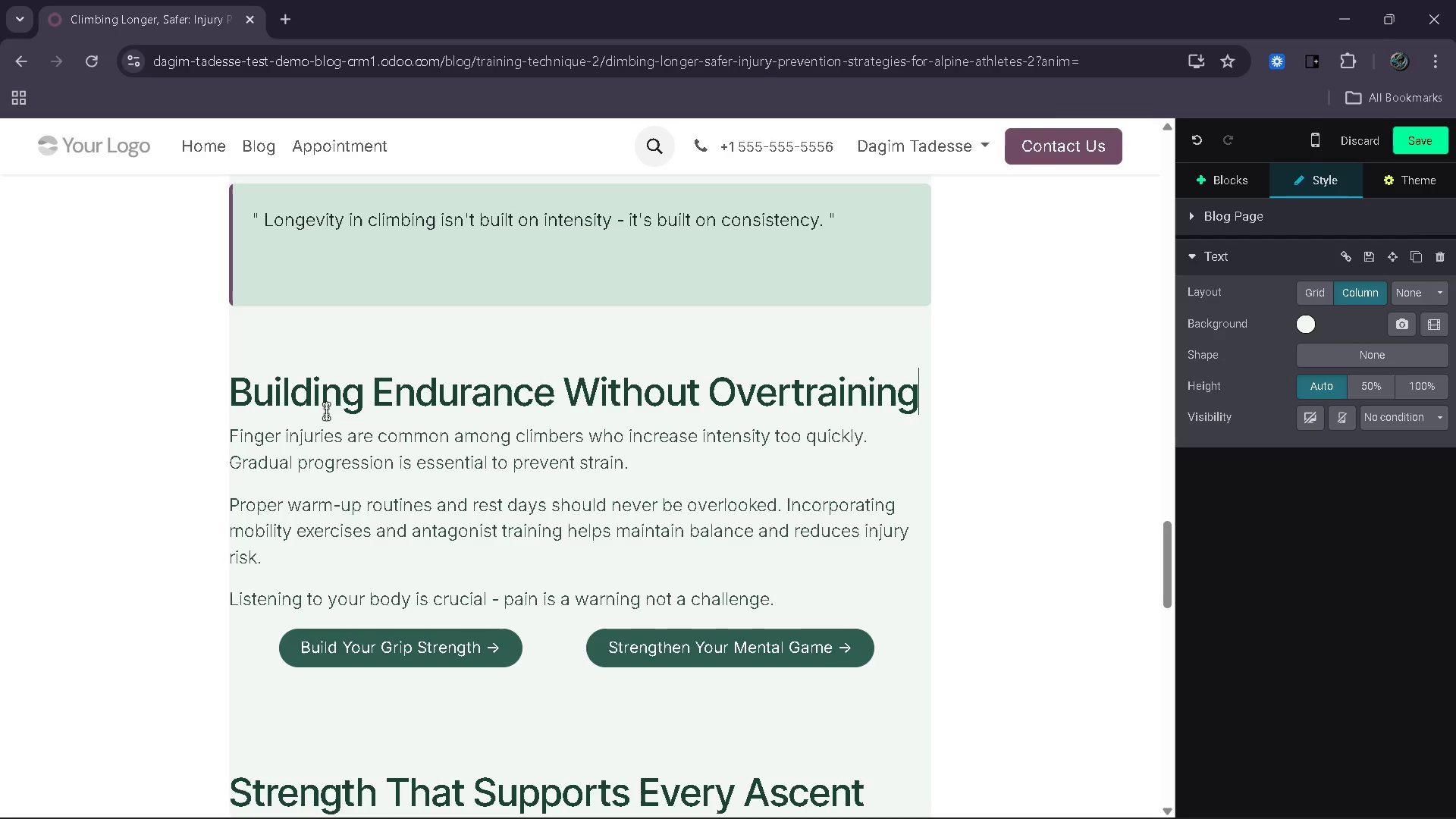 
left_click_drag(start_coordinate=[789, 611], to_coordinate=[232, 440])
 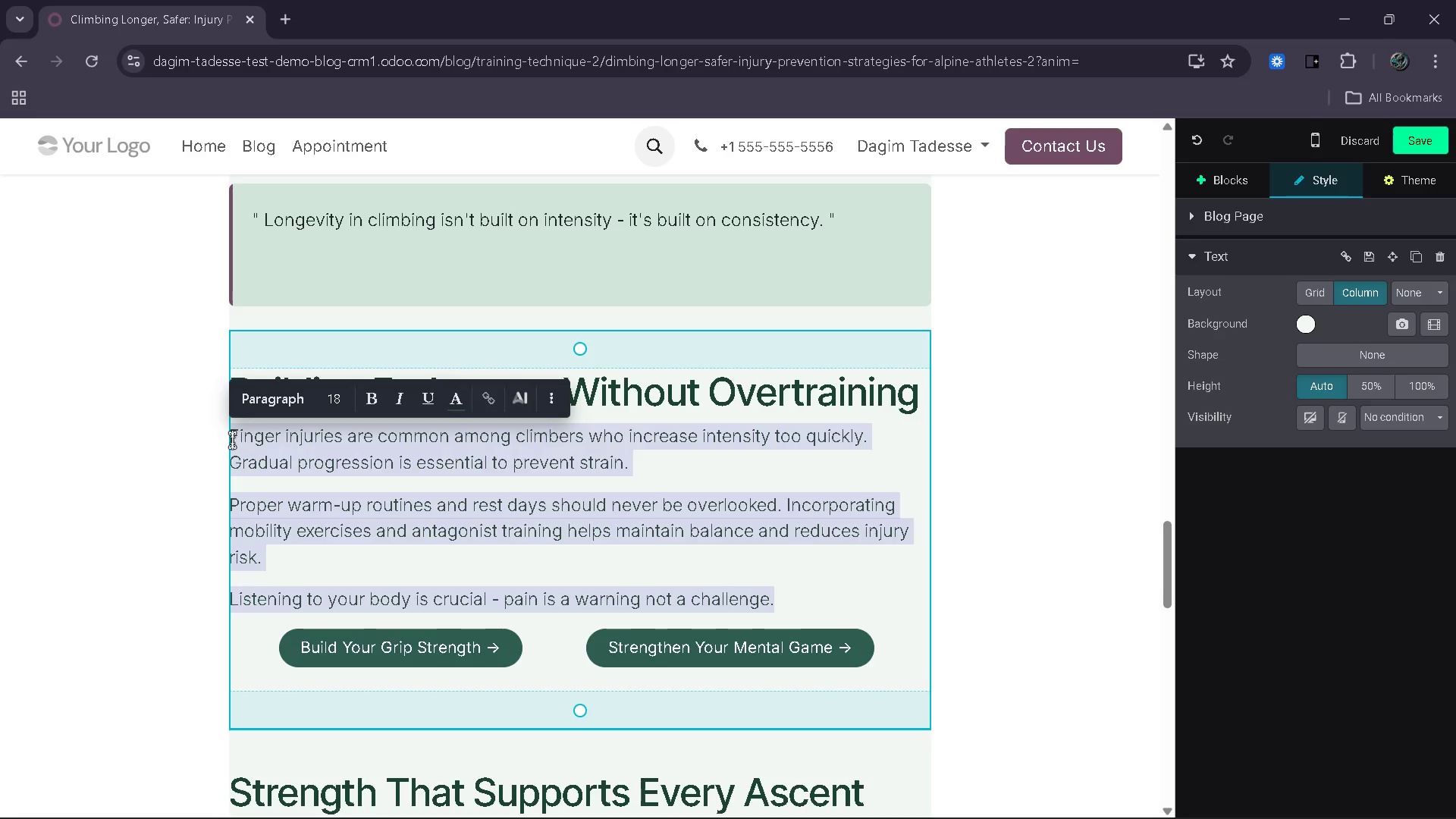 
type(Endurance training should be gradual and controlled. Climbers should fou)
key(Backspace)
type(cus on increasing duration and intensity over time rather than pushing limits too quickly.)
 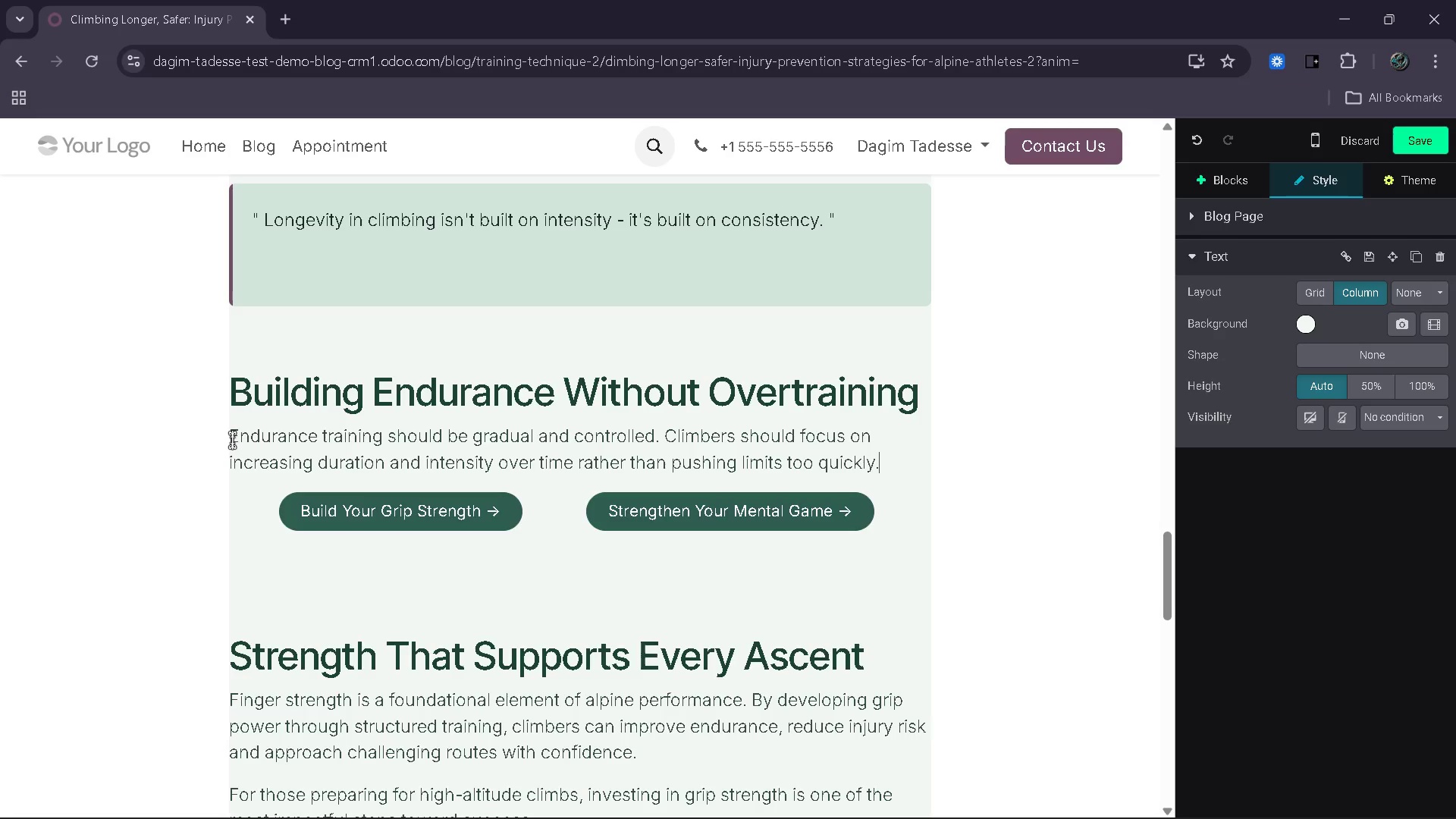 
key(Enter)
 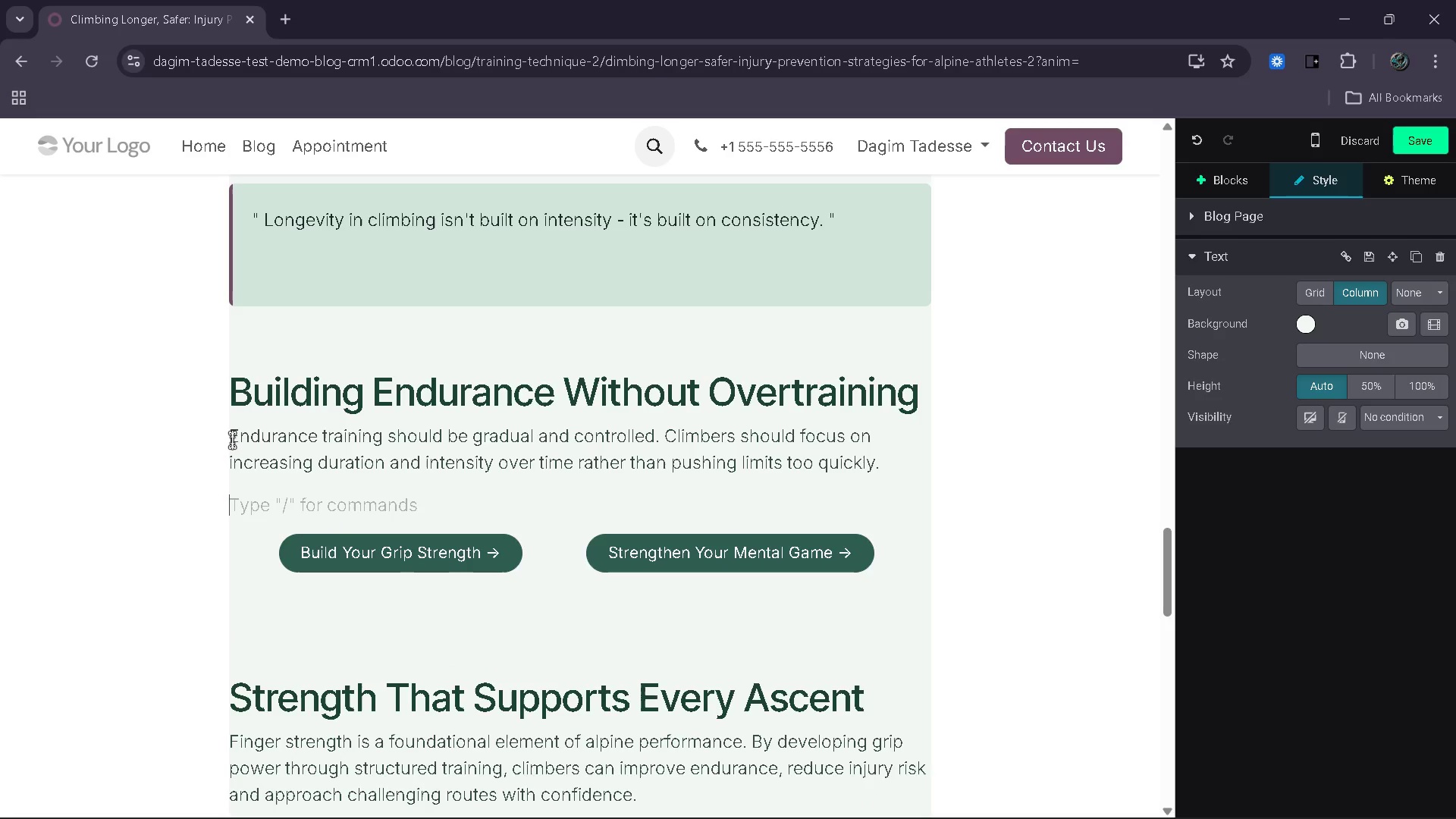 
type(Structuredd )
key(Backspace)
key(Backspace)
type( programs that combine strent)
key(Backspace)
type(gt)
key(Backspace)
type(th, endurance and recover)
 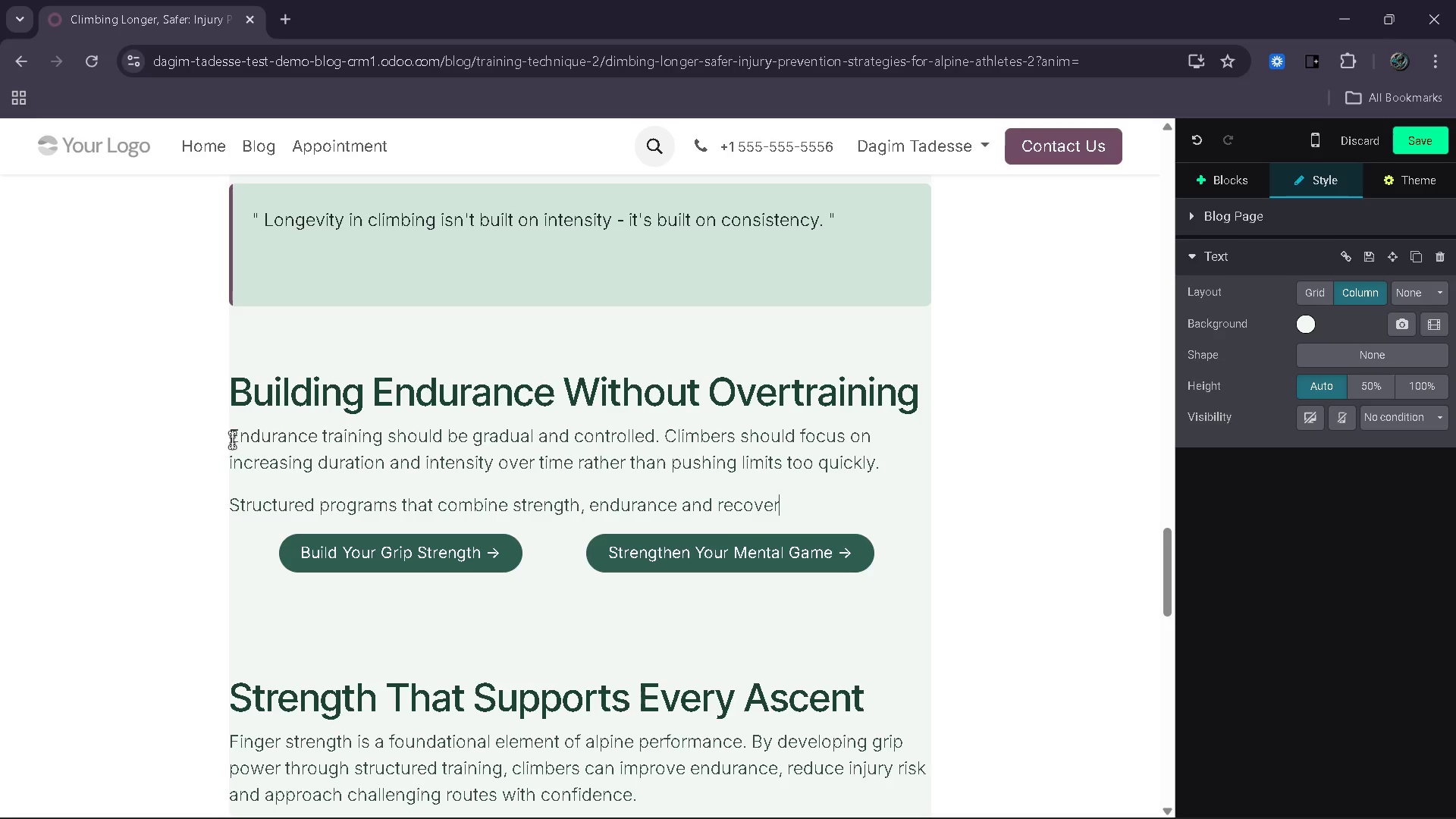 
type(y produce the bes long-term)
 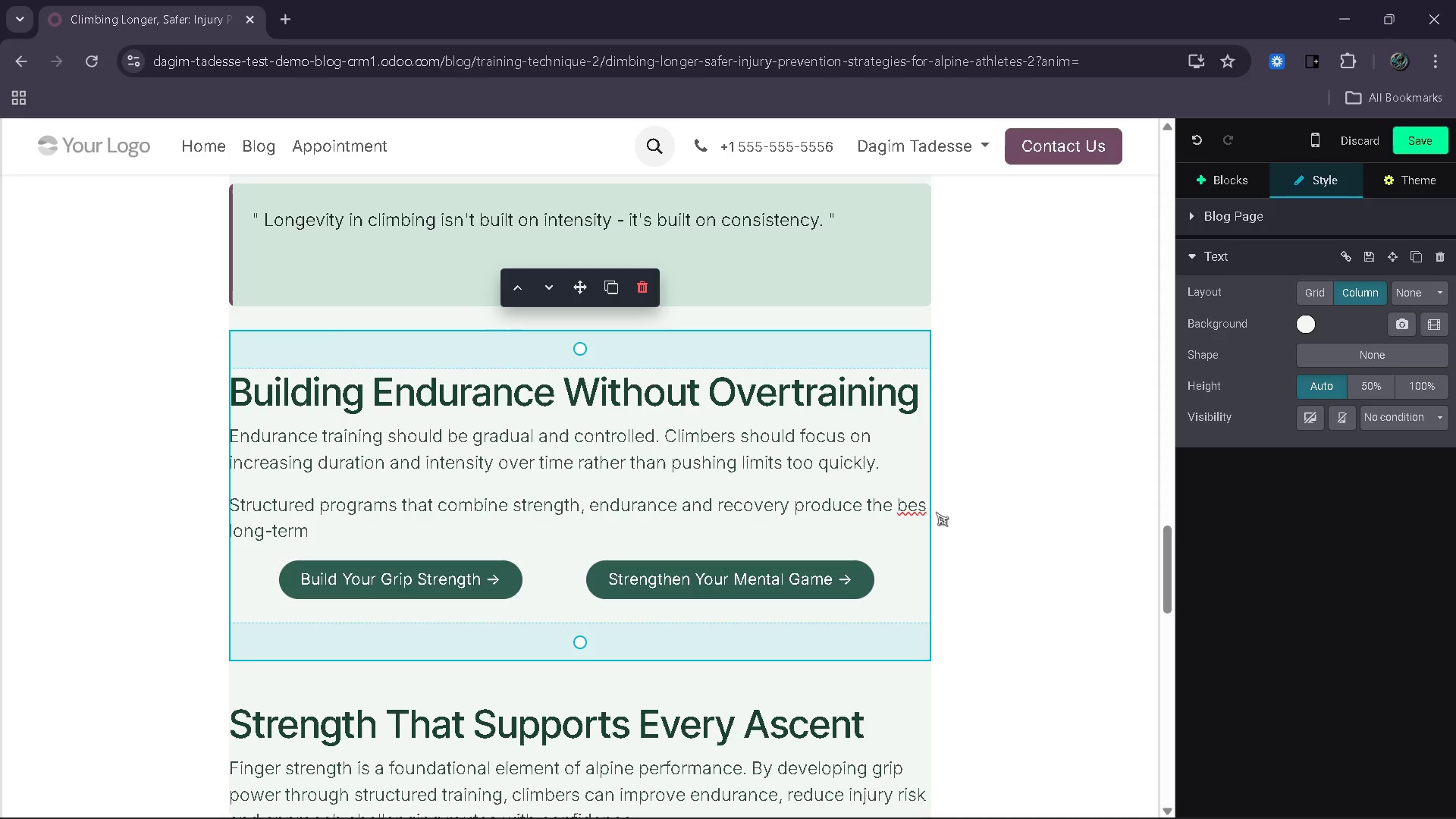 
left_click([924, 507])
 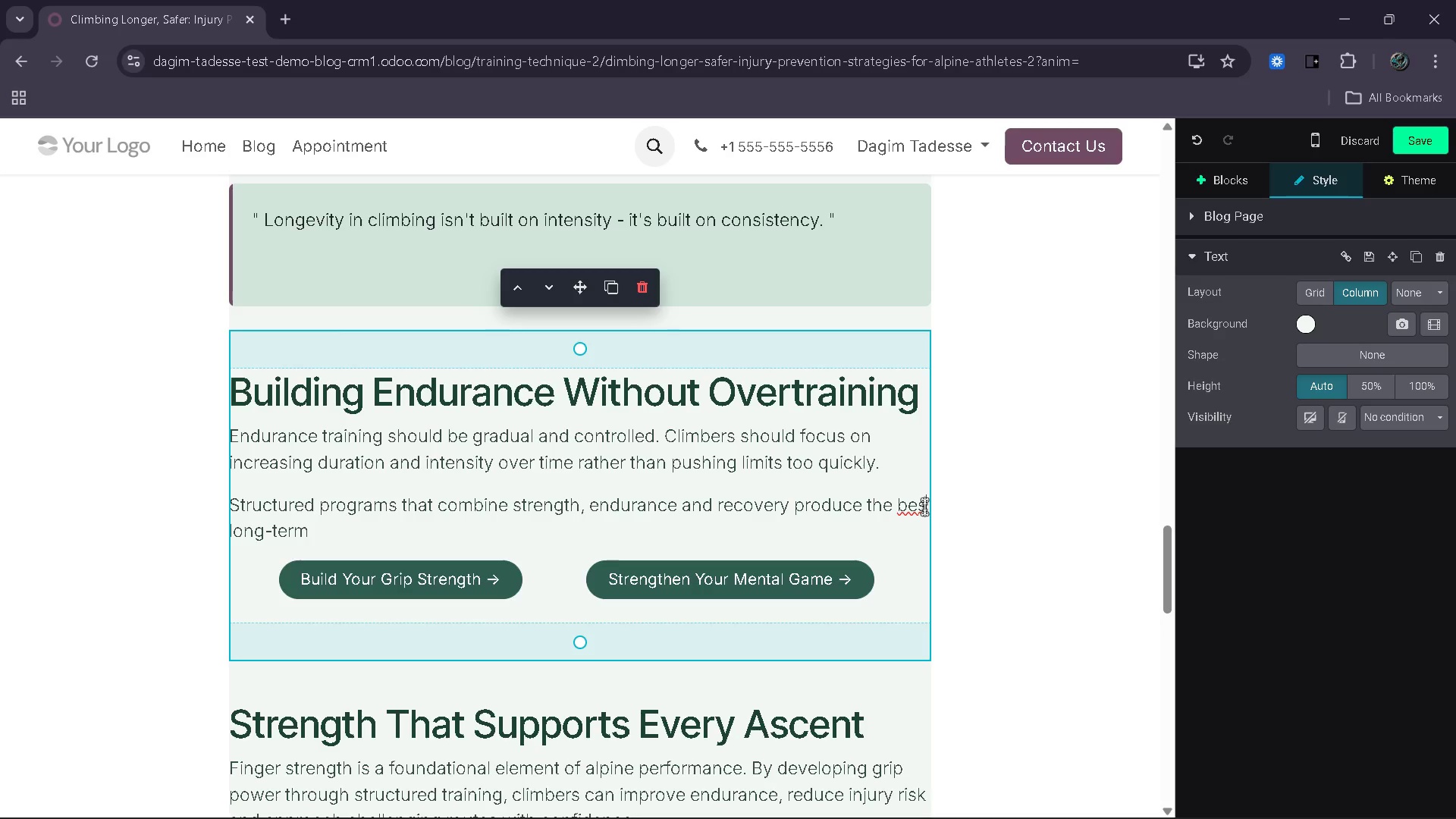 
key(T)
 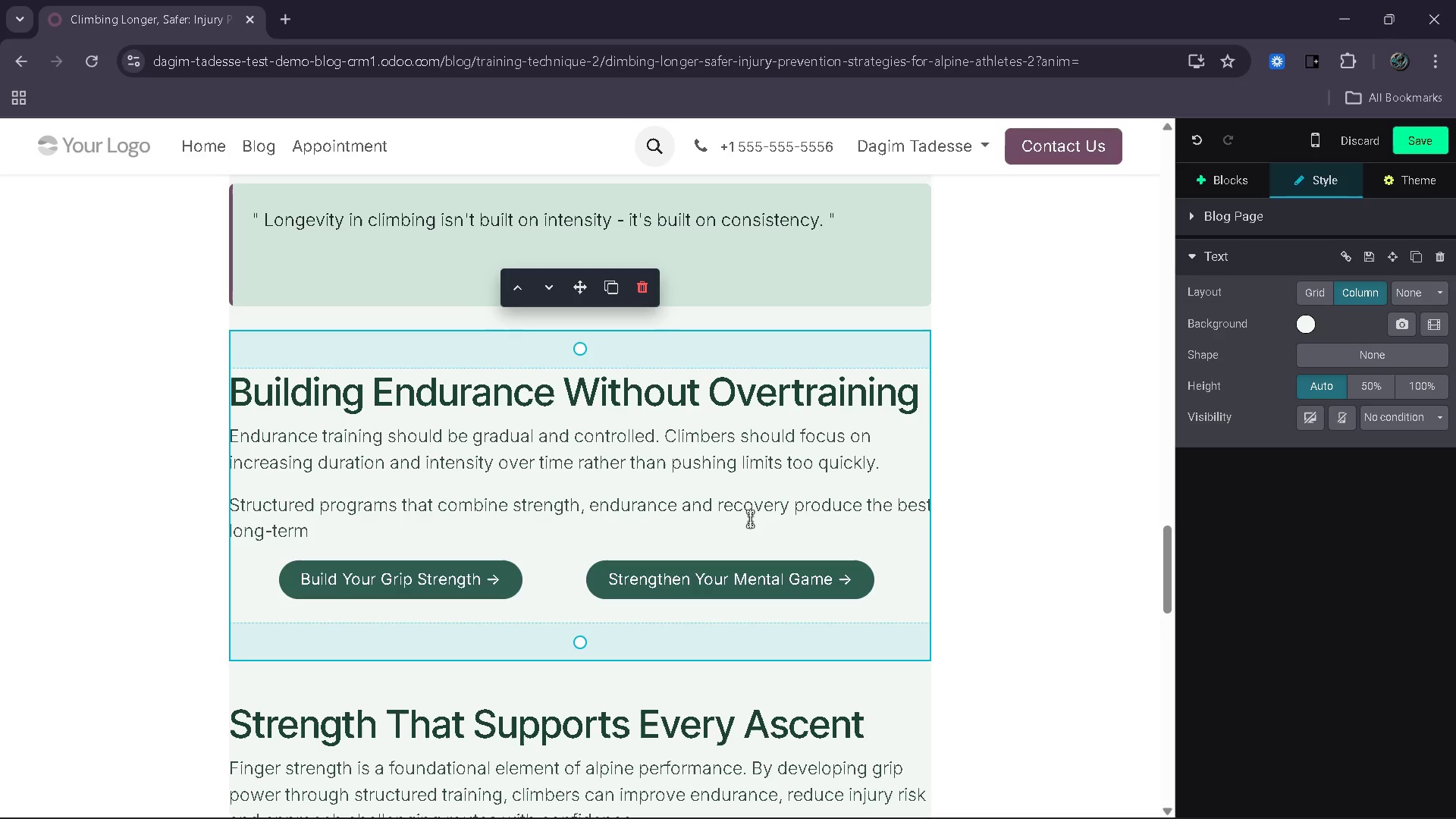 
left_click([737, 532])
 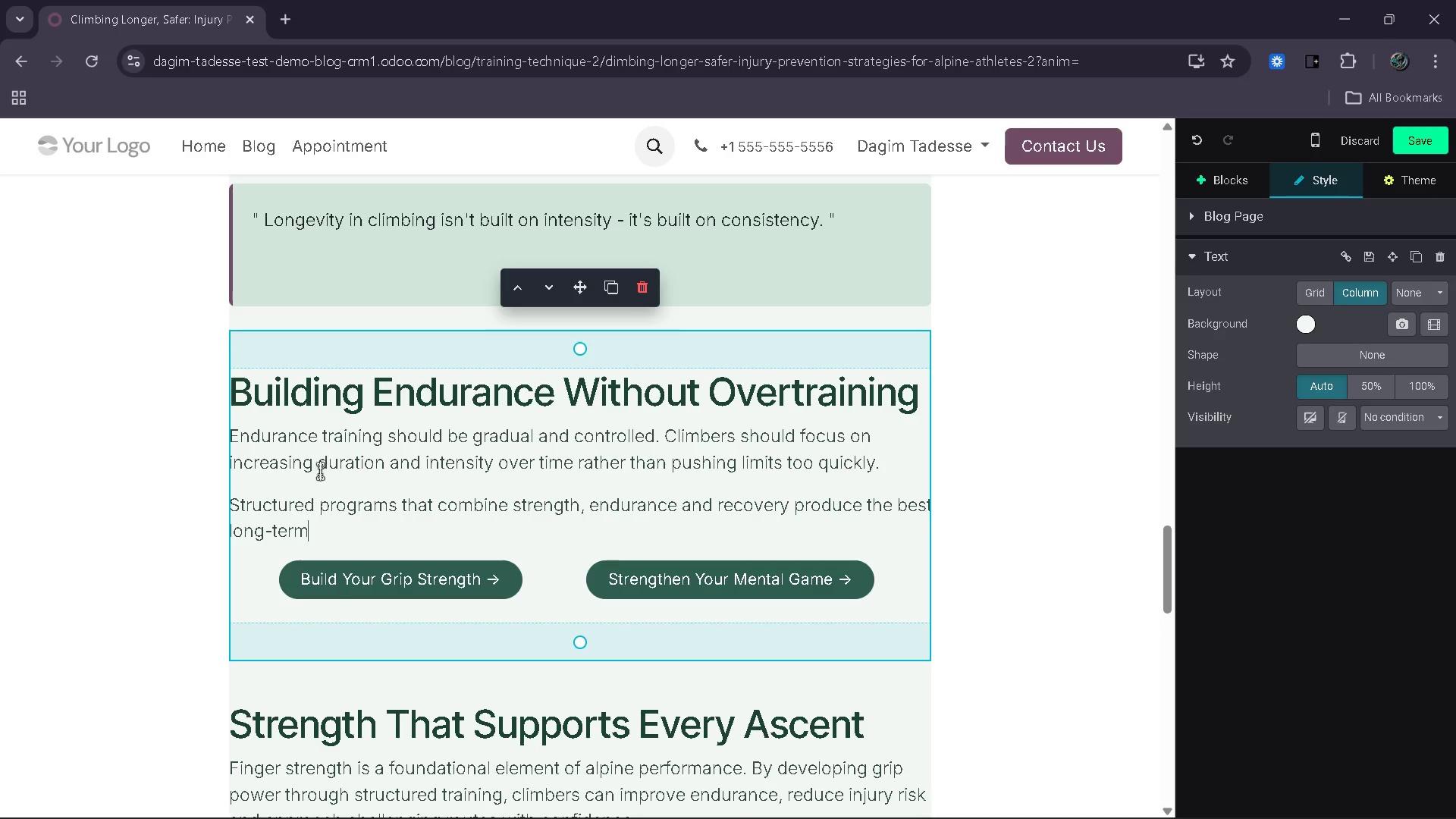 
wait(9.52)
 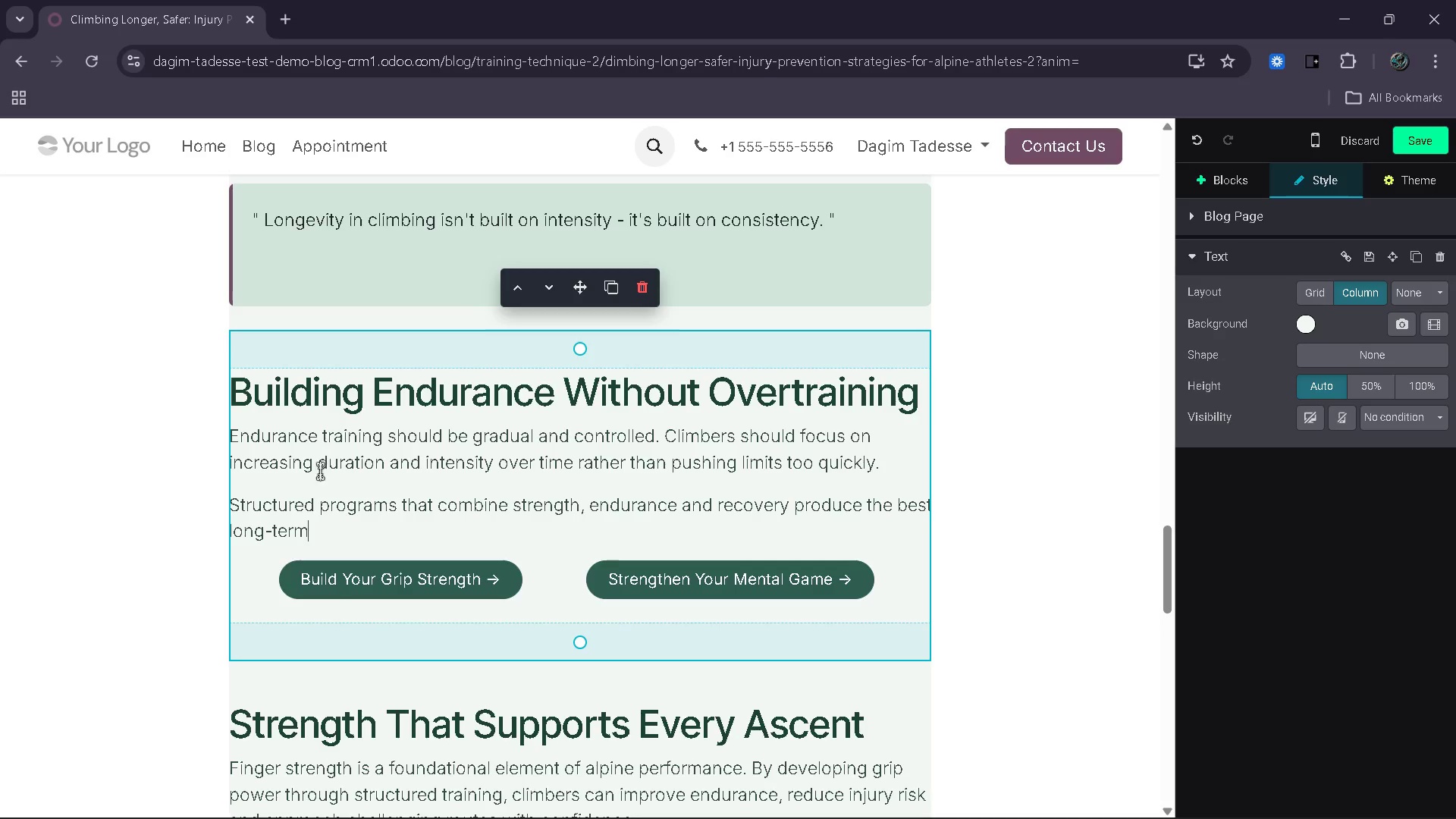 
type( results. This balanced appo)
key(Backspace)
type(roach reduces injury rik)
key(Backspace)
type(sk while improving overall performance.)
 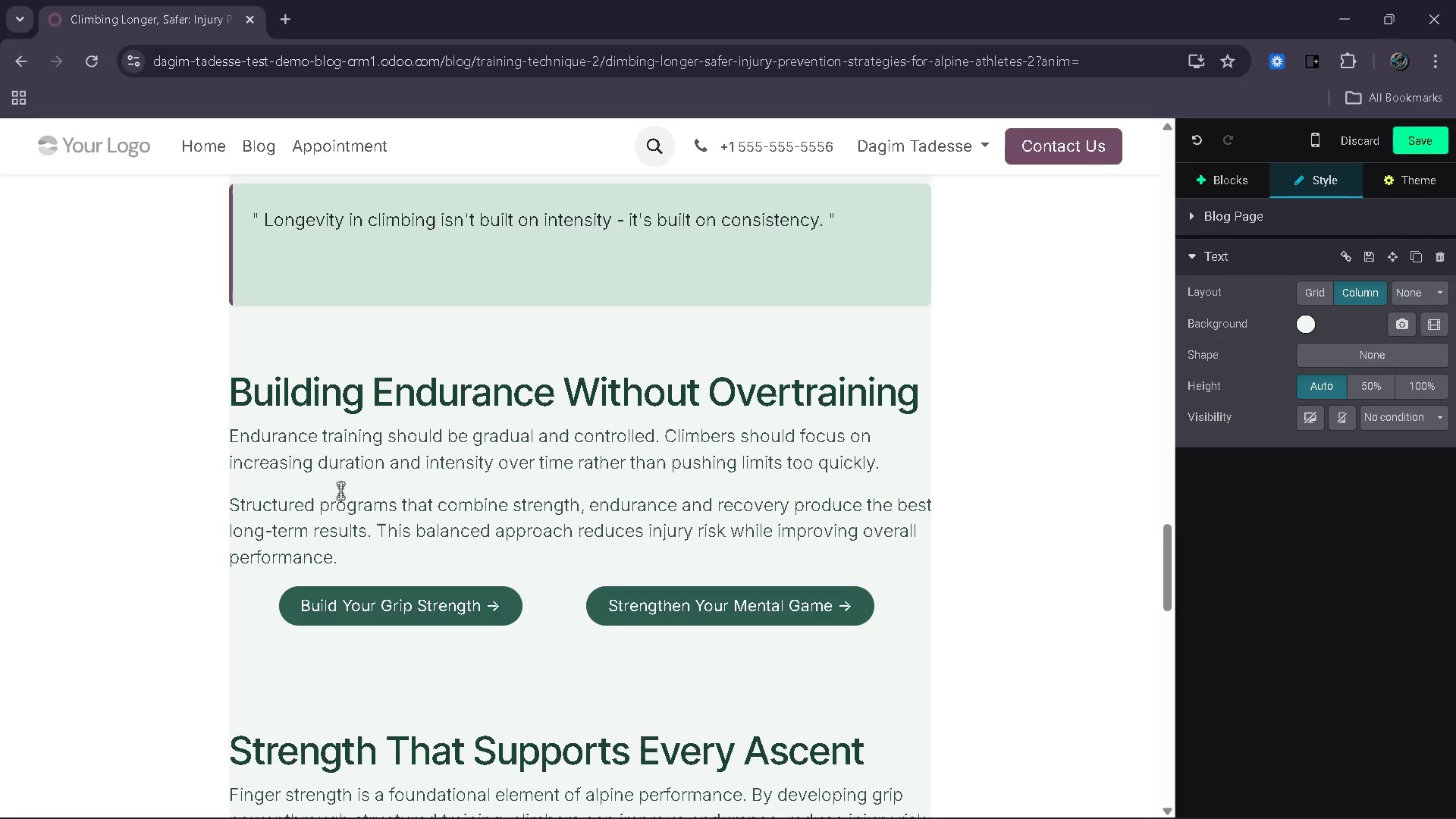 
key(Enter)
 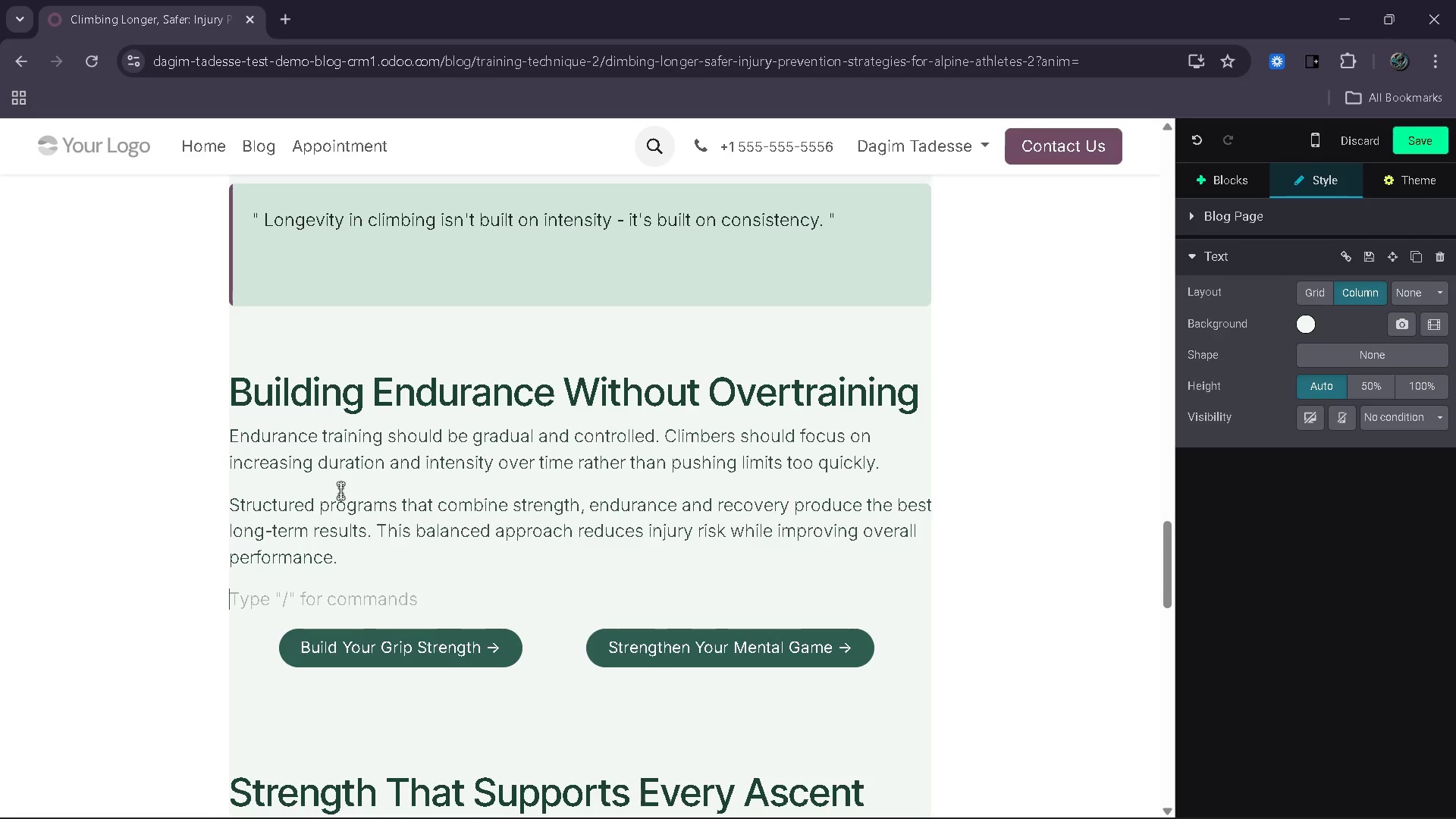 
type(Consistne)
key(Backspace)
key(Backspace)
type(ency, not intensity )
key(Backspace)
type(, is the foundaton of sustainable progress.)
 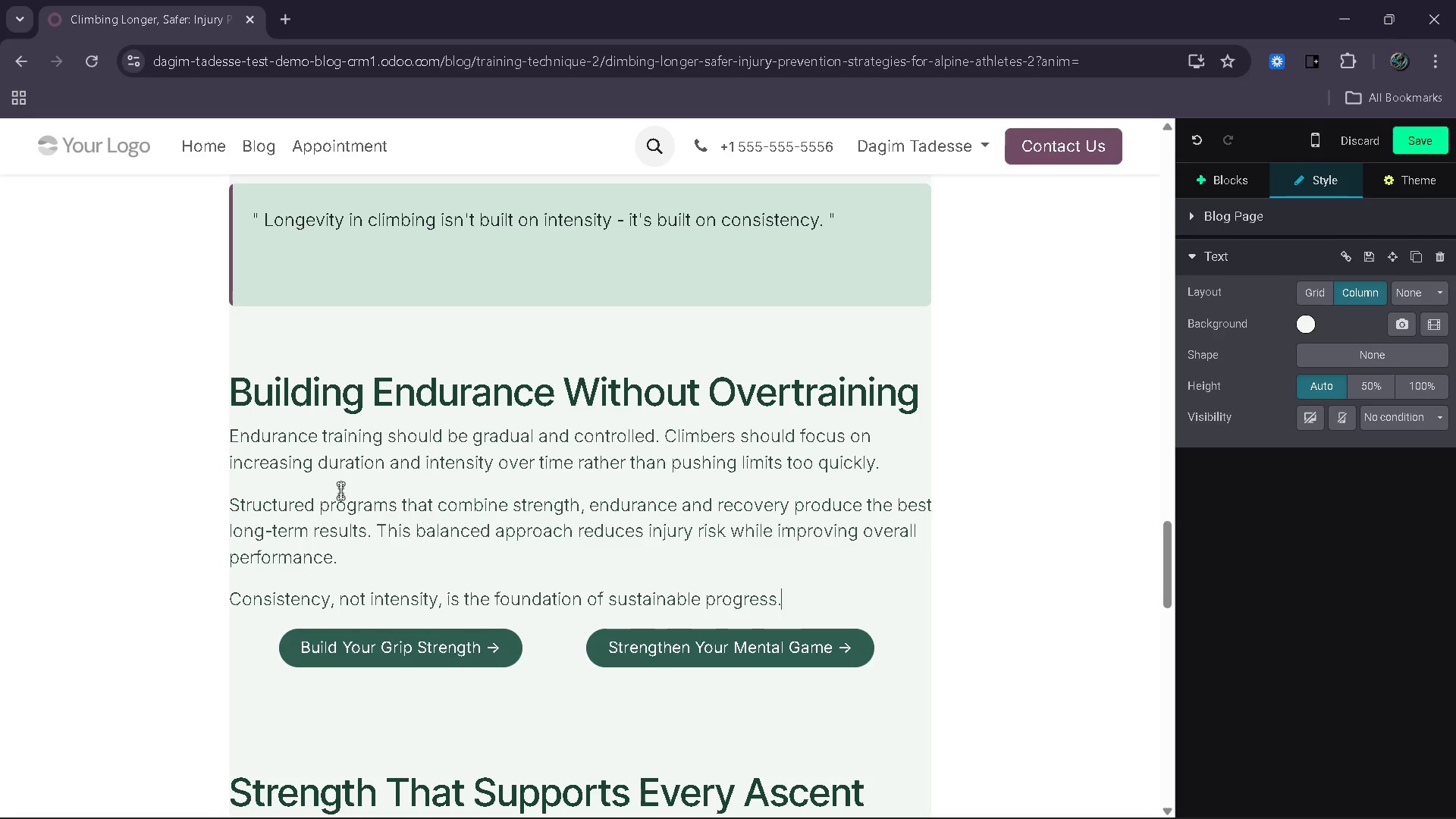 
wait(19.39)
 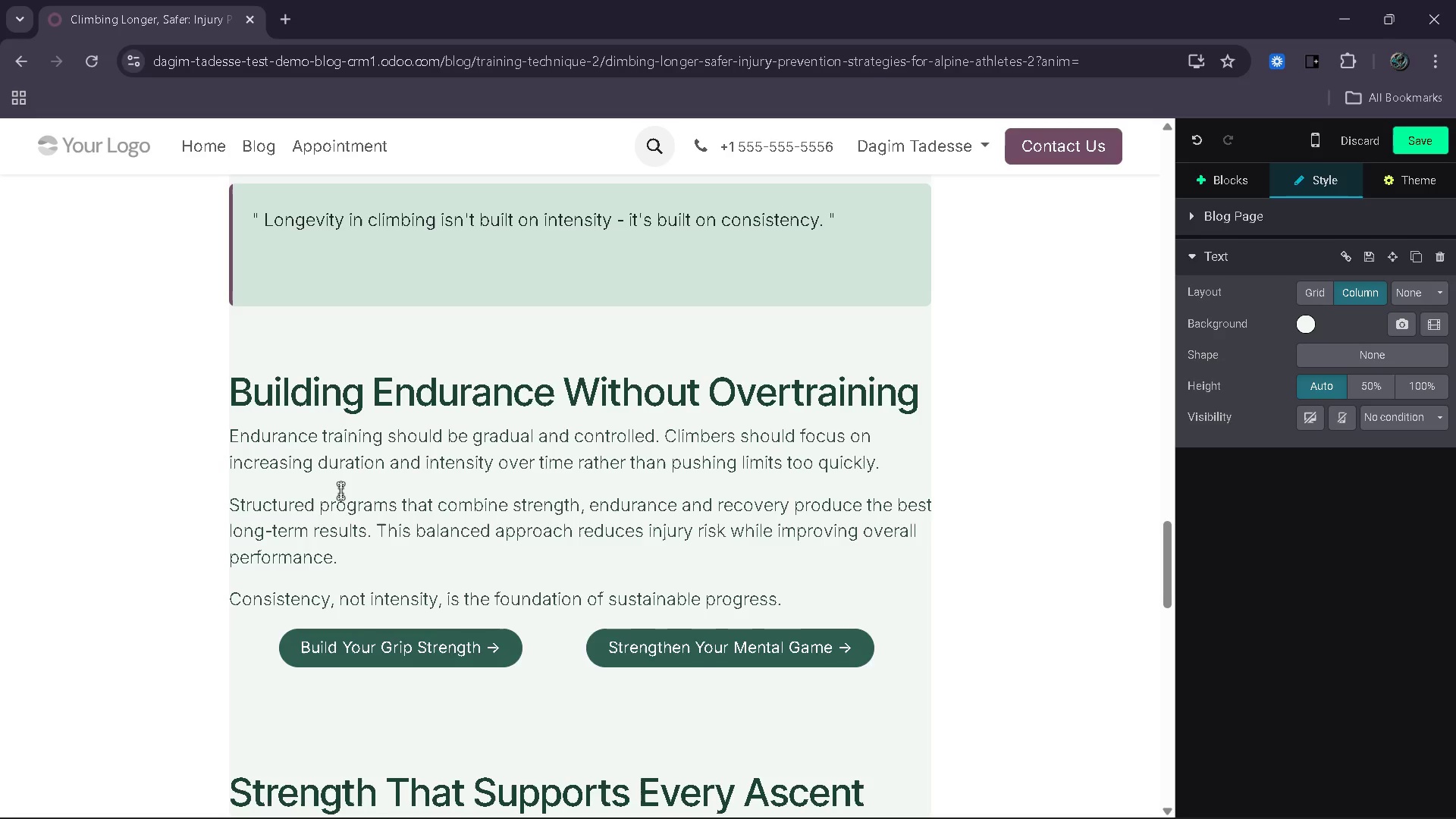 
left_click_drag(start_coordinate=[870, 454], to_coordinate=[236, 453])
 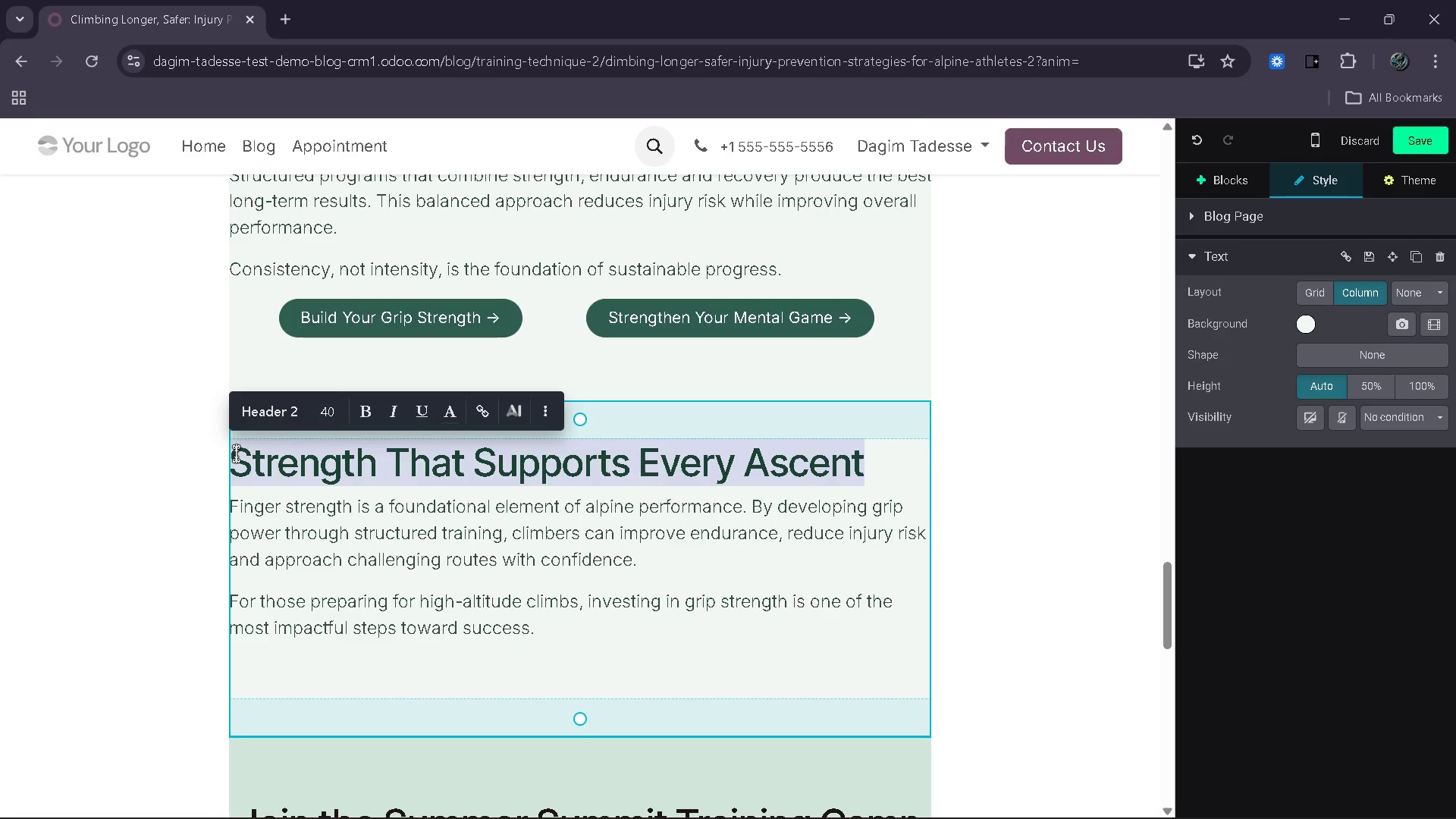 
type(Climb Further by Training Smat)
key(Backspace)
type(rter)
 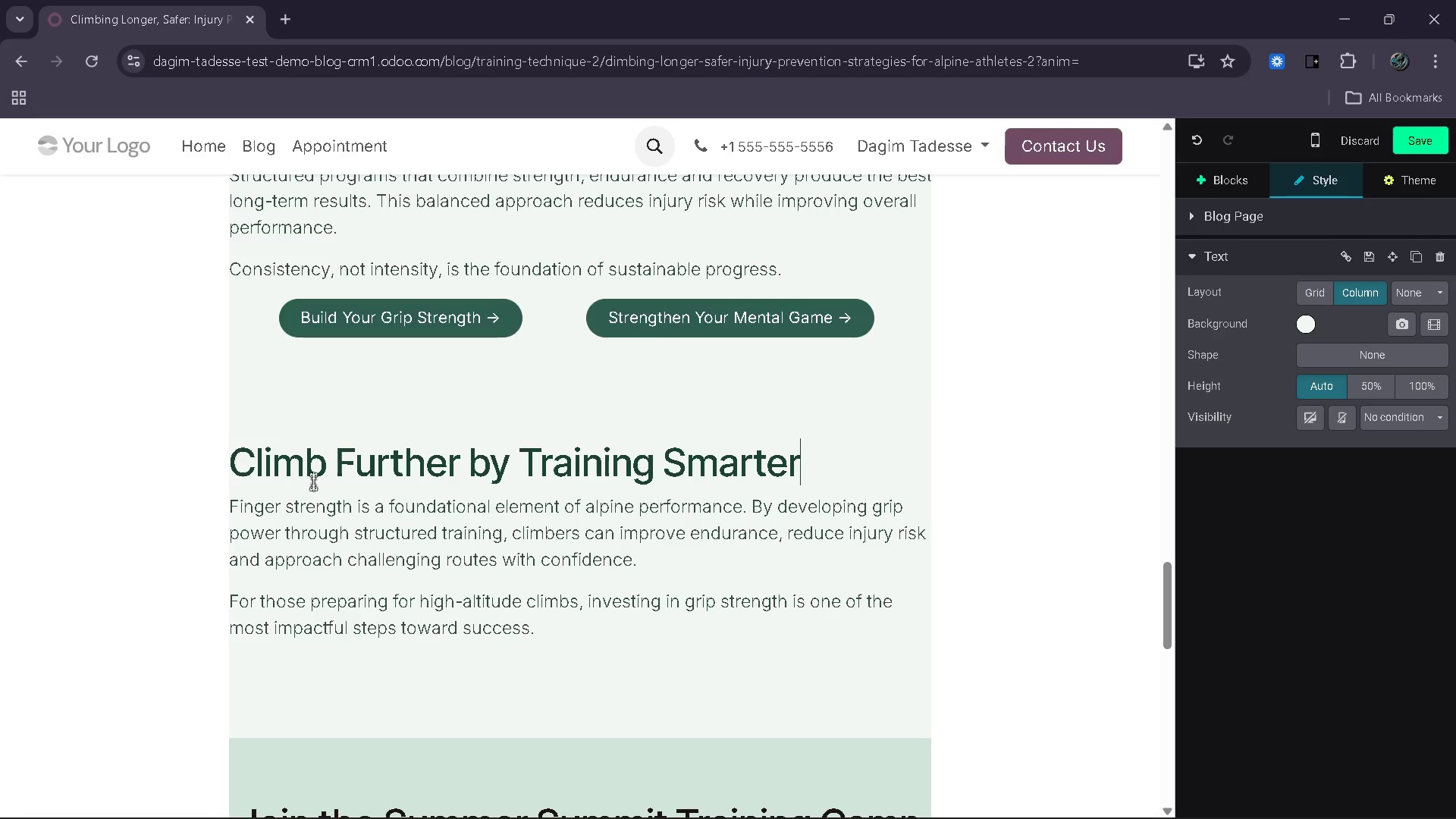 
left_click_drag(start_coordinate=[587, 602], to_coordinate=[556, 617])
 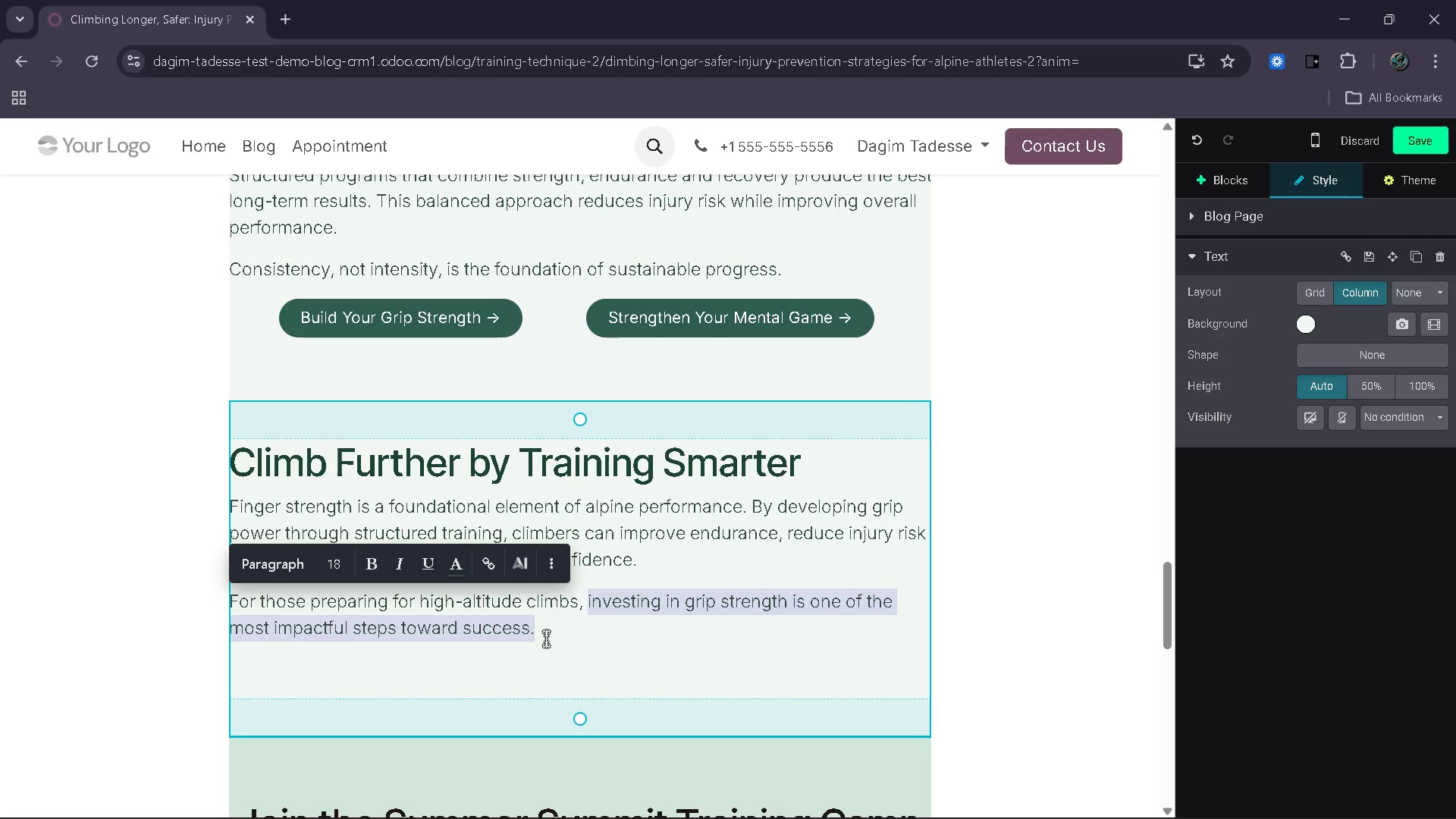 
left_click([546, 639])
 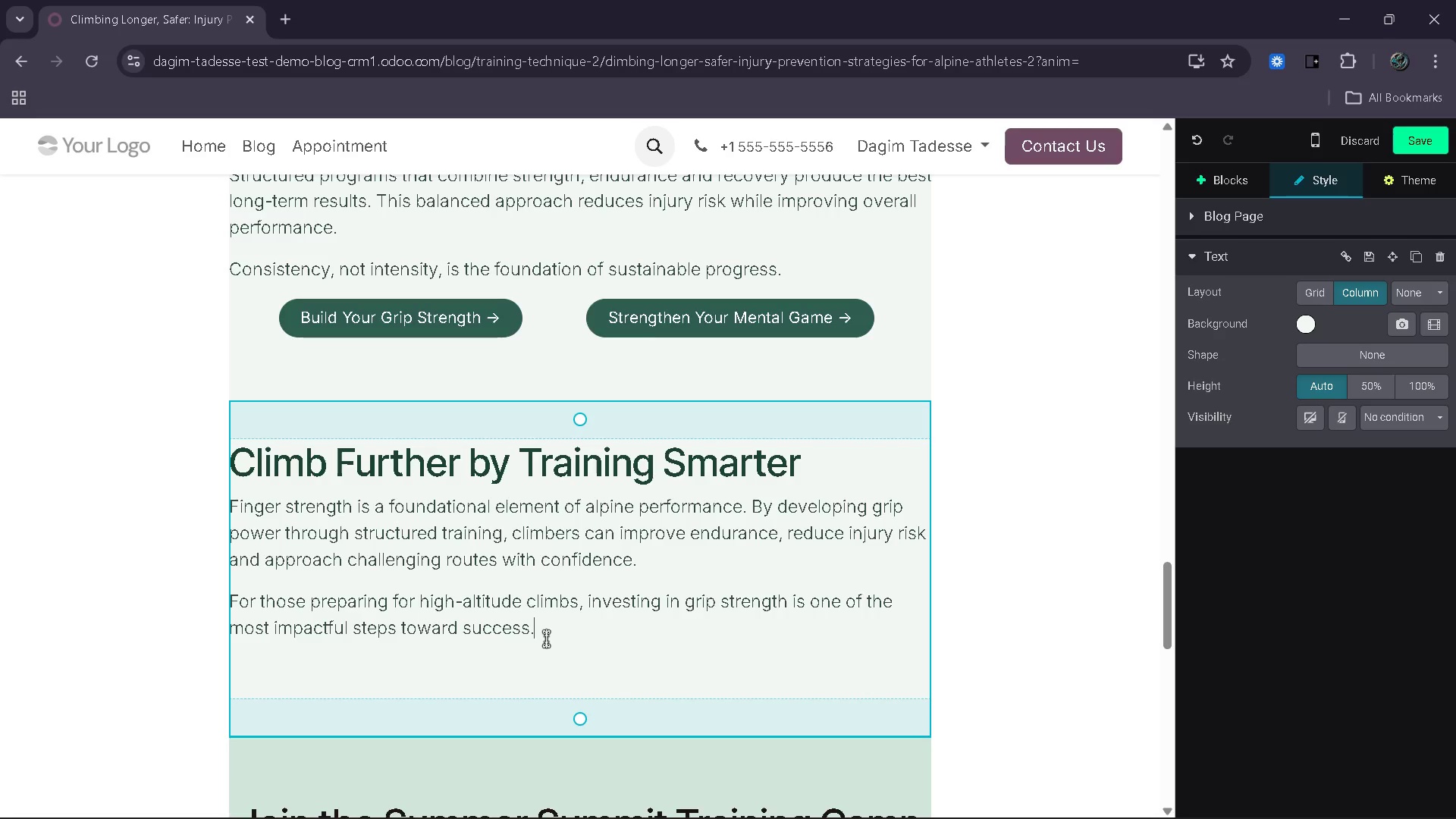 
left_click_drag(start_coordinate=[546, 639], to_coordinate=[229, 508])
 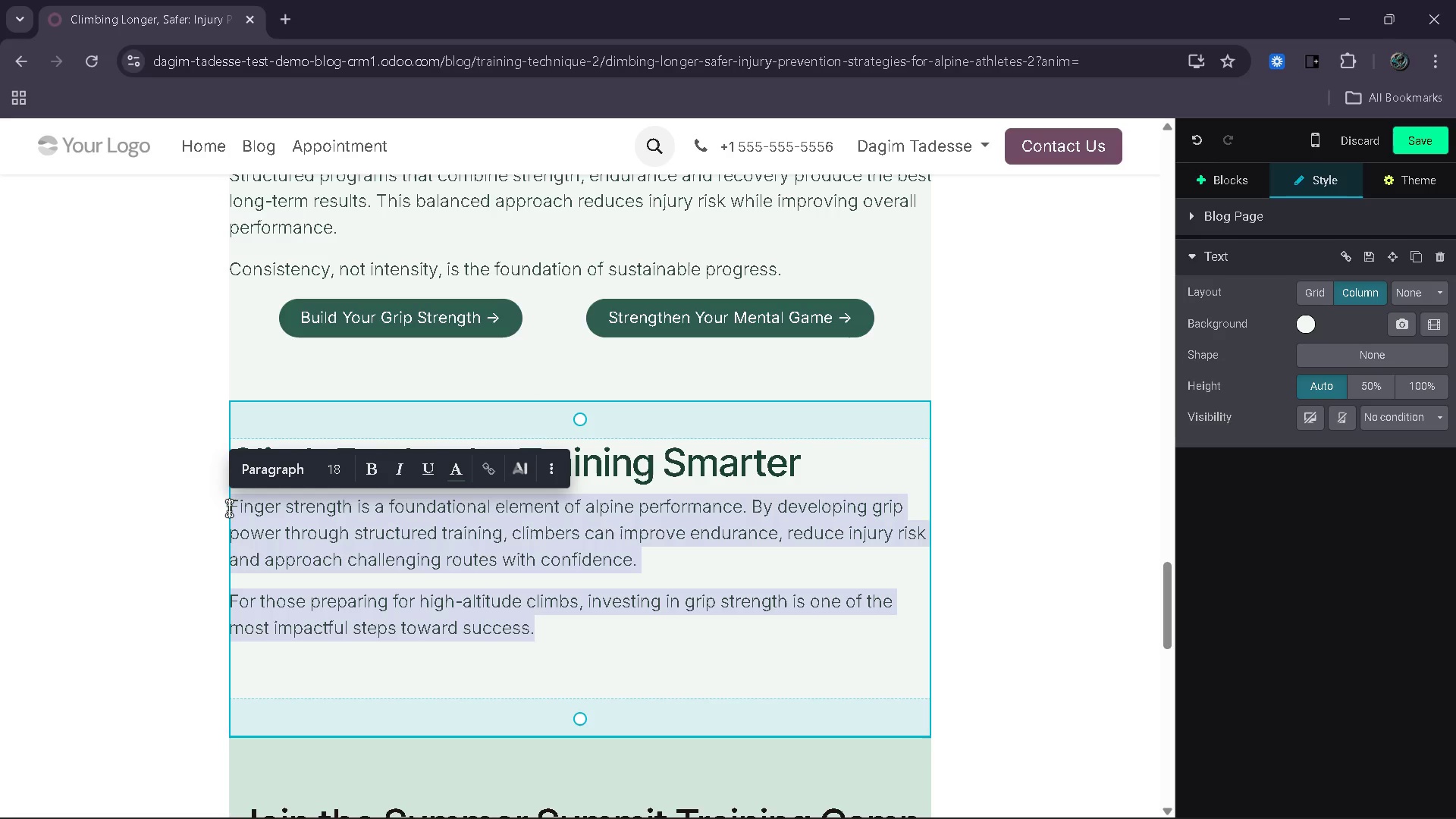 
type(Injury prevention and endurance go hand in hand )
key(Backspace)
type(. By taking a balanced approach to traing)
key(Backspace)
type(ing,)
 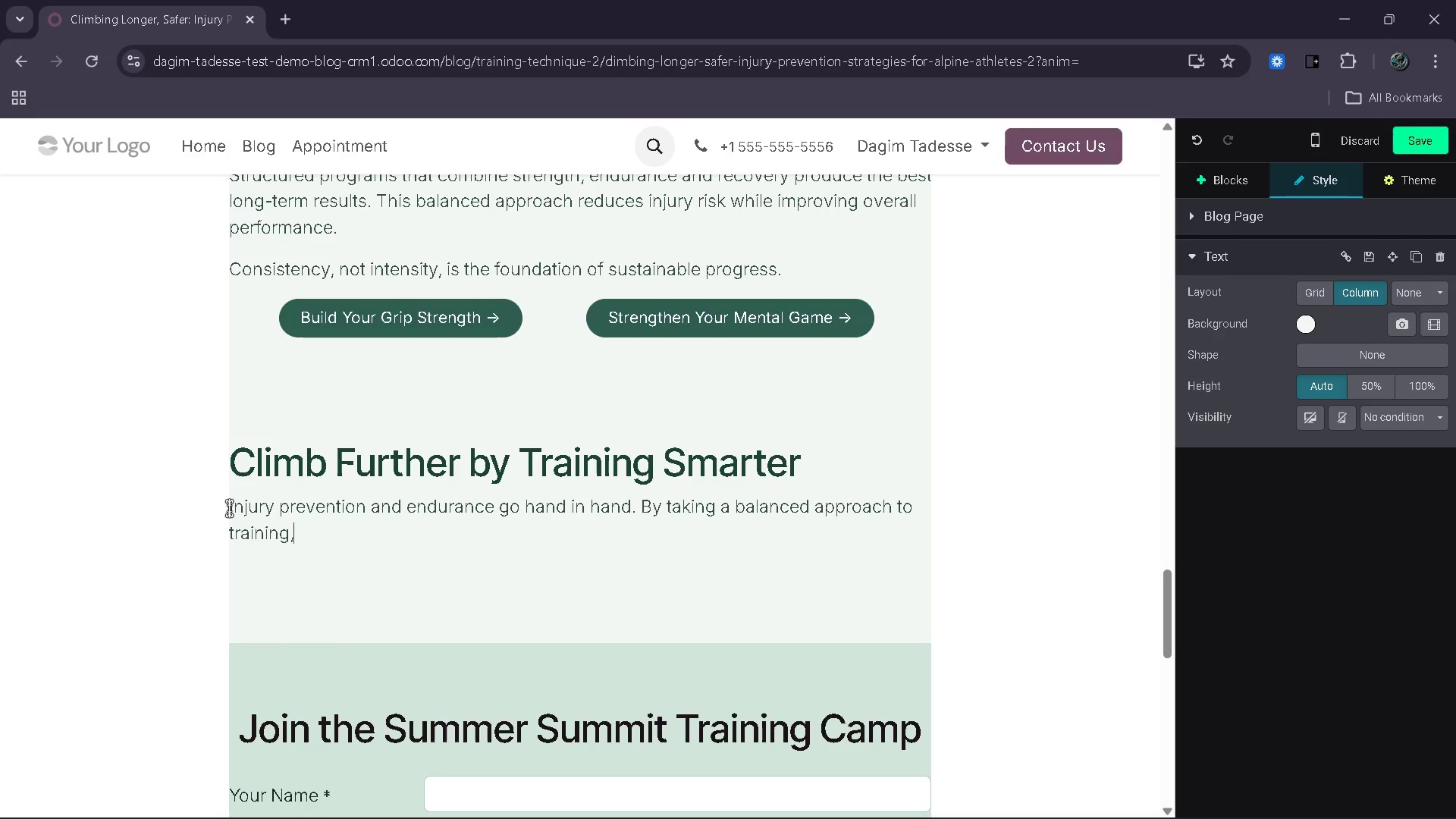 
type( climn)
key(Backspace)
type(bers -can)
key(Backspace)
key(Backspace)
key(Backspace)
key(Backspace)
key(Backspace)
type( ca)
 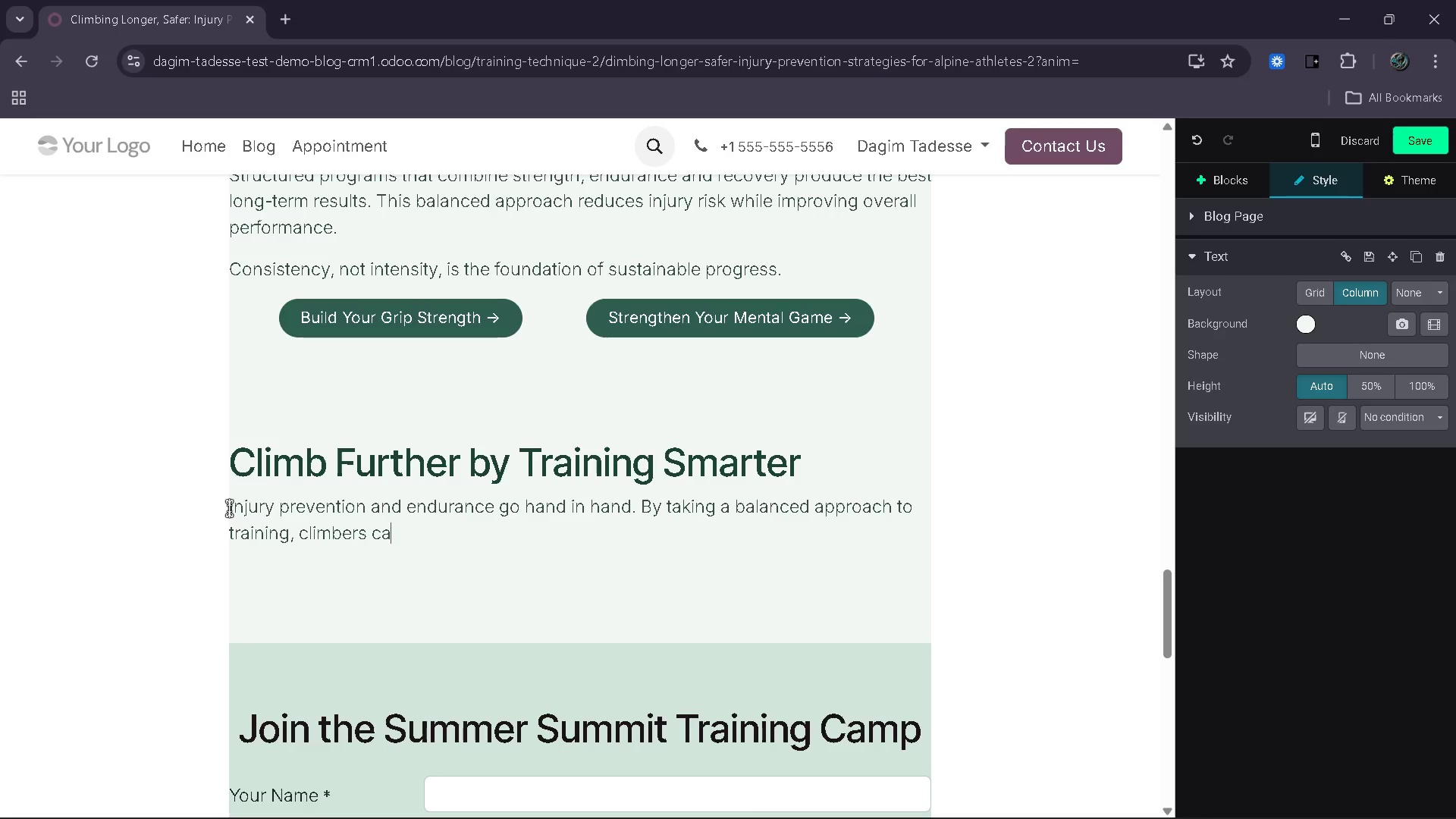 
type(n improve performance)
 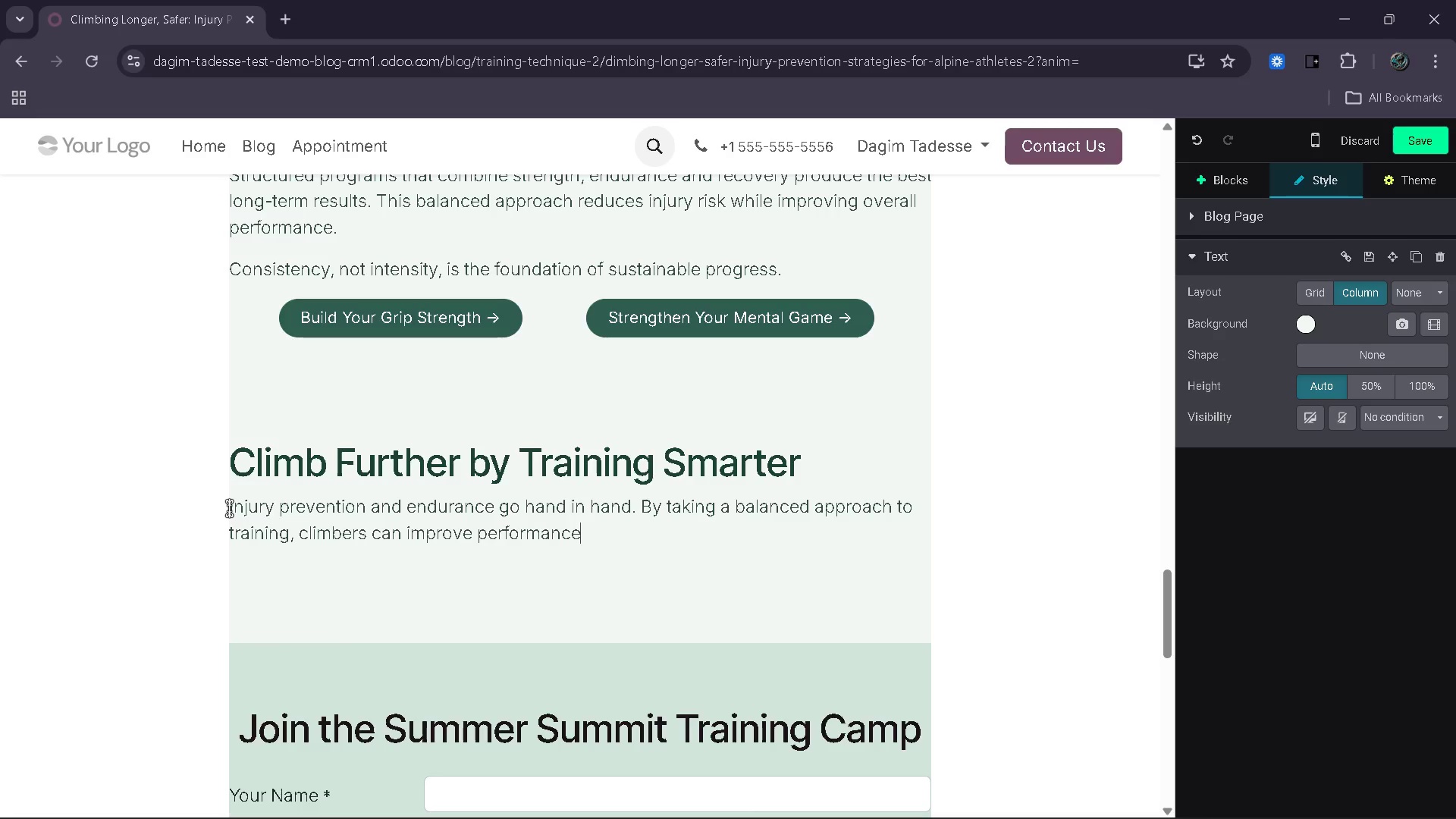 
type( while[VolumeDown][VolumeDown][VolumeDown] protecting their bodies.)
 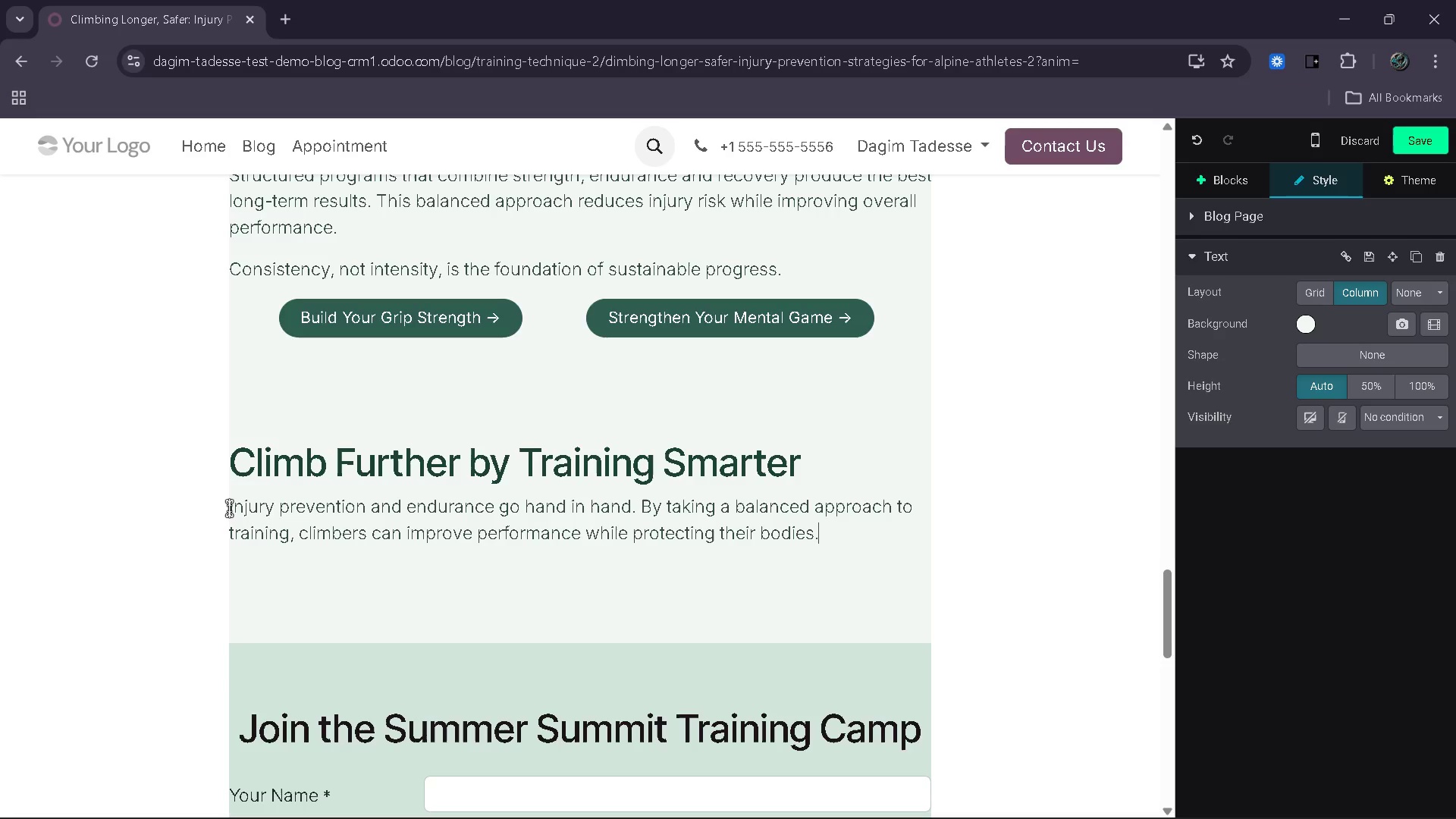 
key(Enter)
 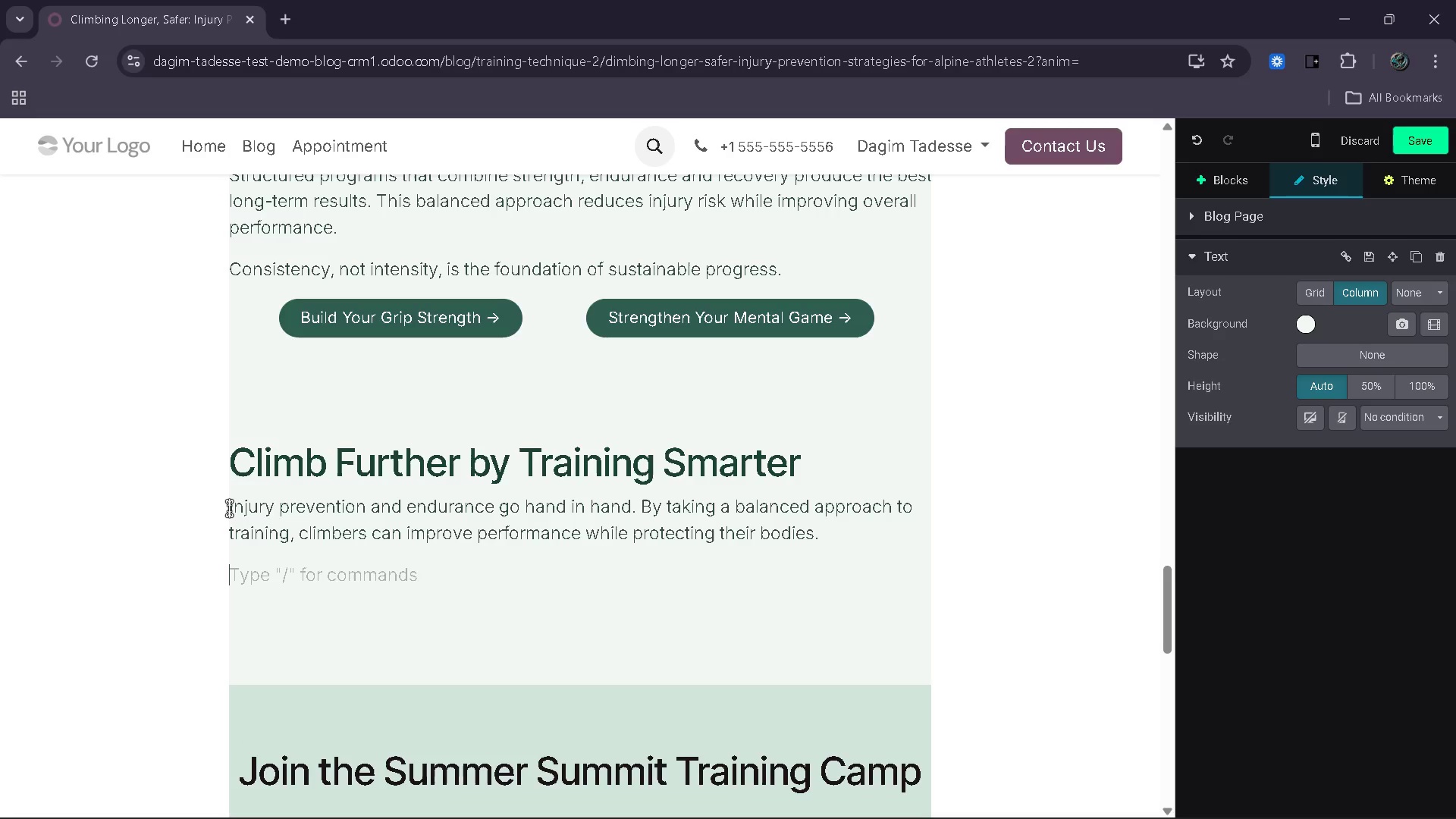 
type(A sustainable traingi)
key(Backspace)
key(Backspace)
type(ing strategy ensures that progress continues without interruption, allowing climbers to reach higher goals with confidence)
 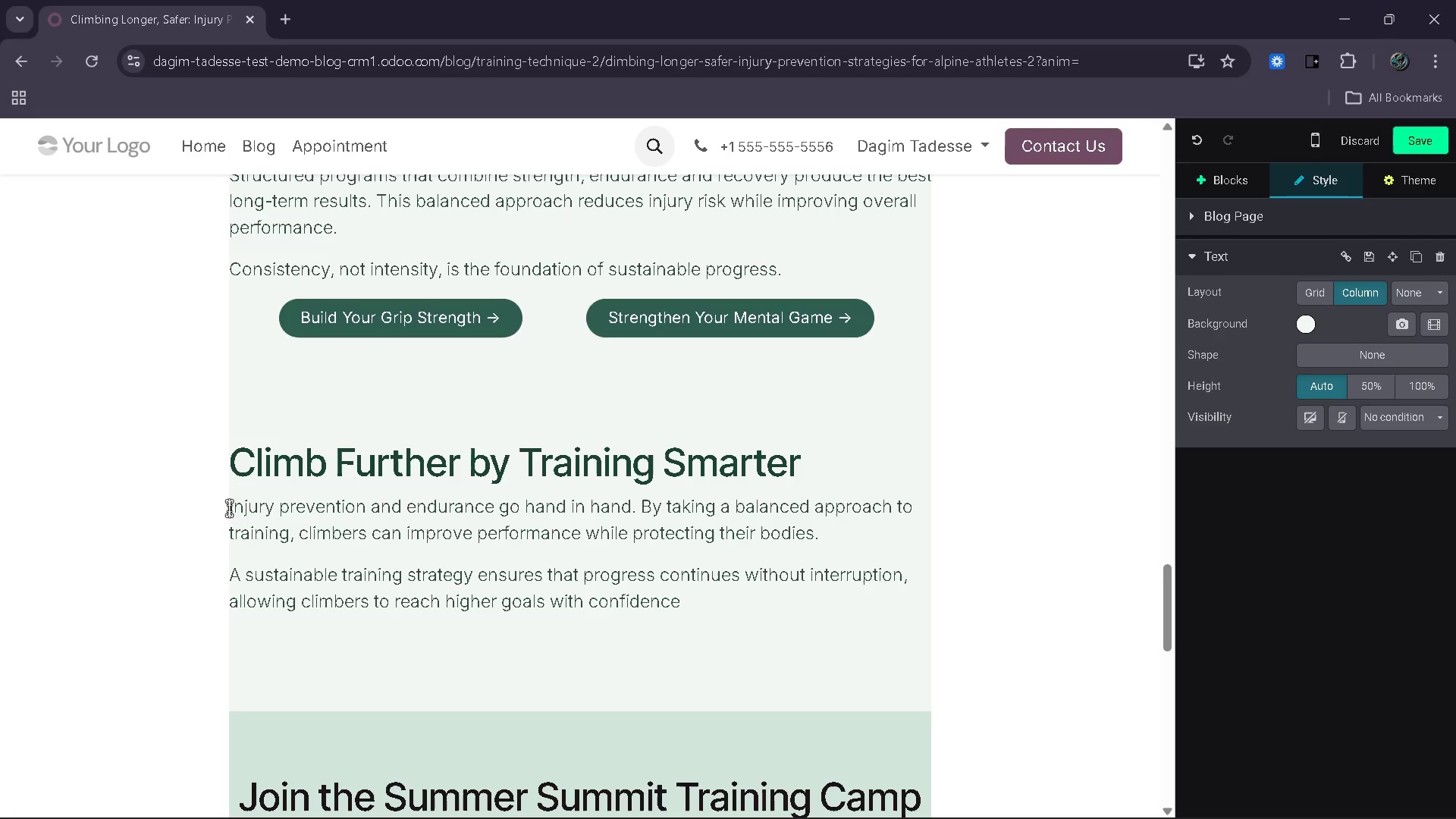 
wait(5.14)
 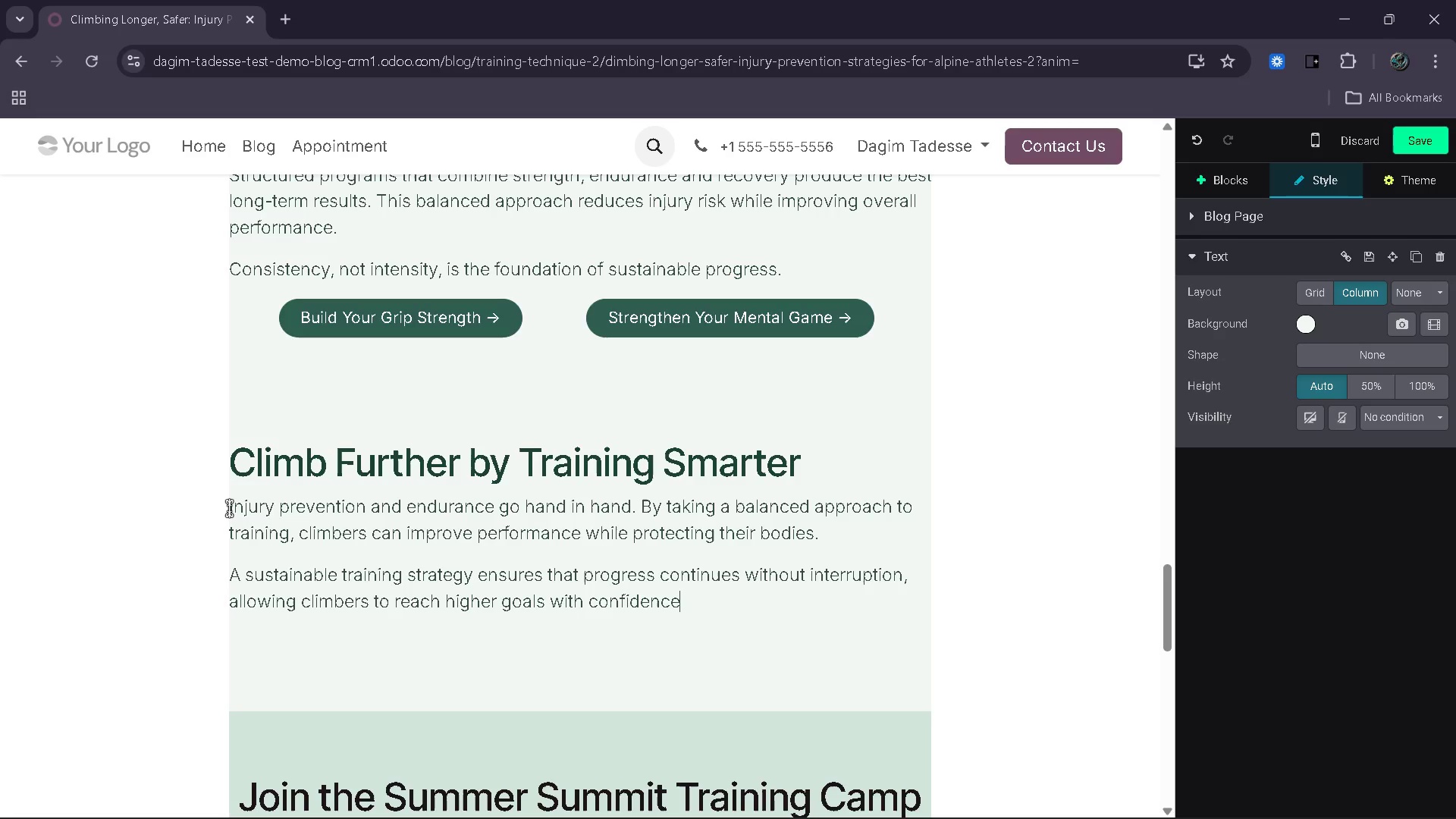 
key(Period)
 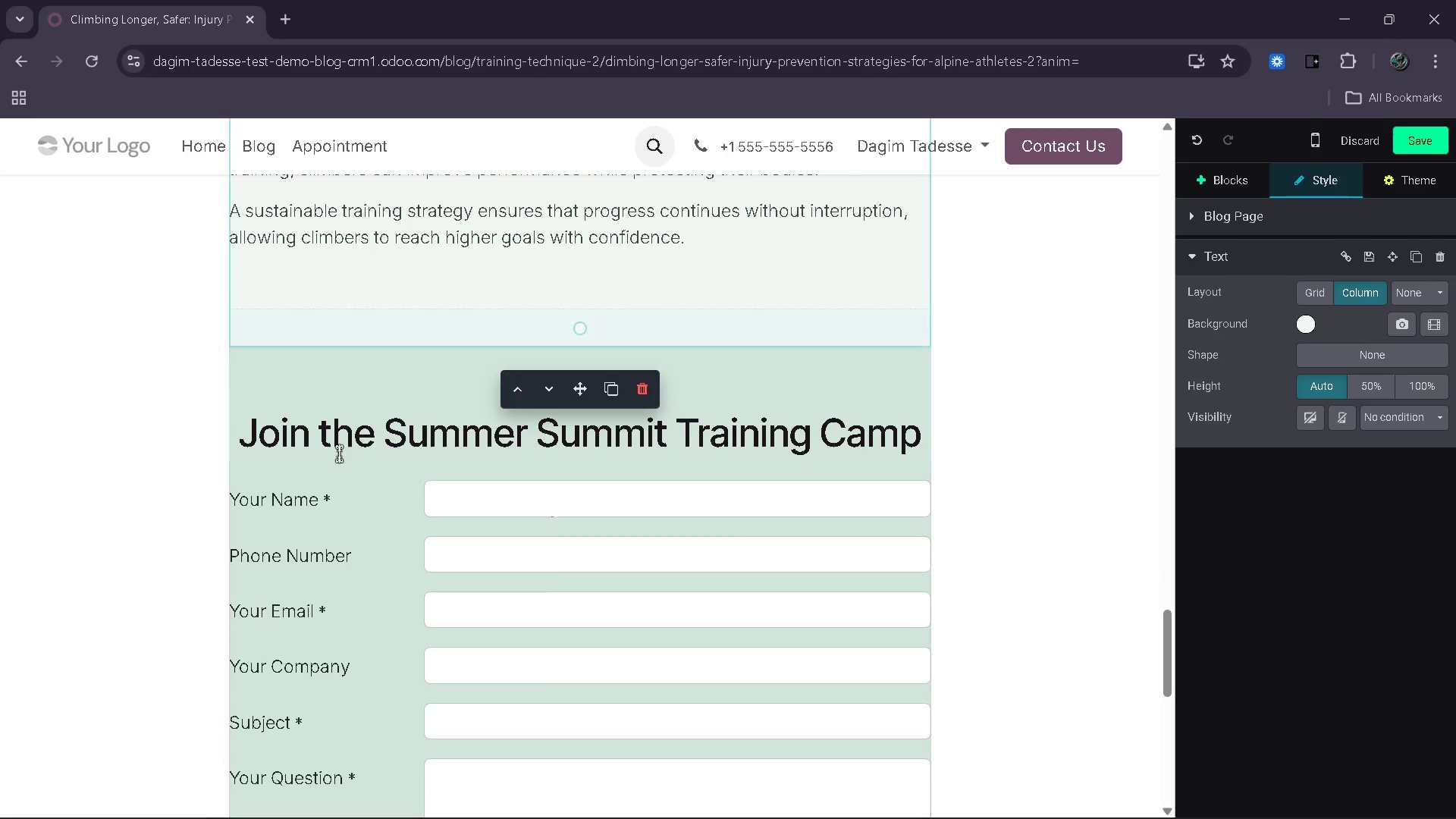 
left_click_drag(start_coordinate=[252, 431], to_coordinate=[705, 428])
 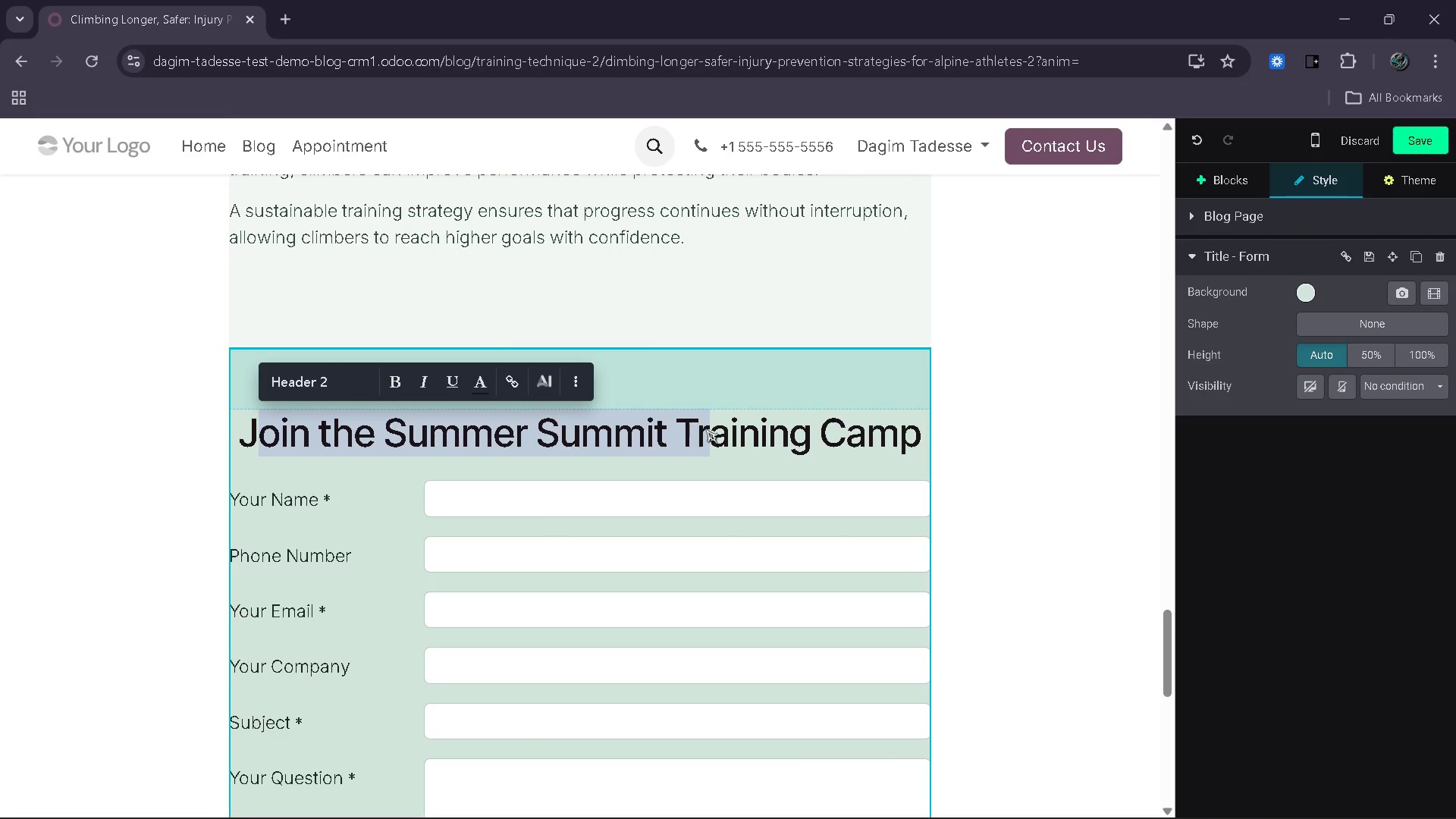 
key(Backspace)
 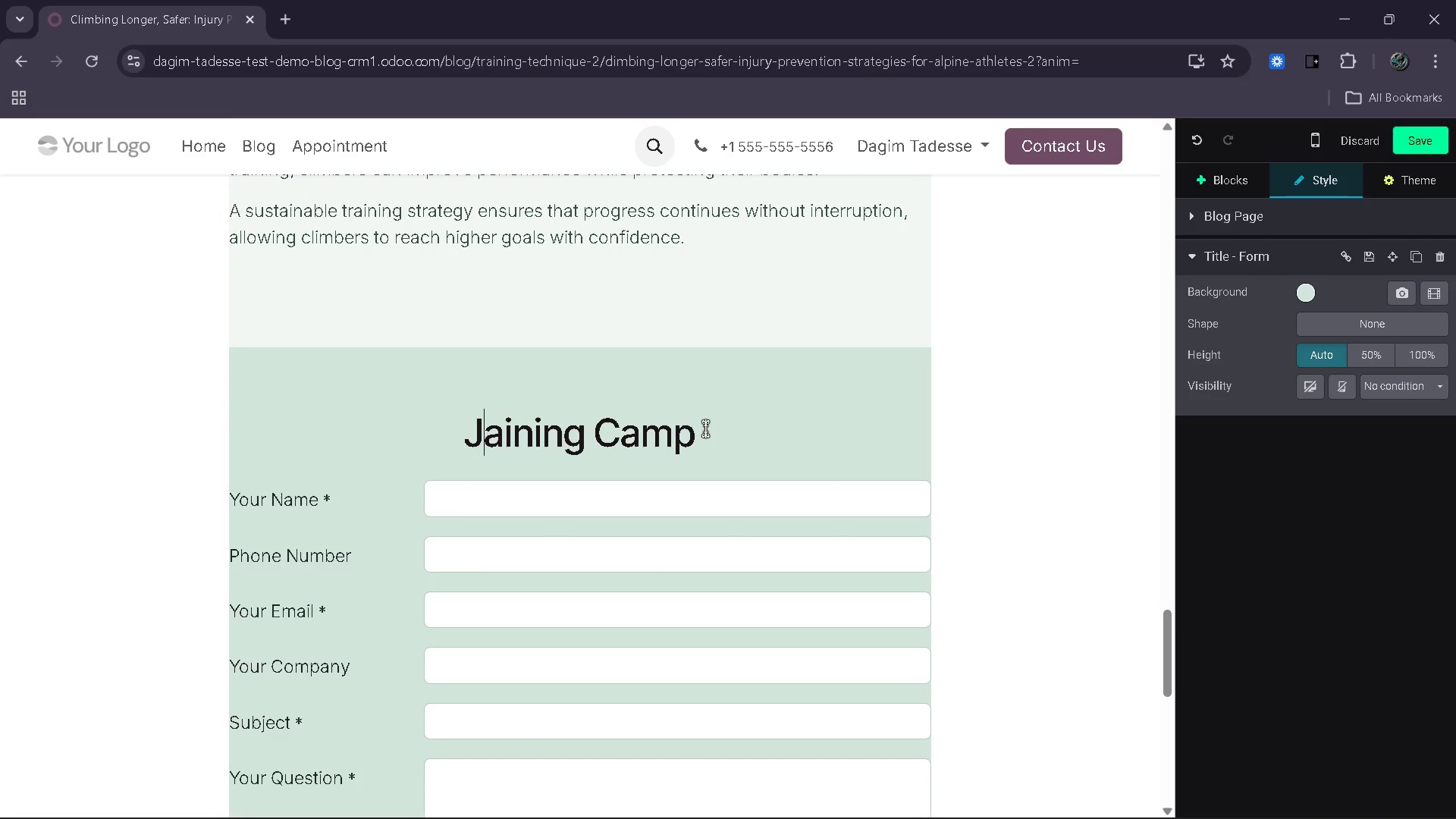 
key(ArrowRight)
 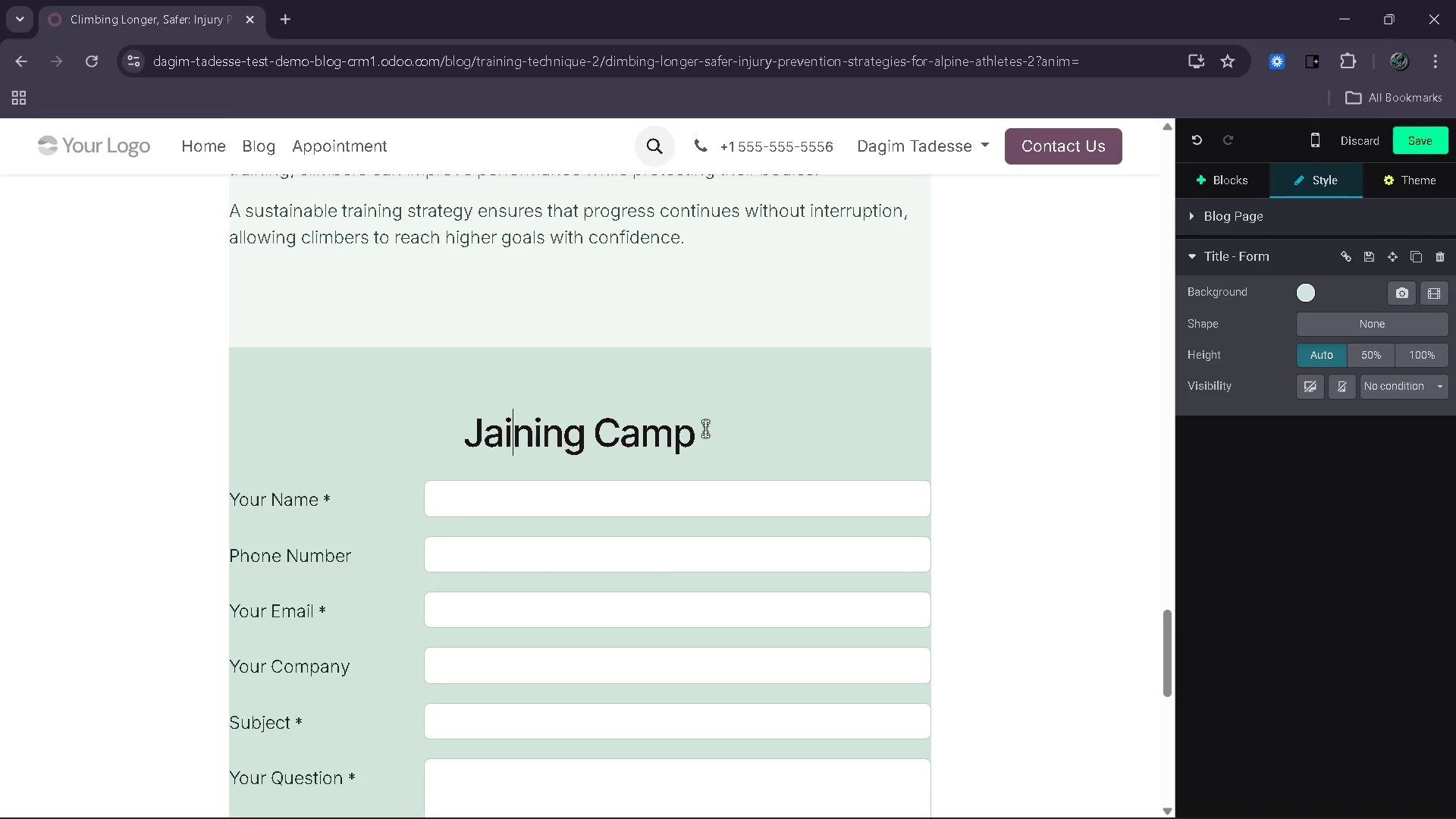 
hold_key(key=ArrowRight, duration=0.78)
 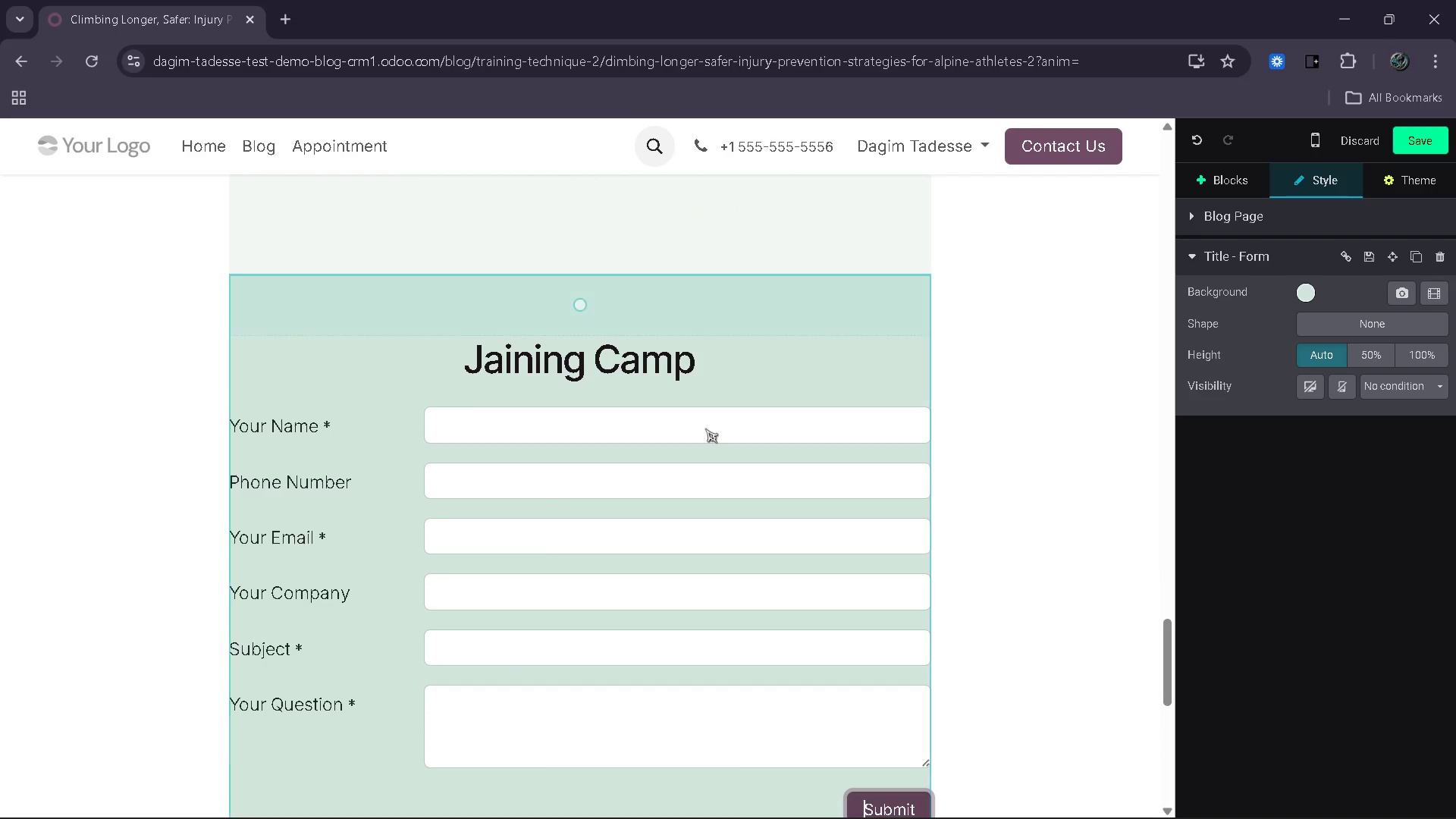 
key(ArrowLeft)
 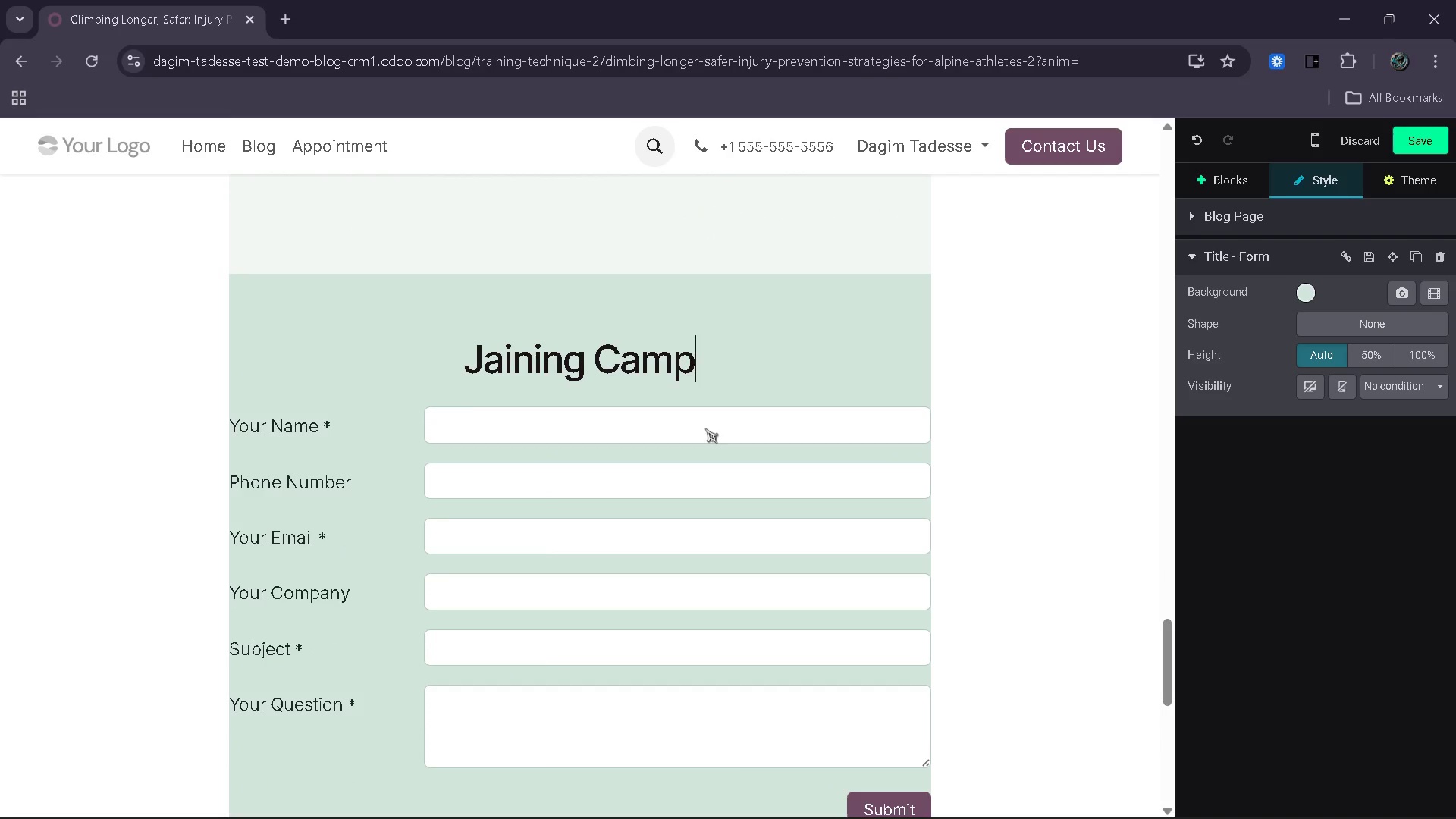 
key(ArrowLeft)
 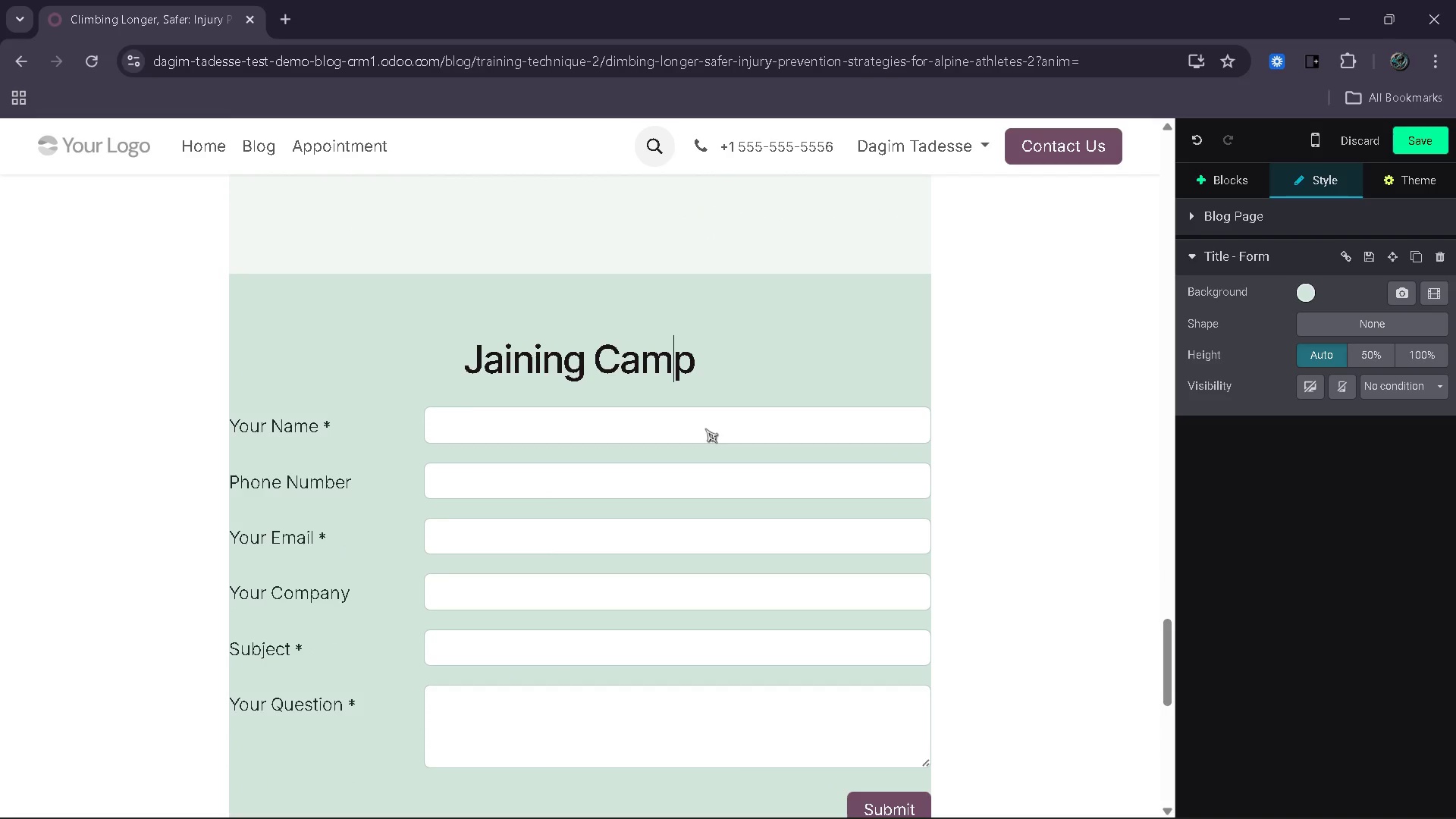 
key(ArrowRight)
 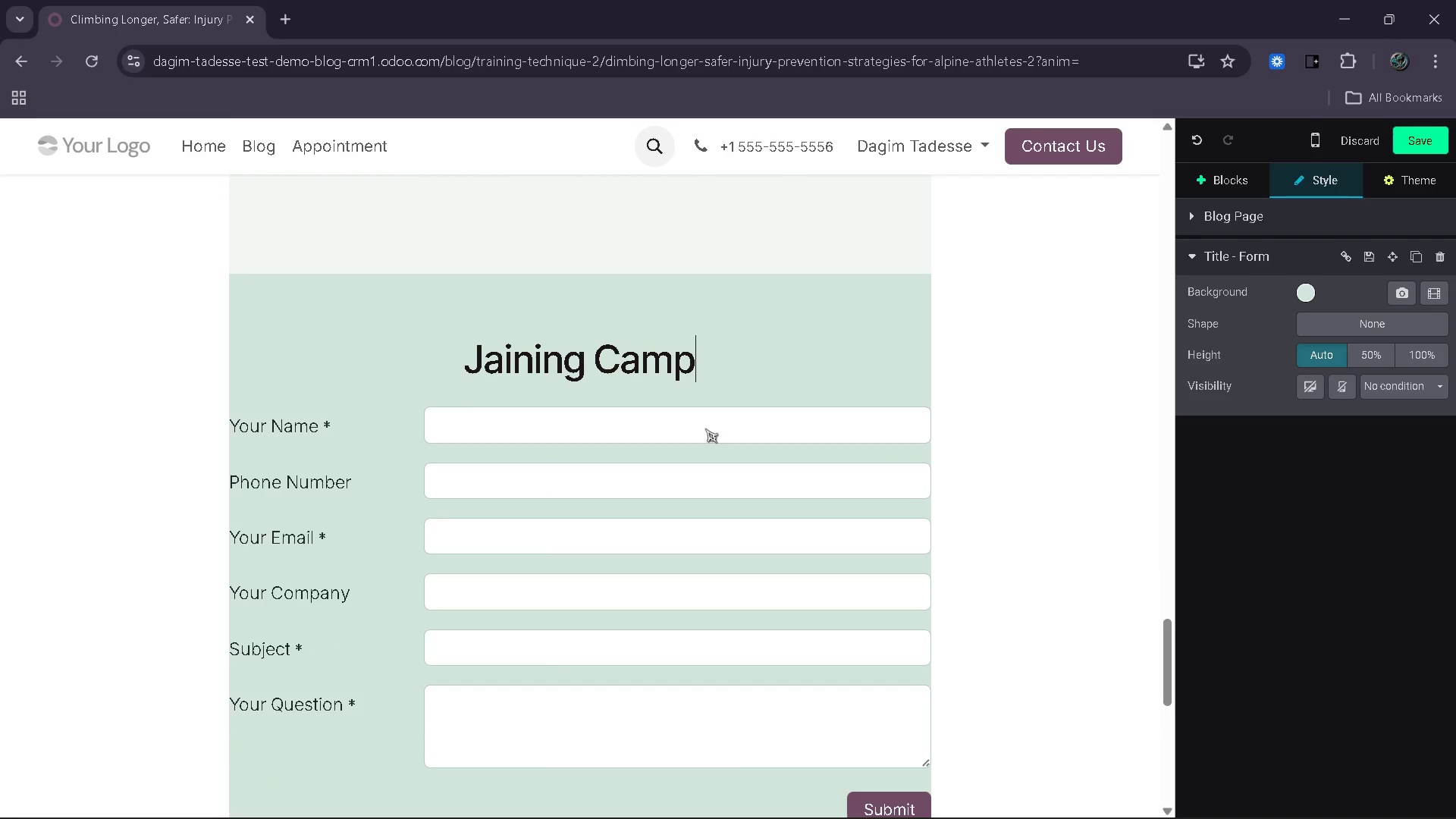 
key(Backspace)
 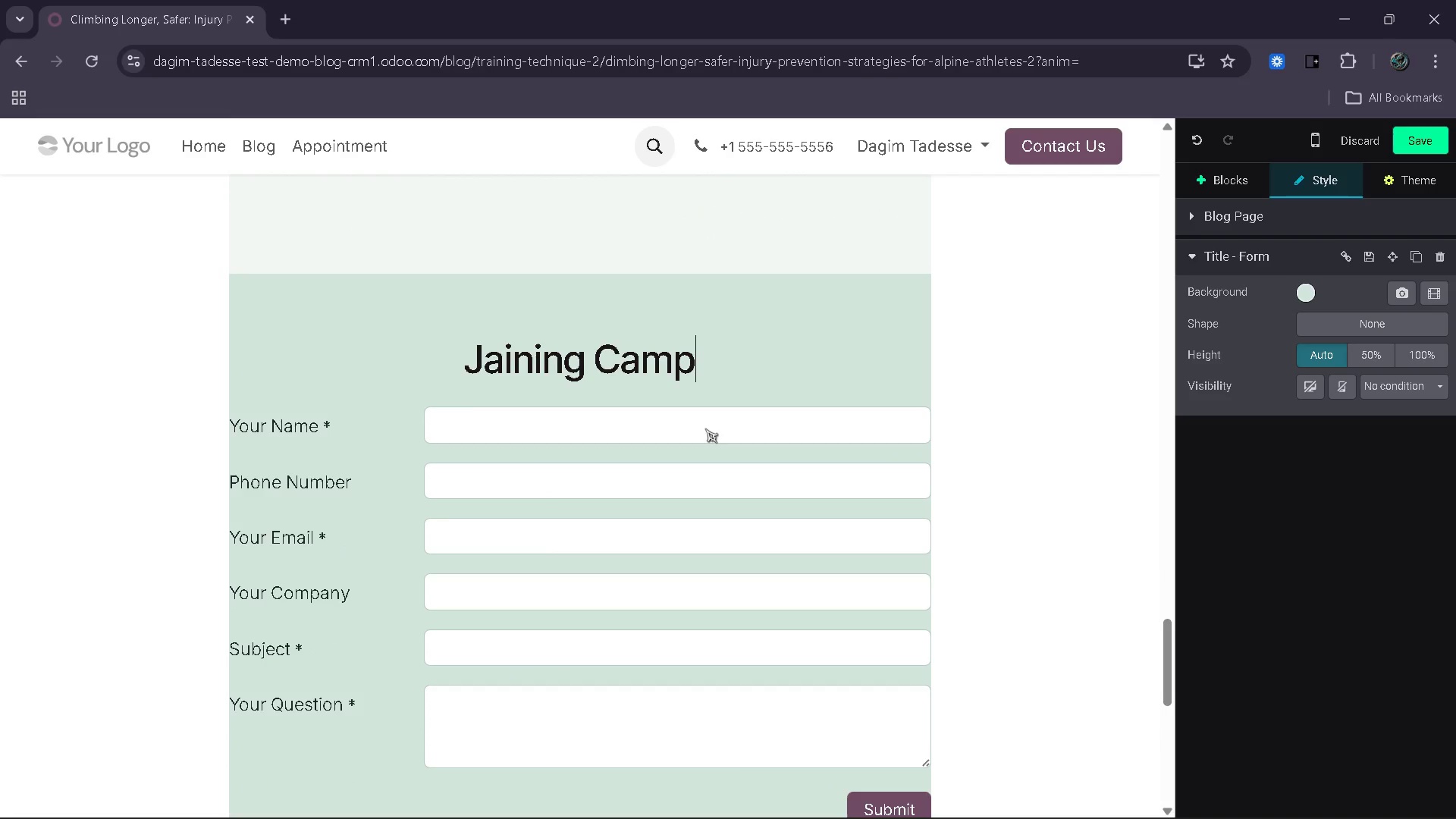 
key(Backspace)
 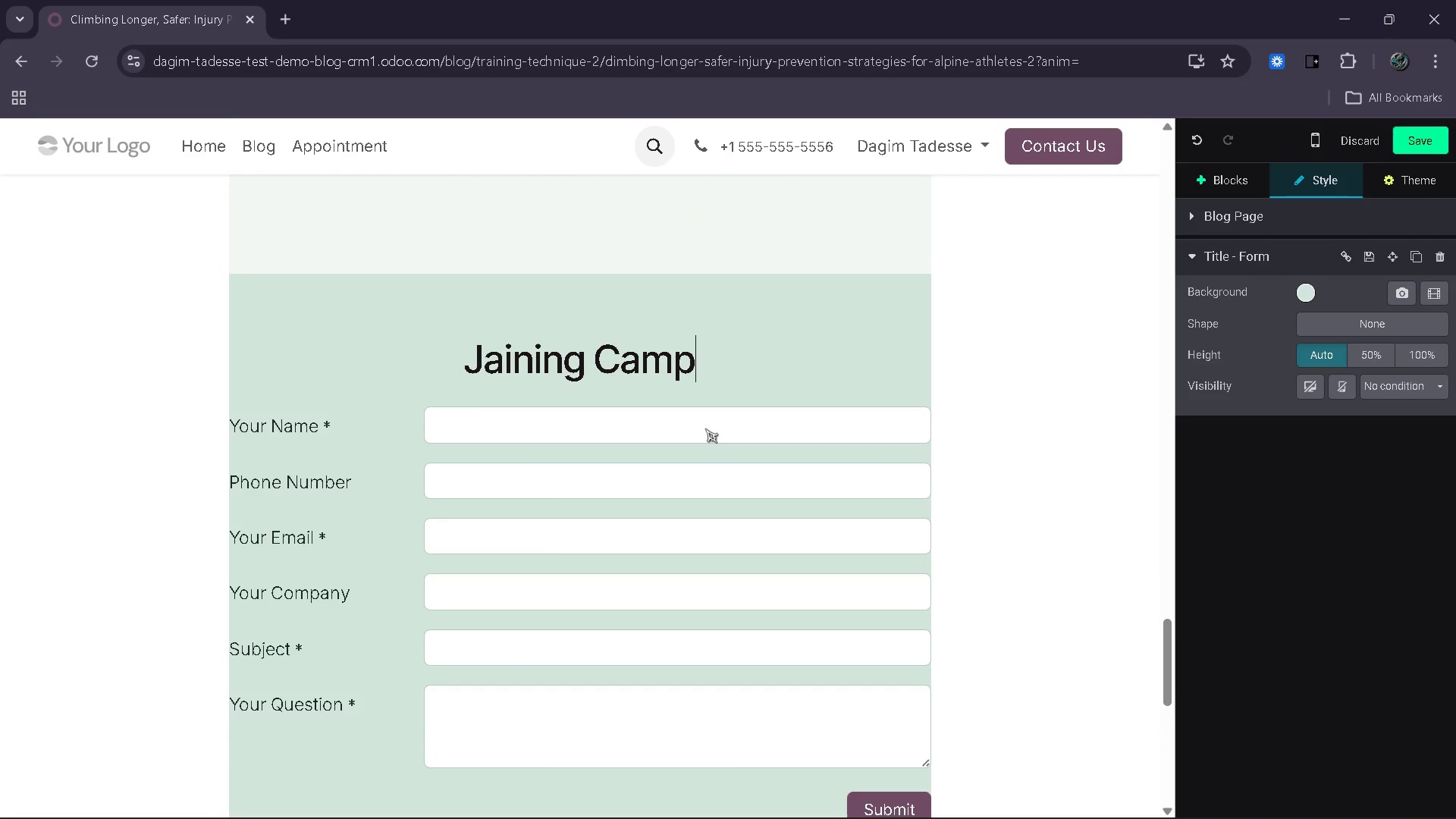 
key(Backspace)
 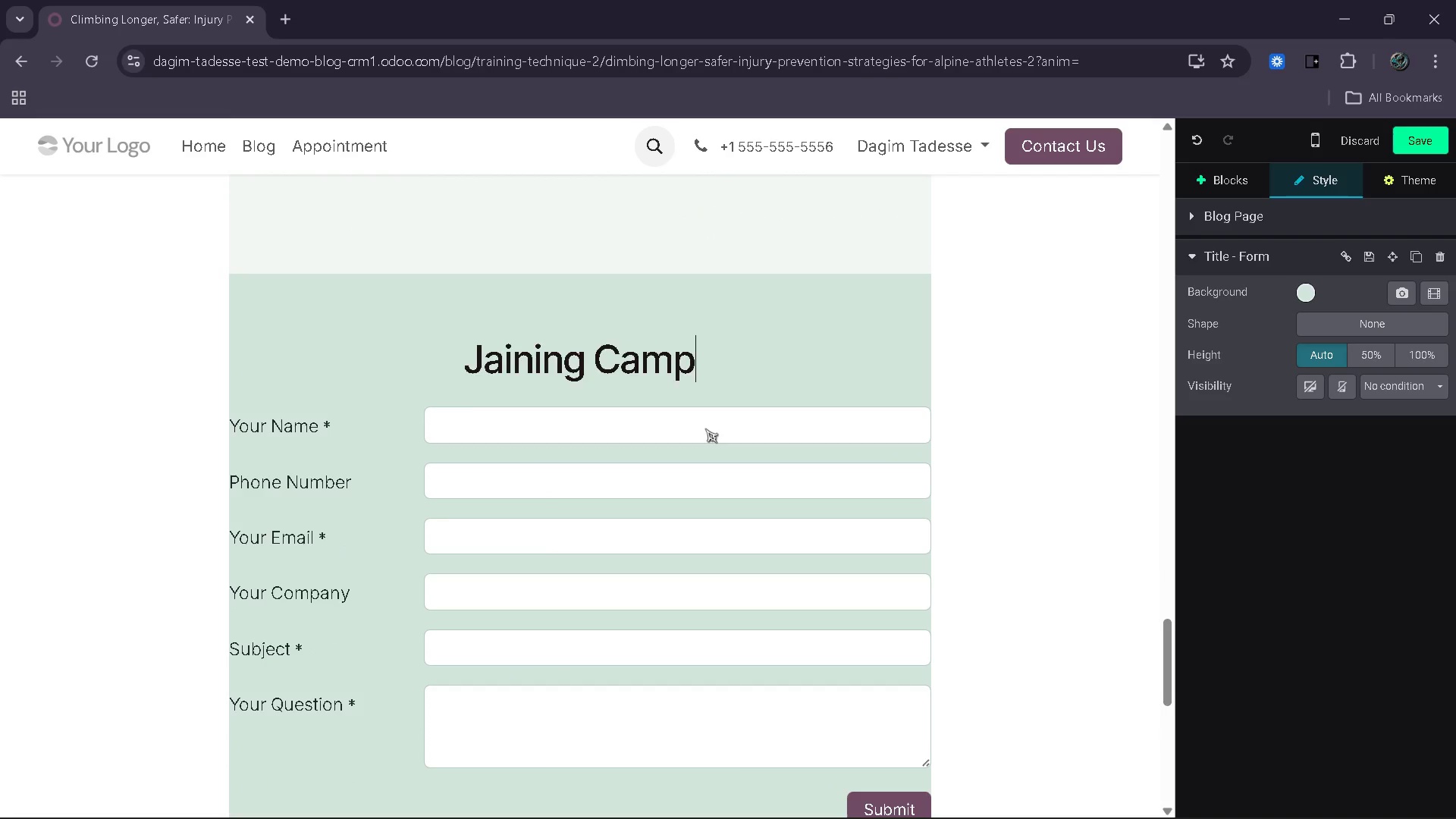 
key(Backspace)
 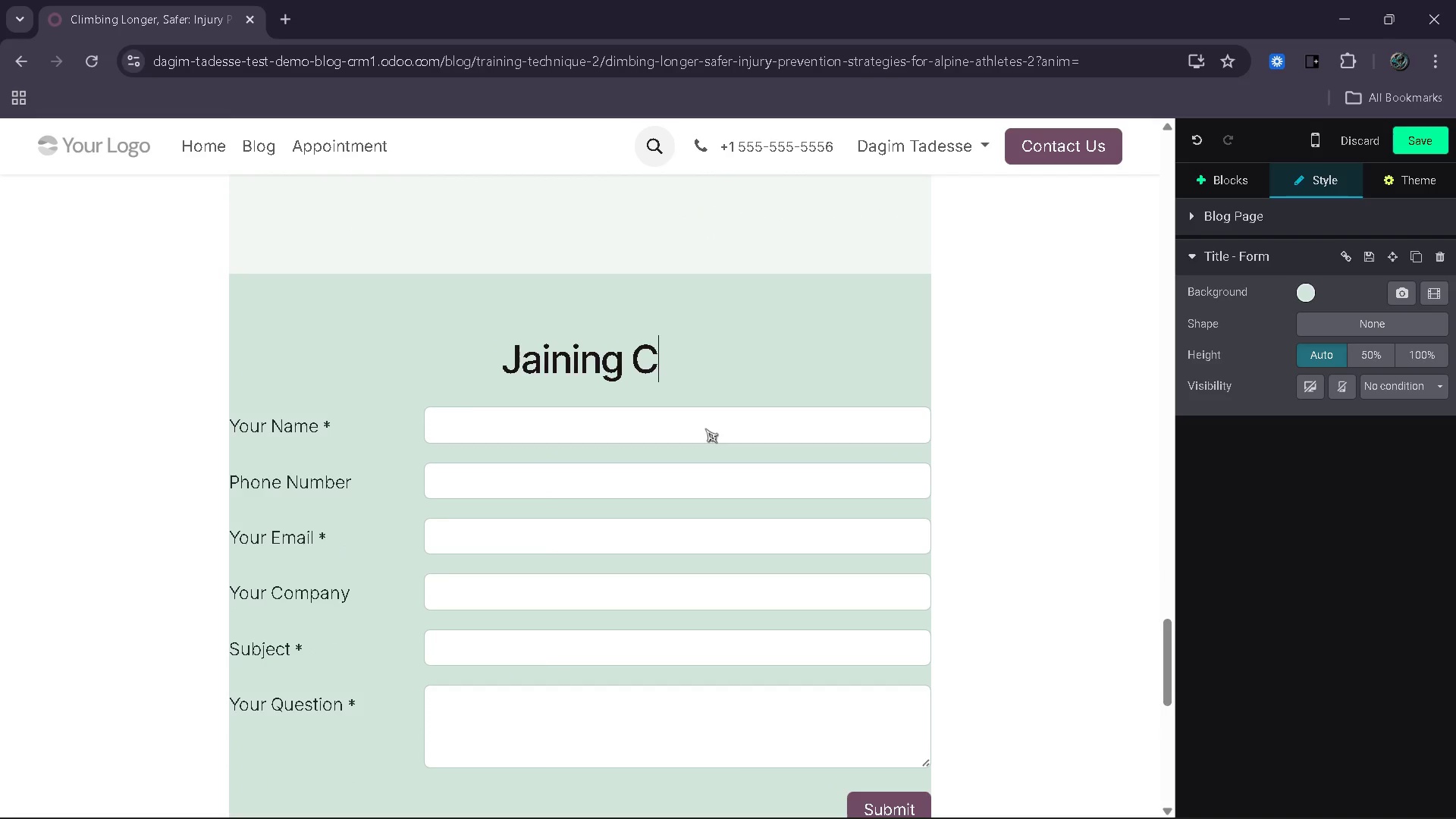 
key(Backspace)
 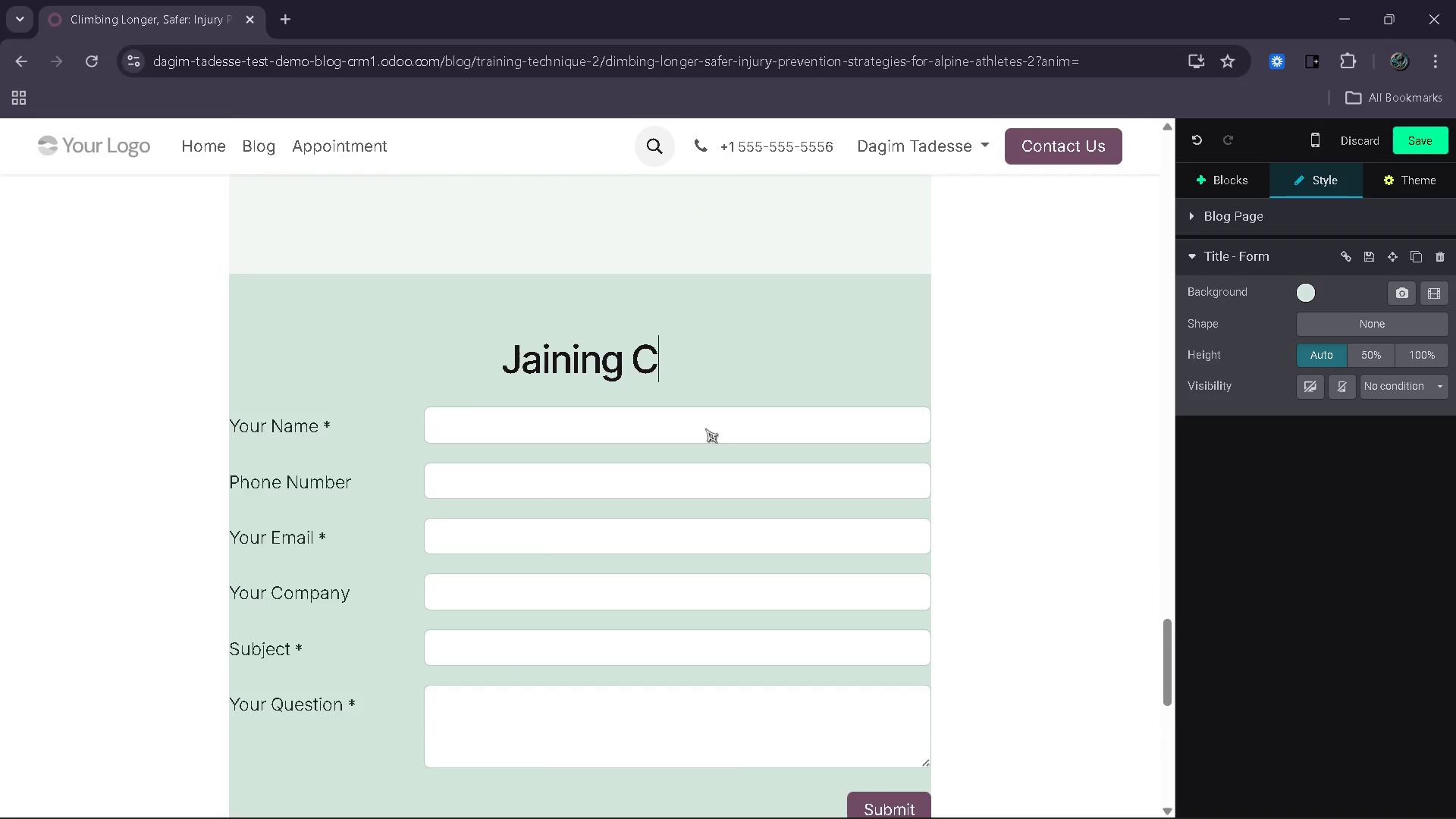 
key(Backspace)
 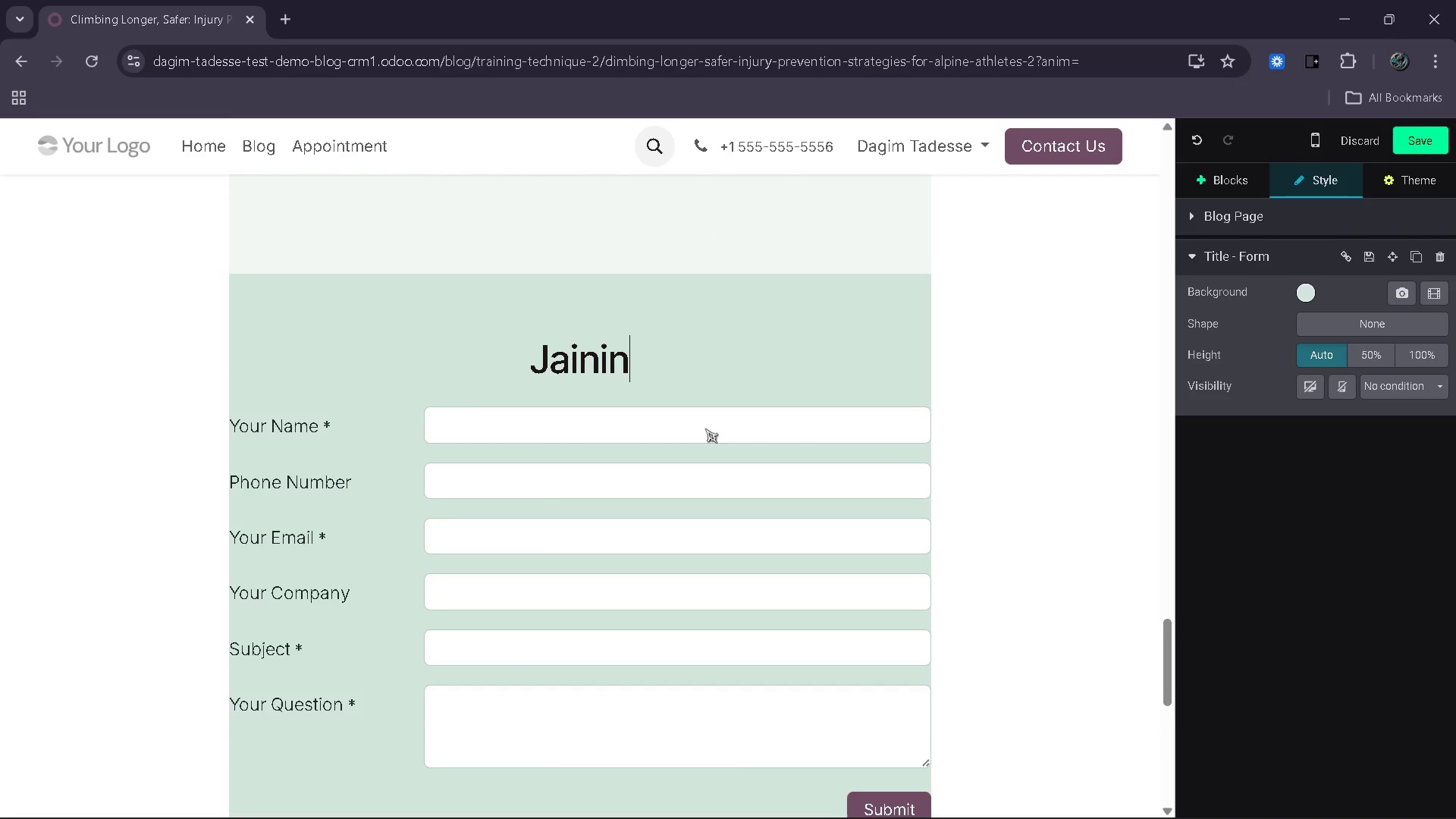 
key(Backspace)
 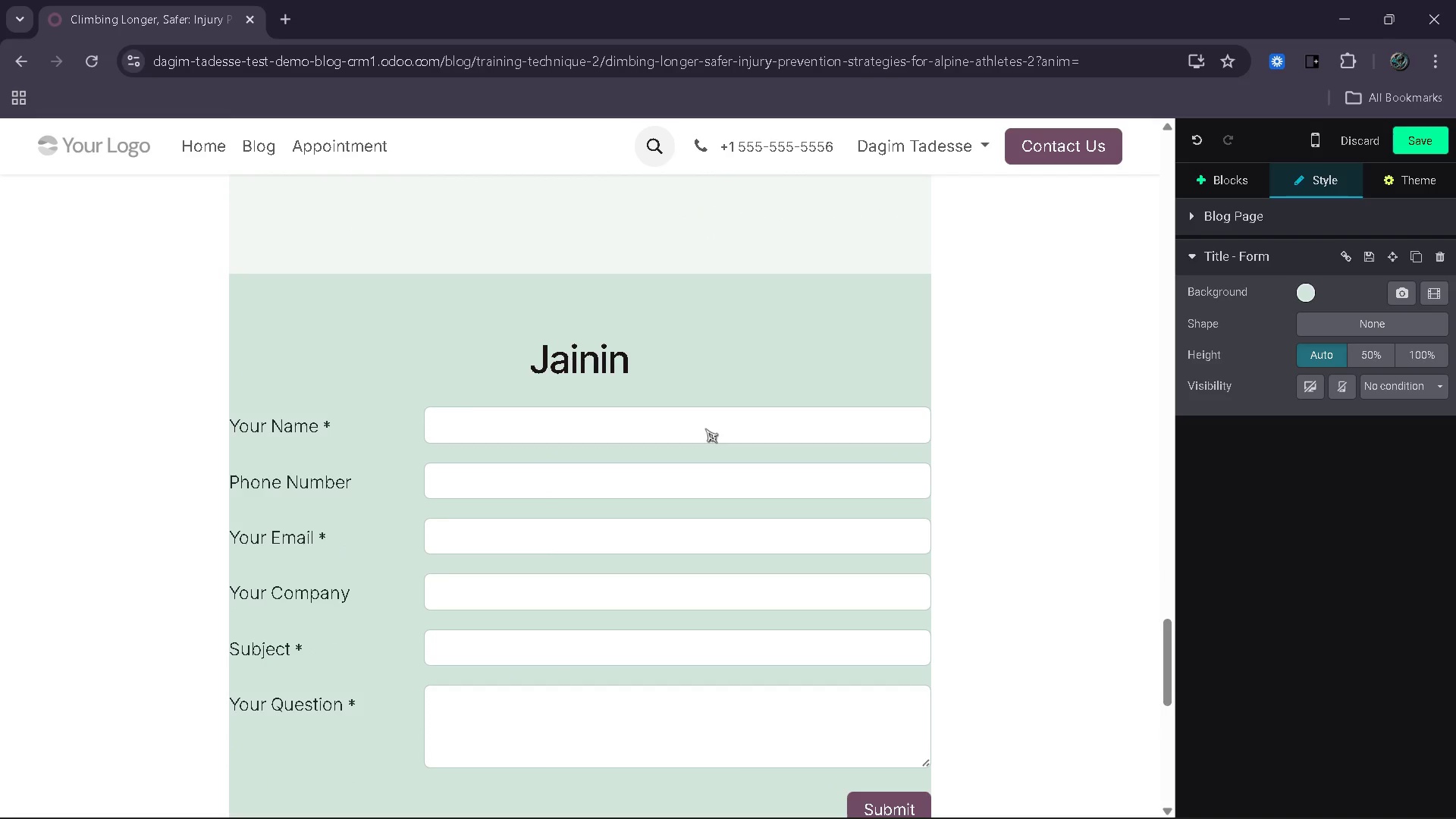 
key(Backspace)
 